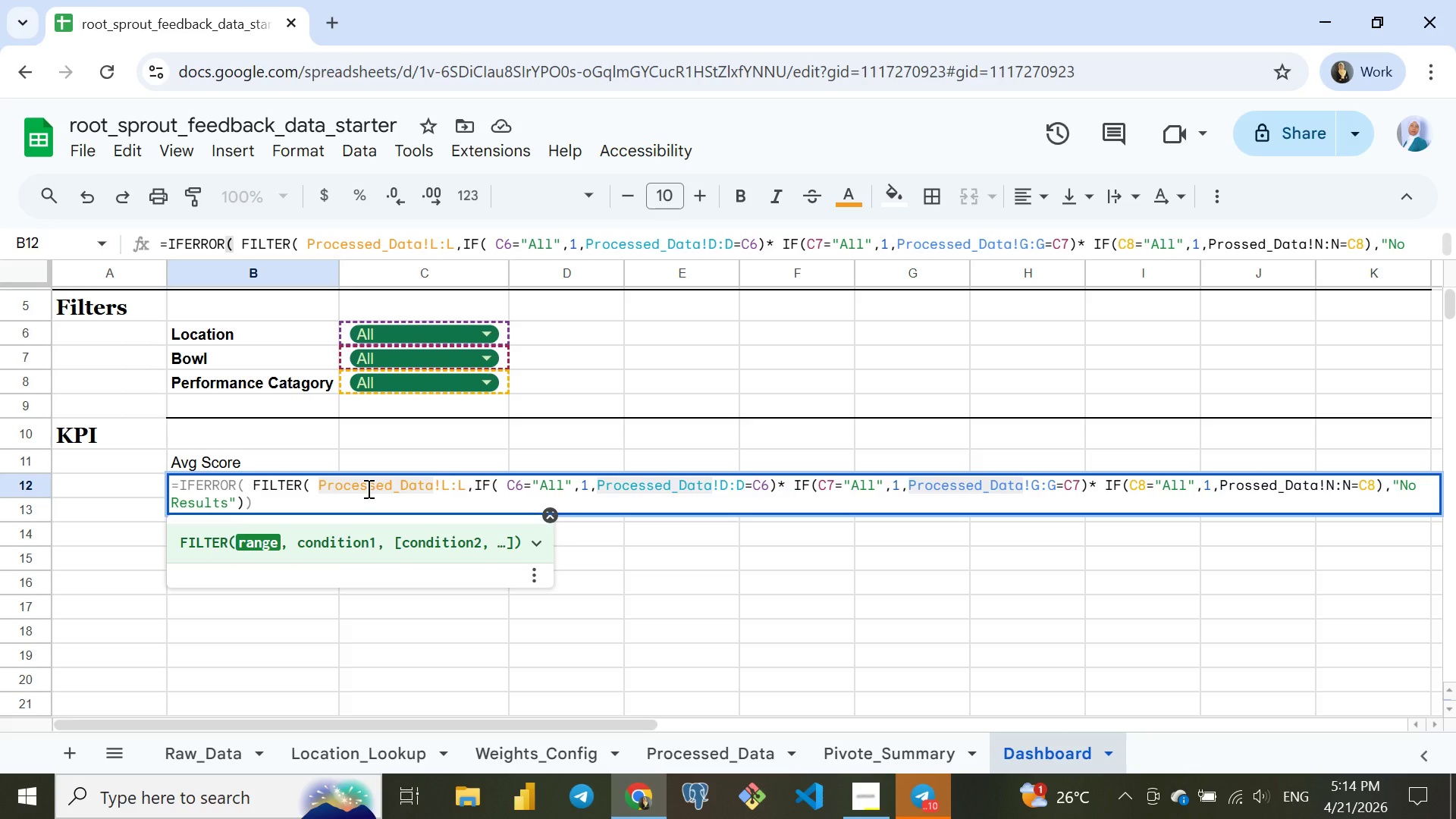 
wait(7.06)
 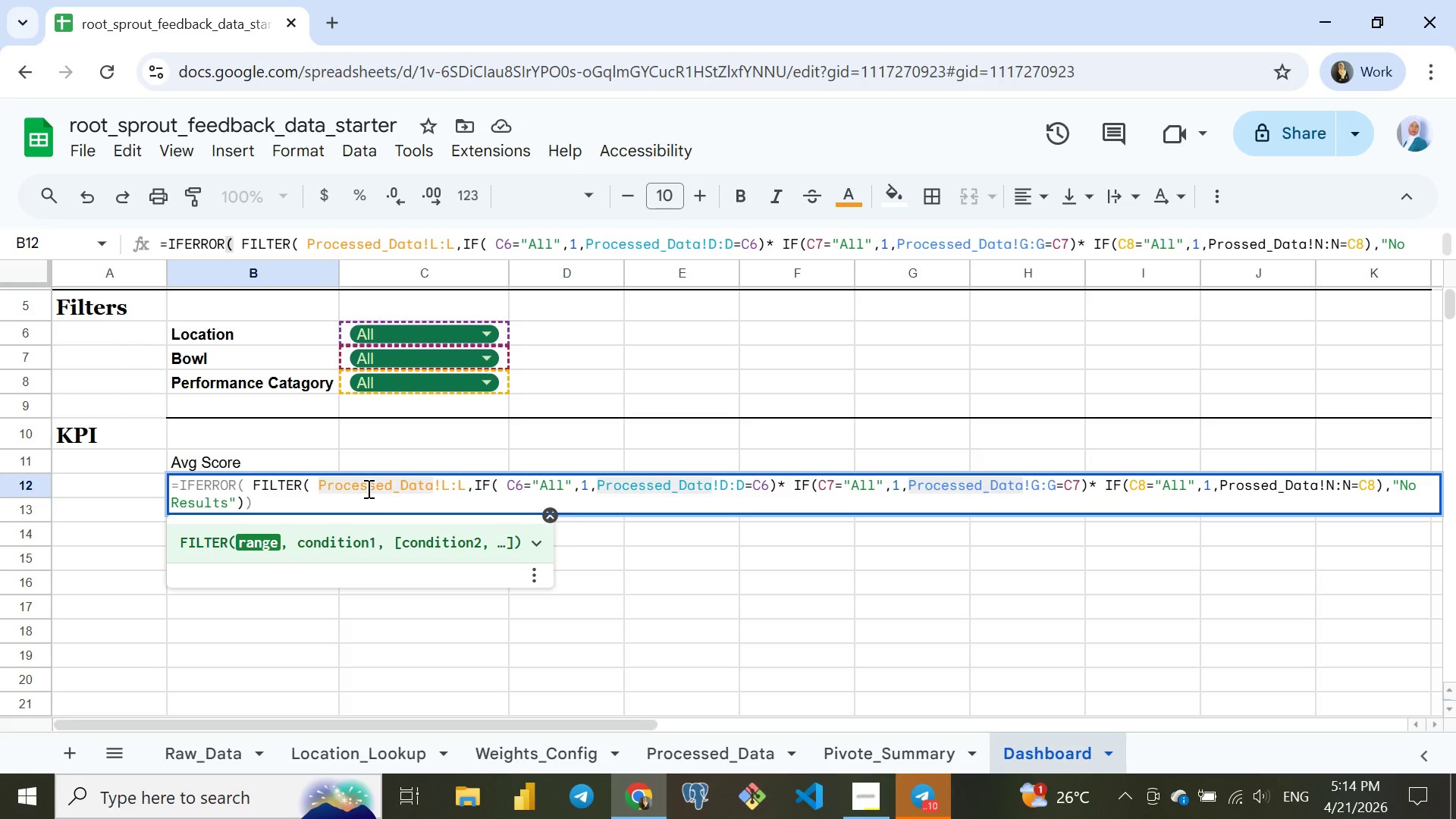 
key(Enter)
 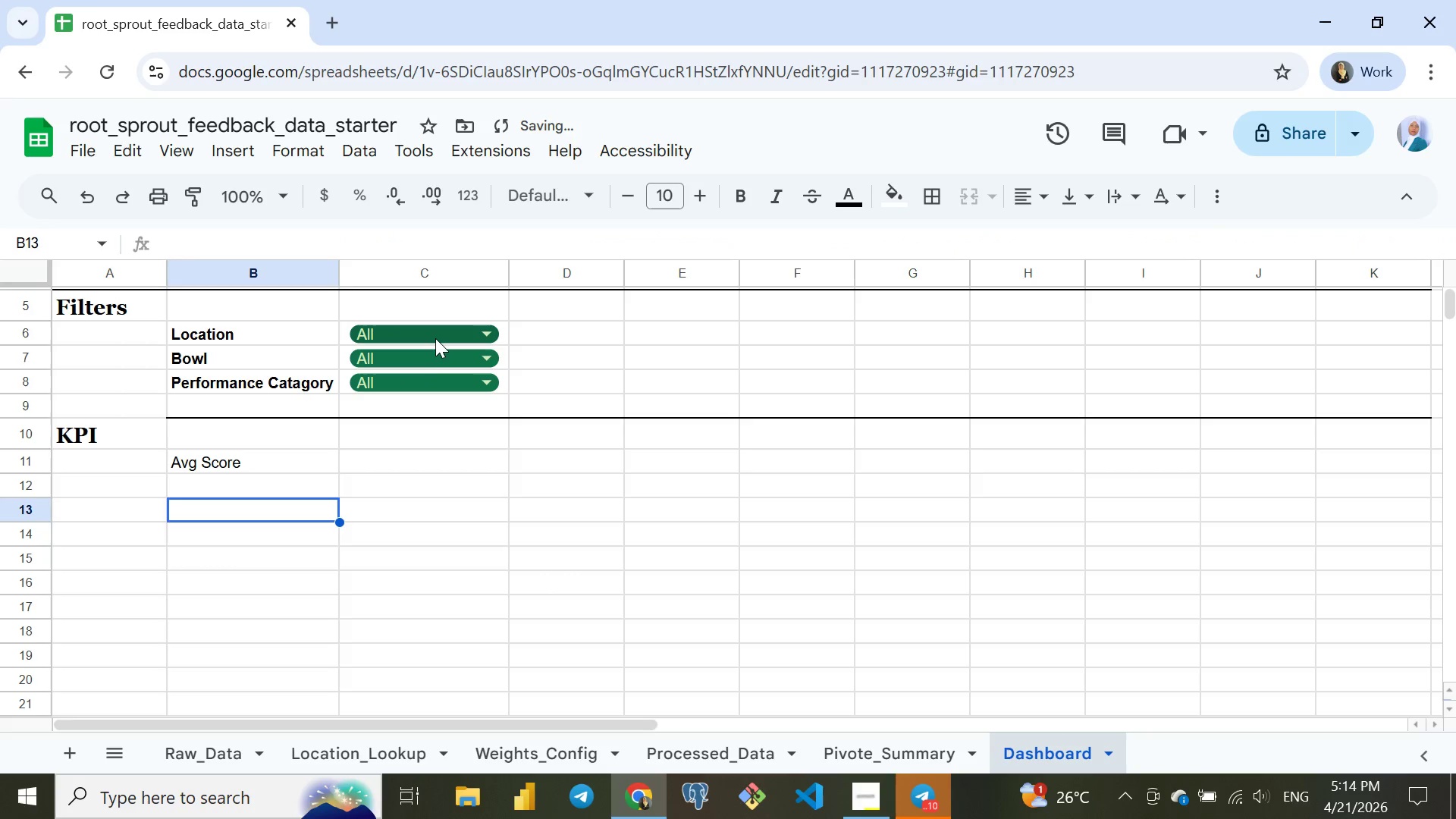 
left_click([435, 334])
 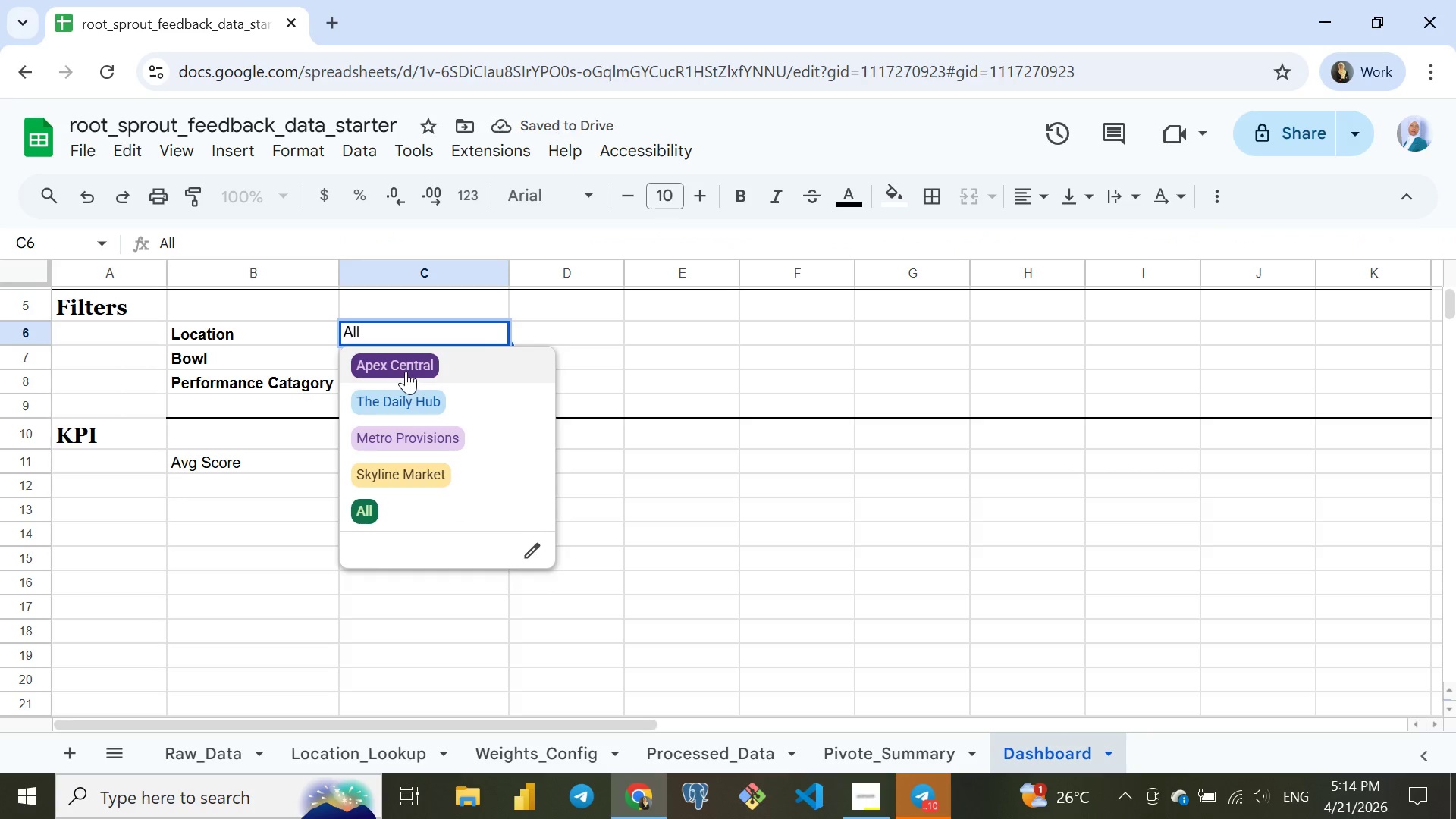 
left_click([406, 371])
 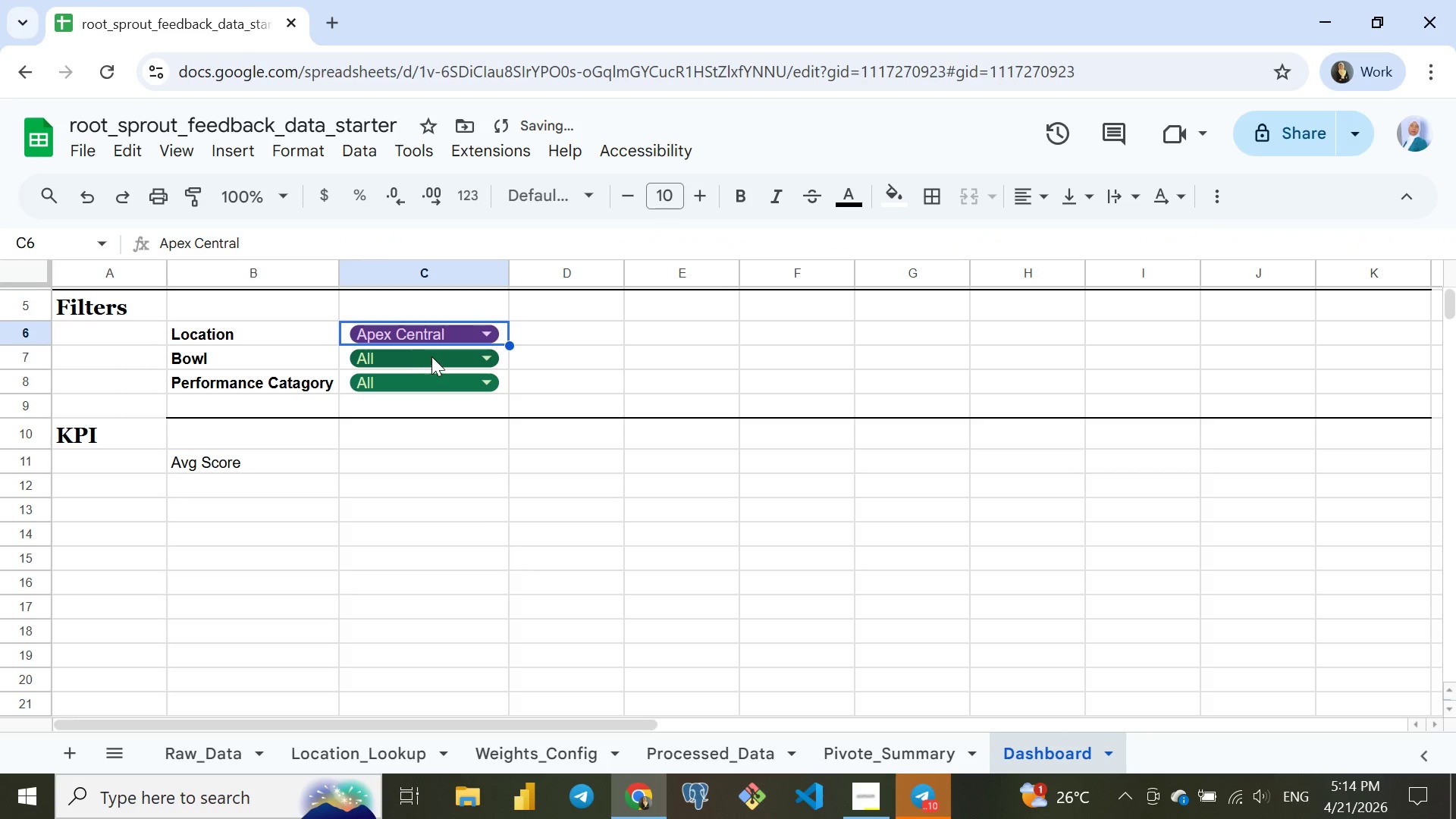 
left_click([438, 353])
 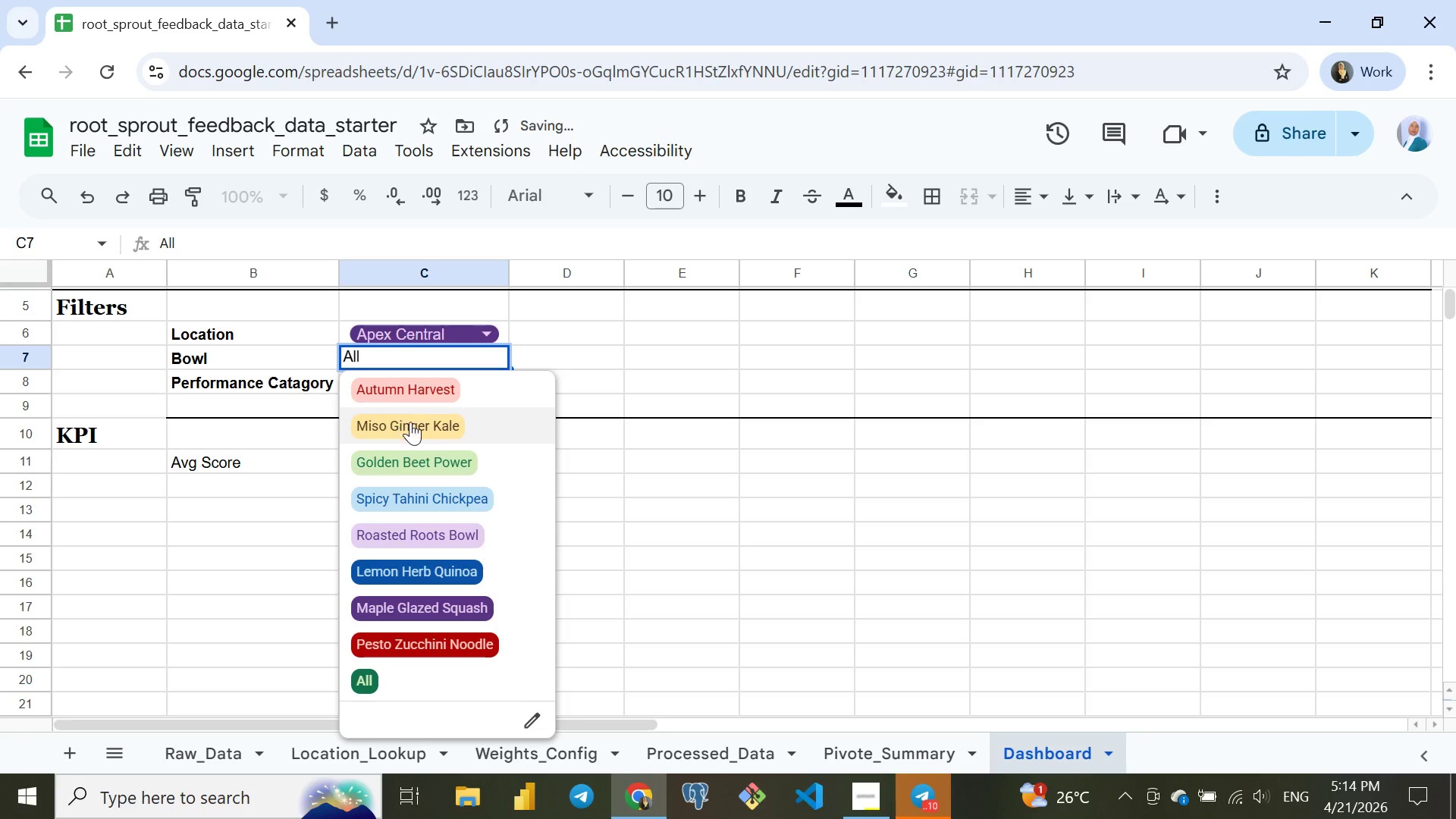 
left_click([410, 422])
 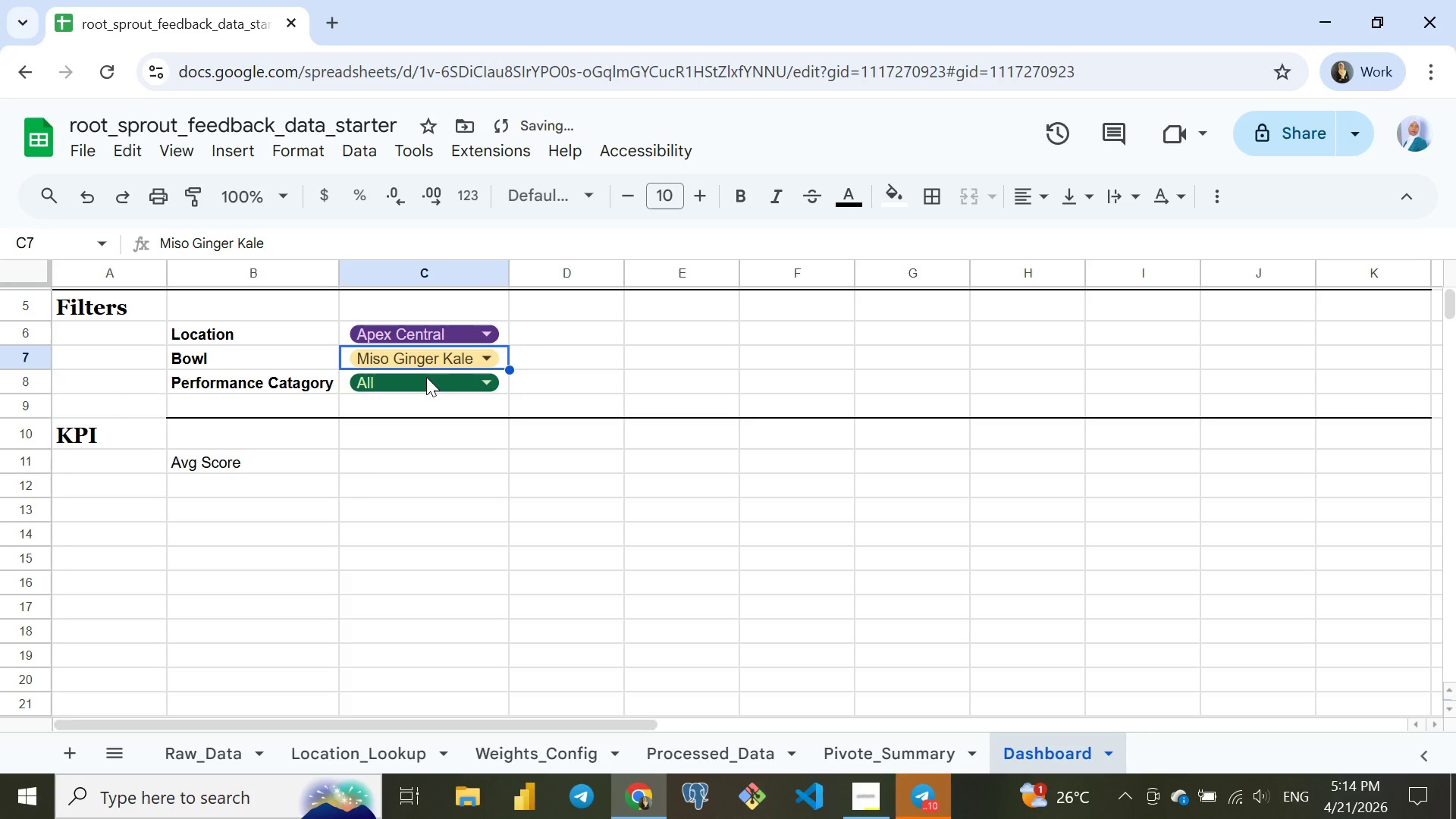 
left_click([427, 377])
 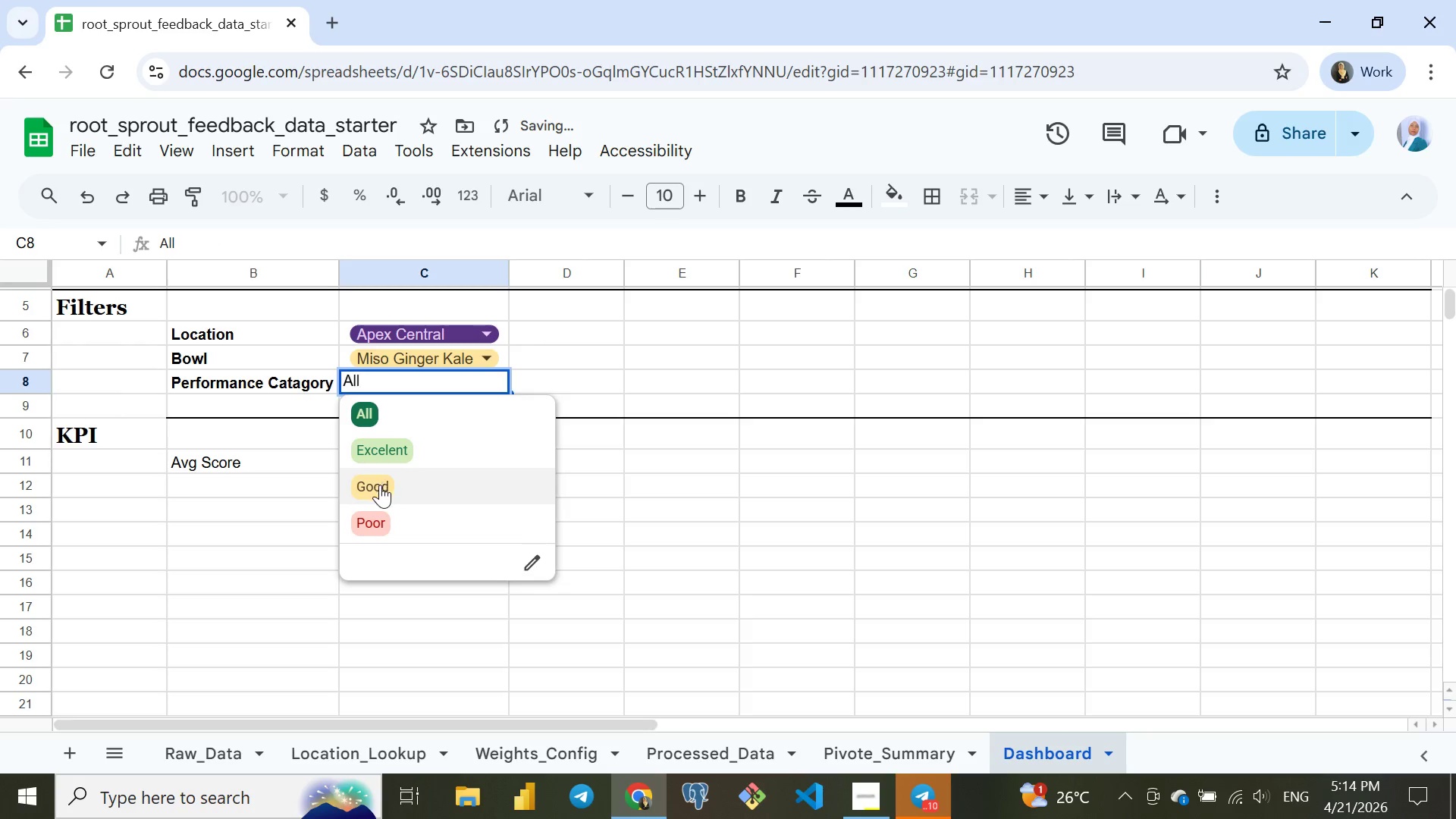 
left_click([380, 484])
 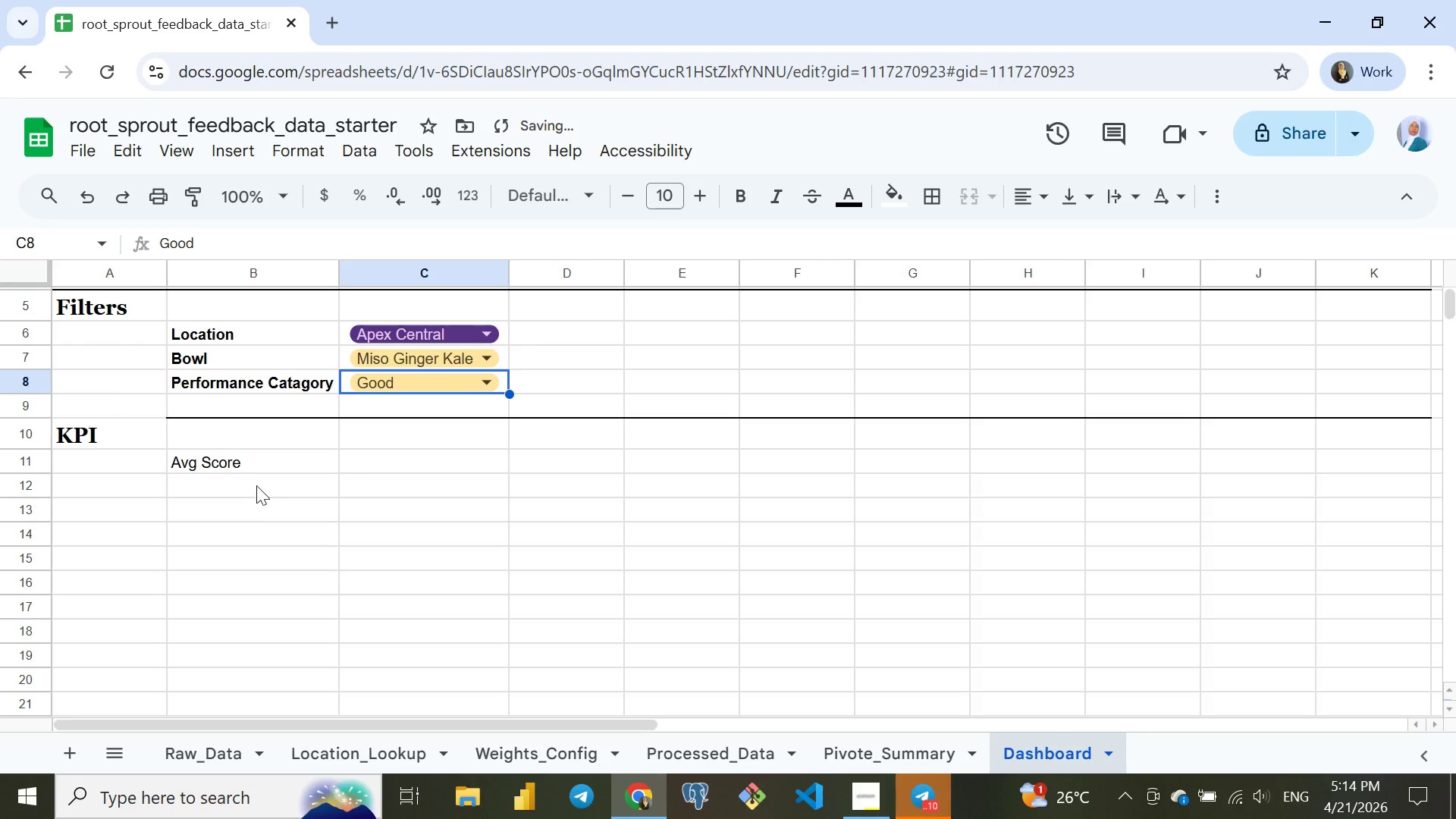 
left_click([251, 482])
 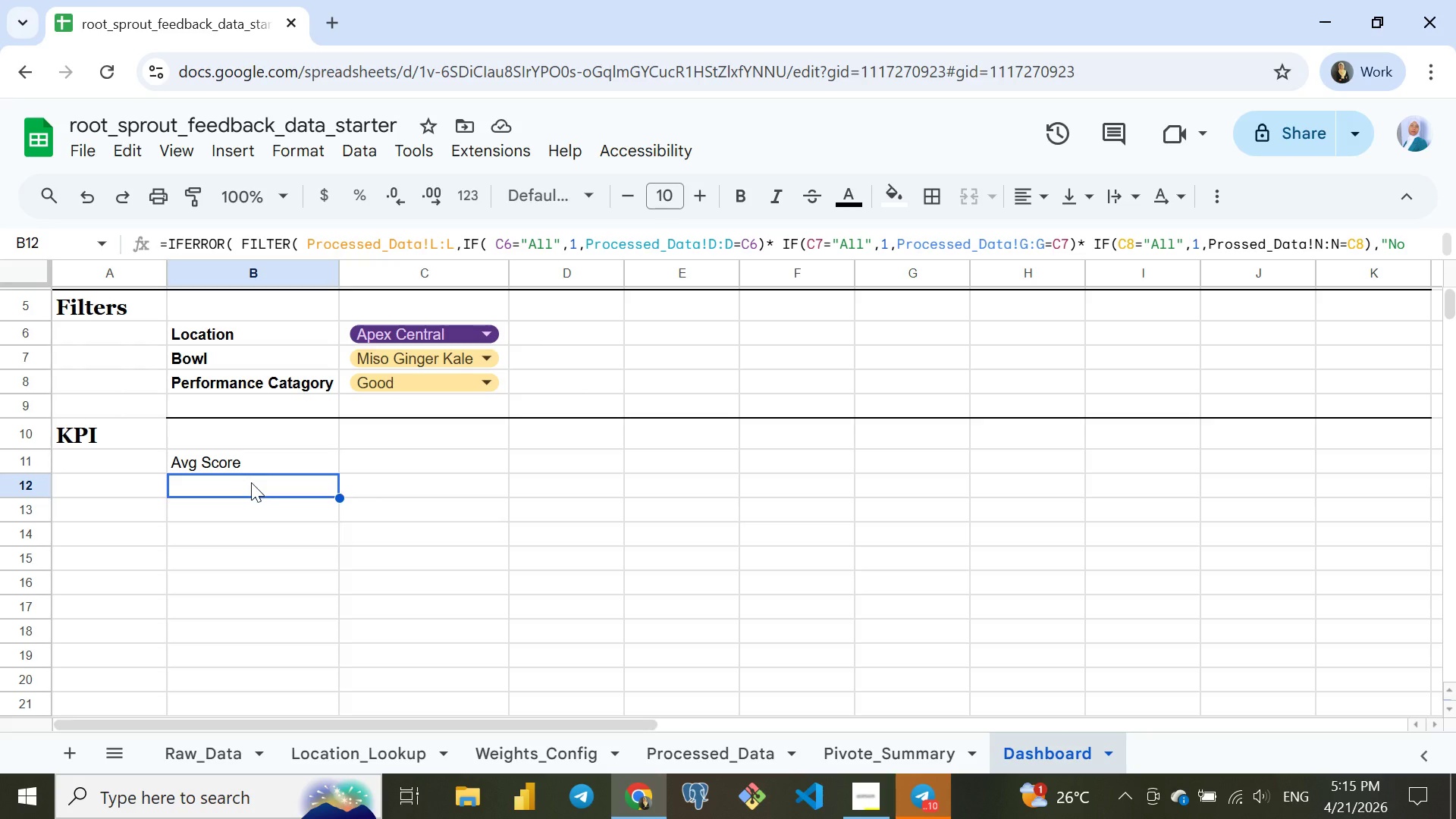 
wait(13.55)
 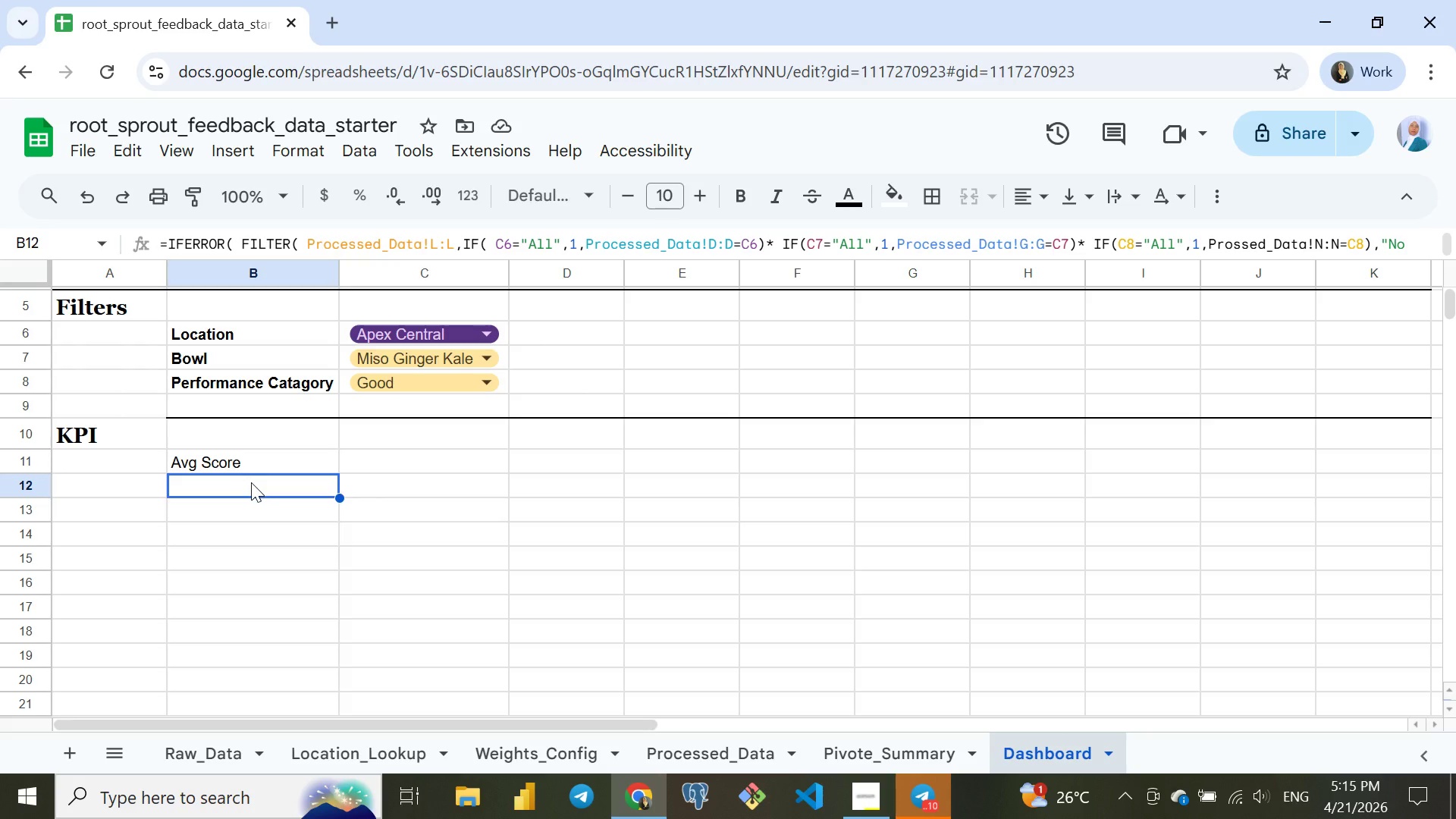 
left_click([390, 485])
 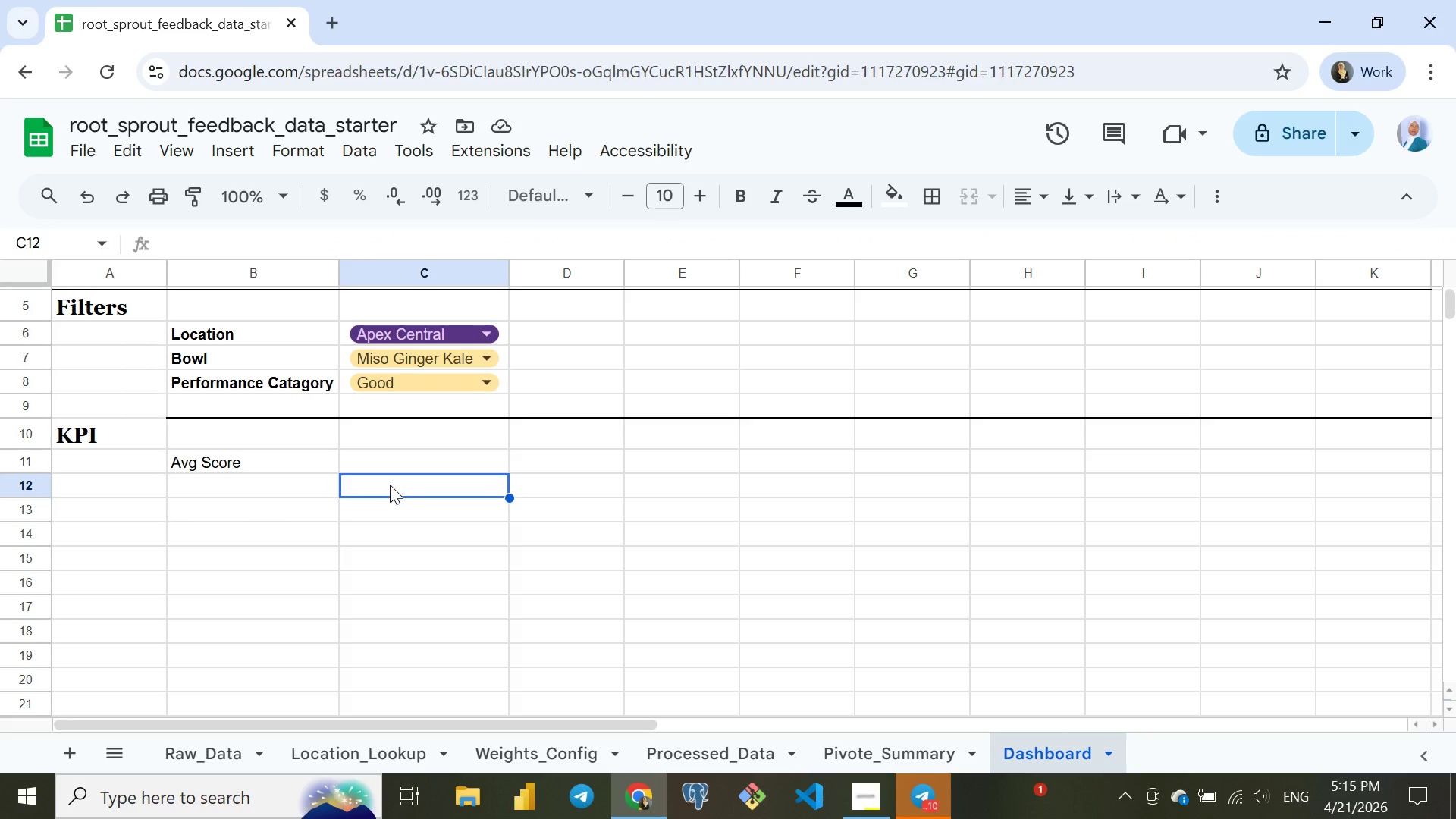 
type(=ife)
 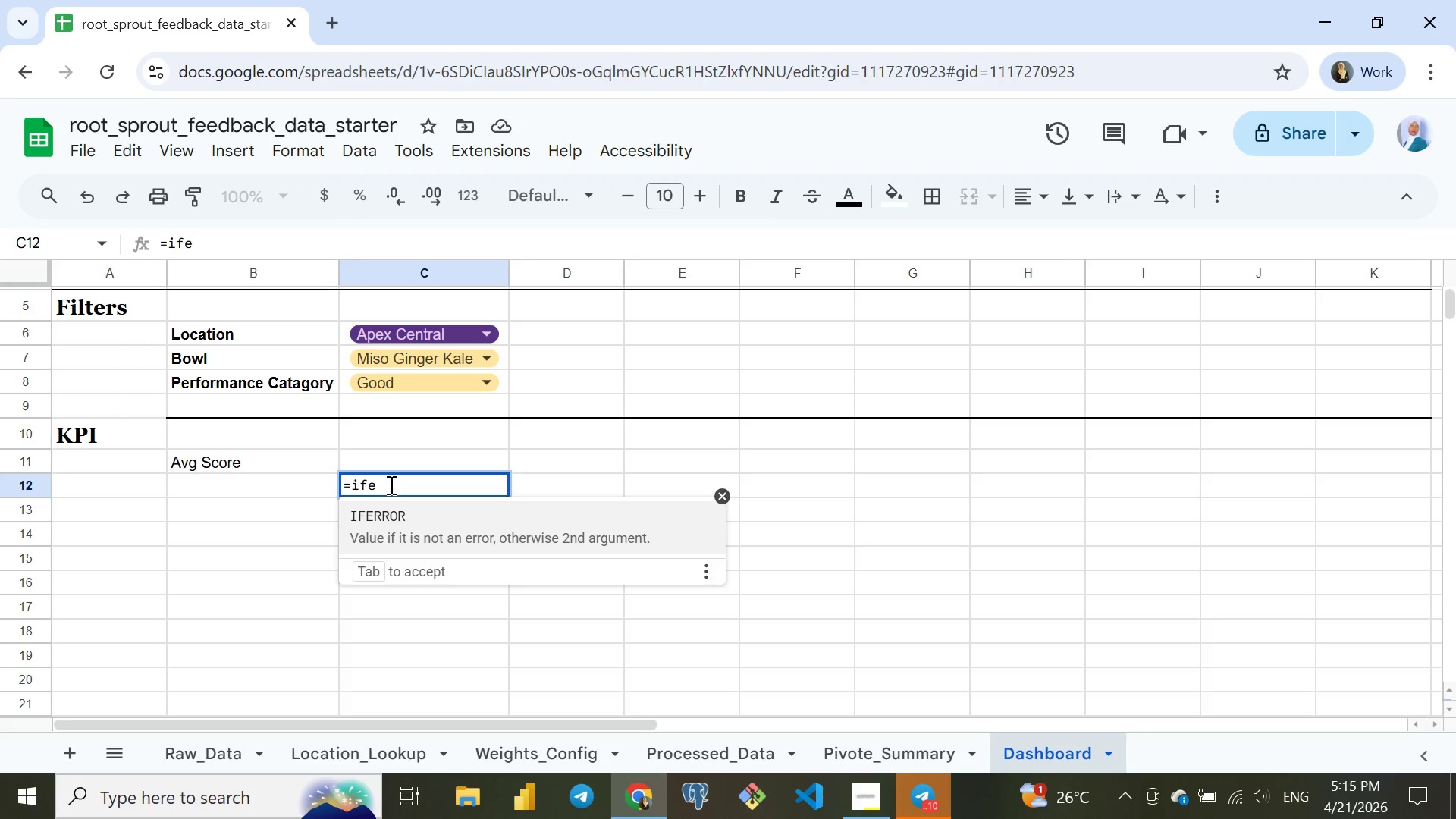 
key(Enter)
 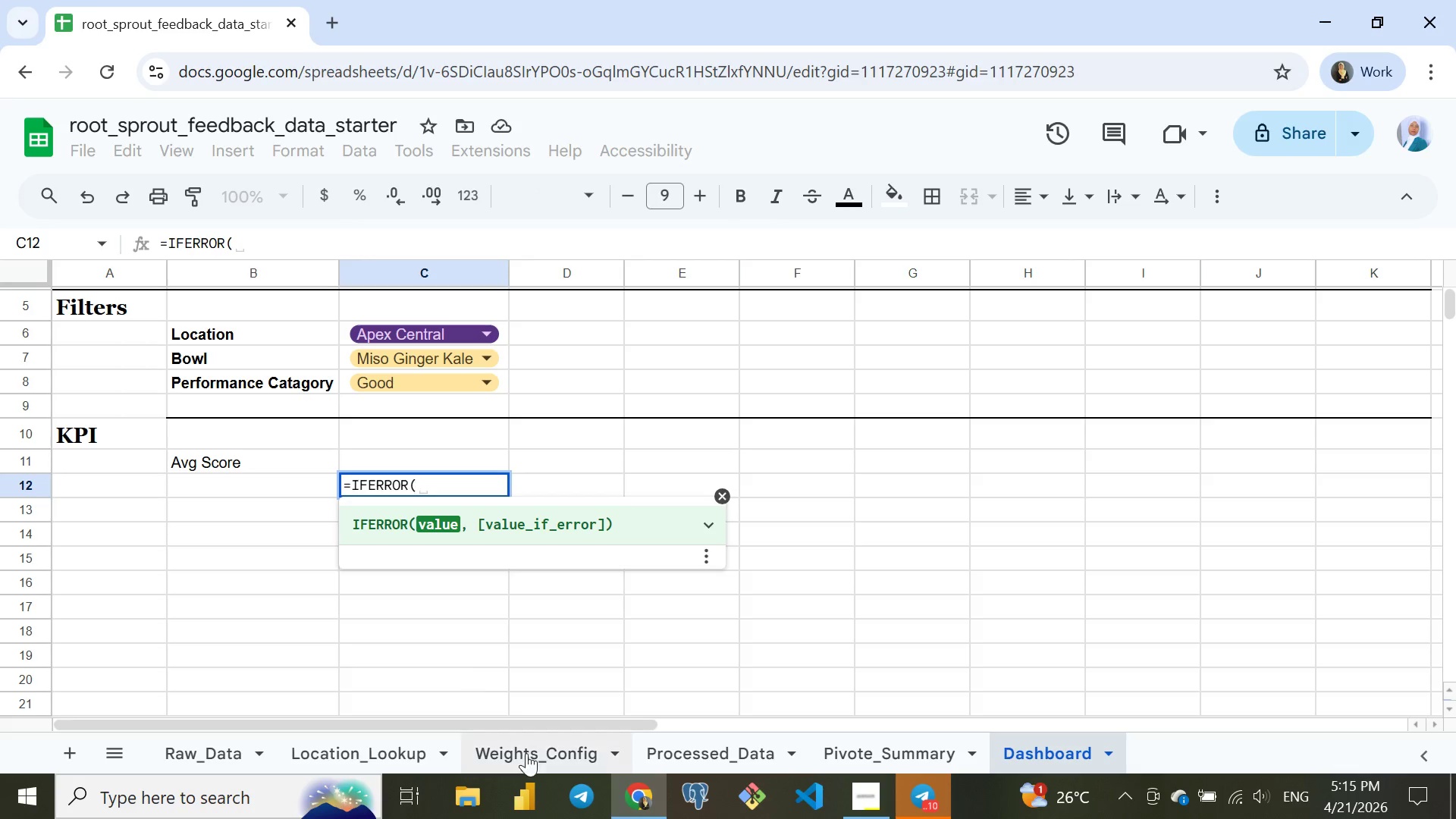 
wait(5.19)
 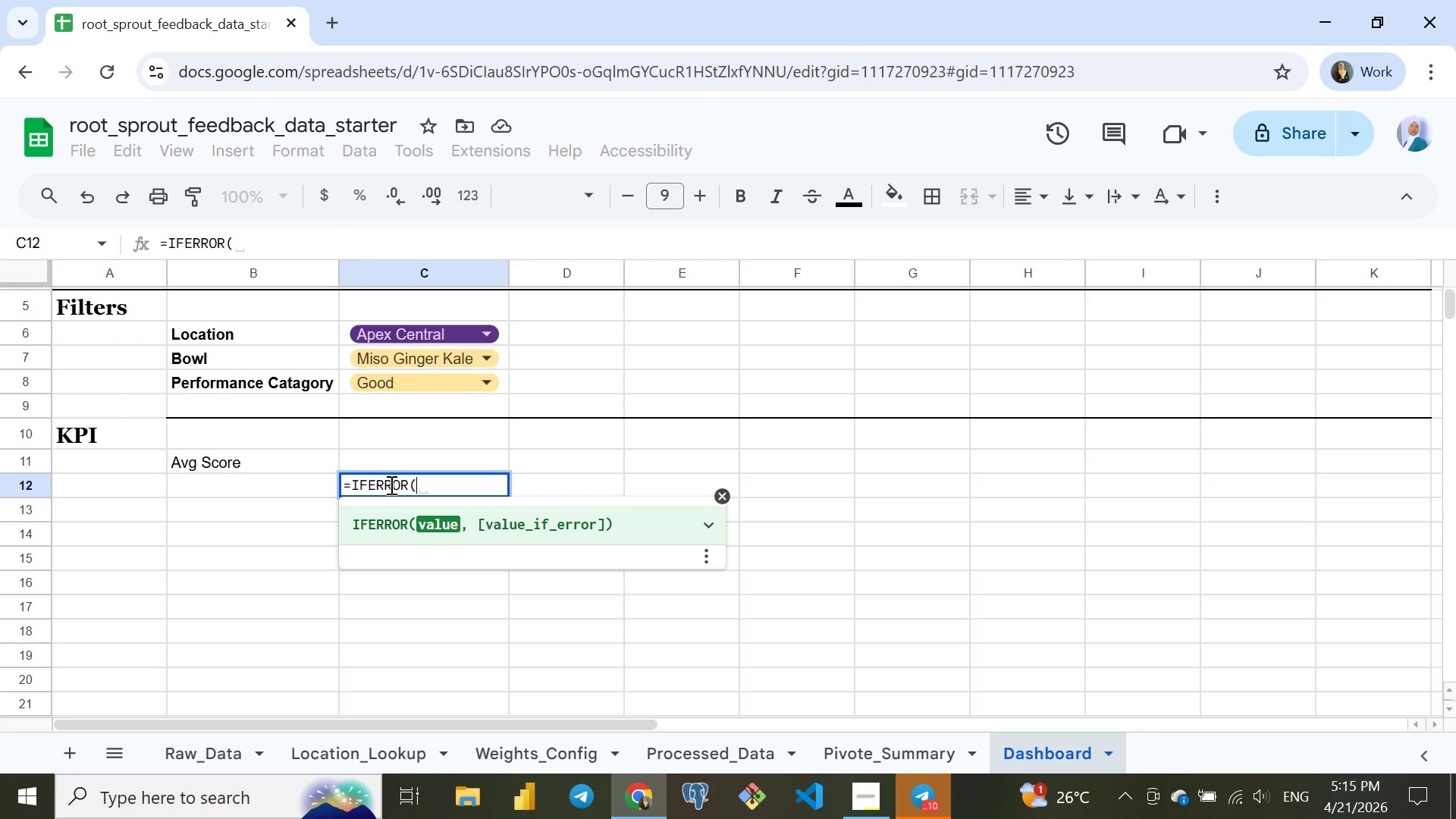 
left_click([702, 755])
 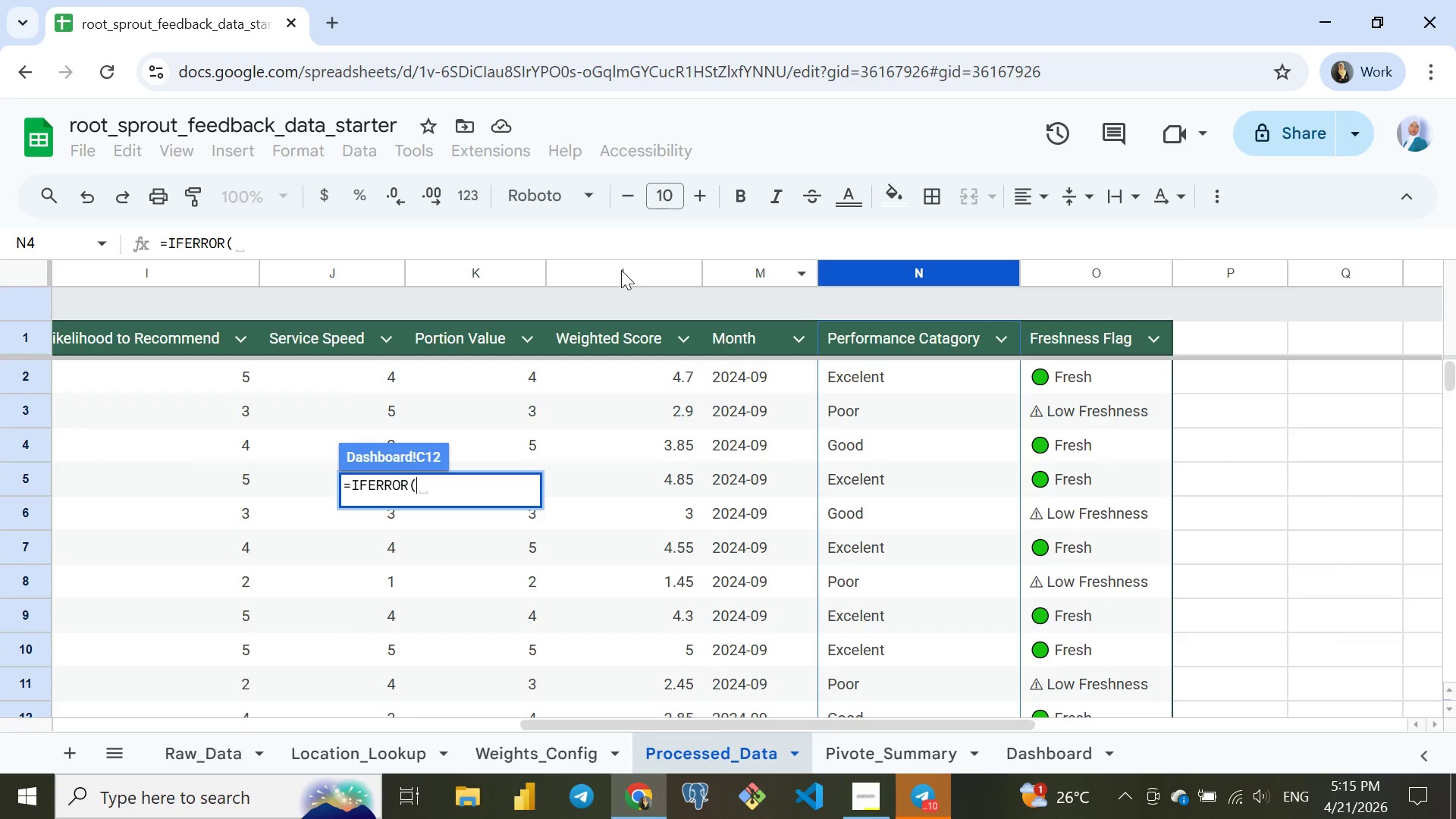 
left_click([619, 269])
 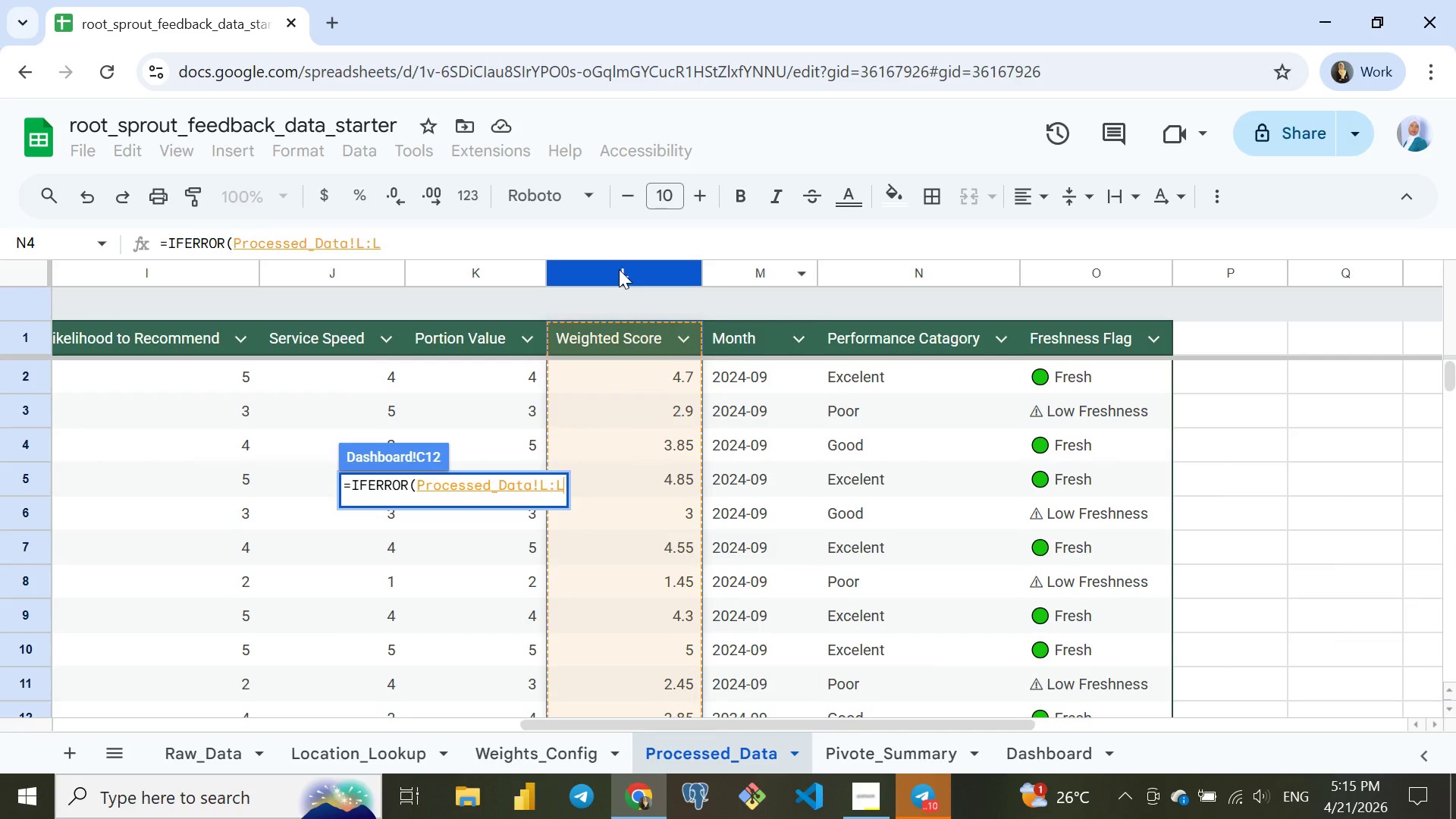 
type(,if)
 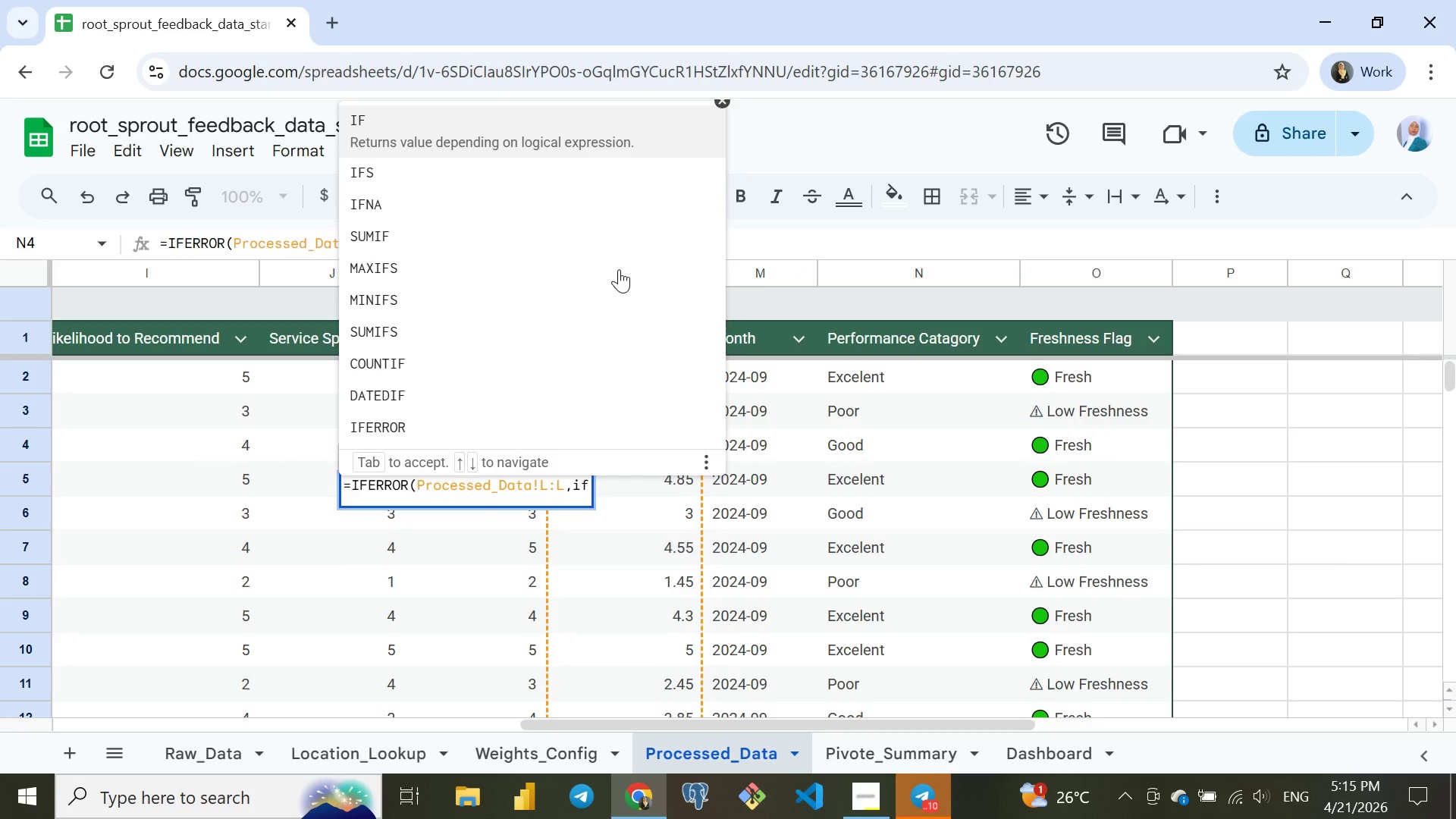 
key(Enter)
 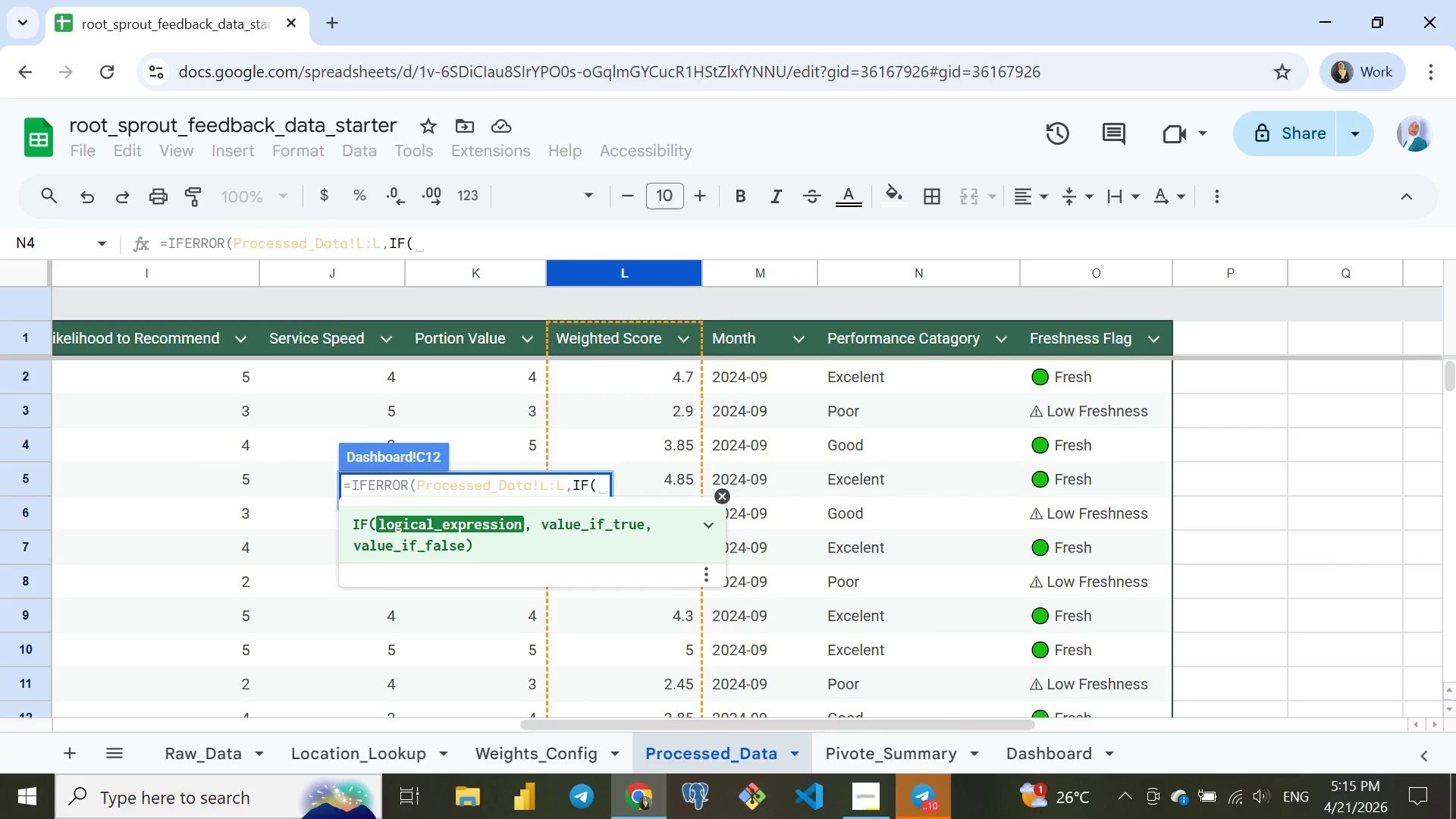 
left_click([1044, 752])
 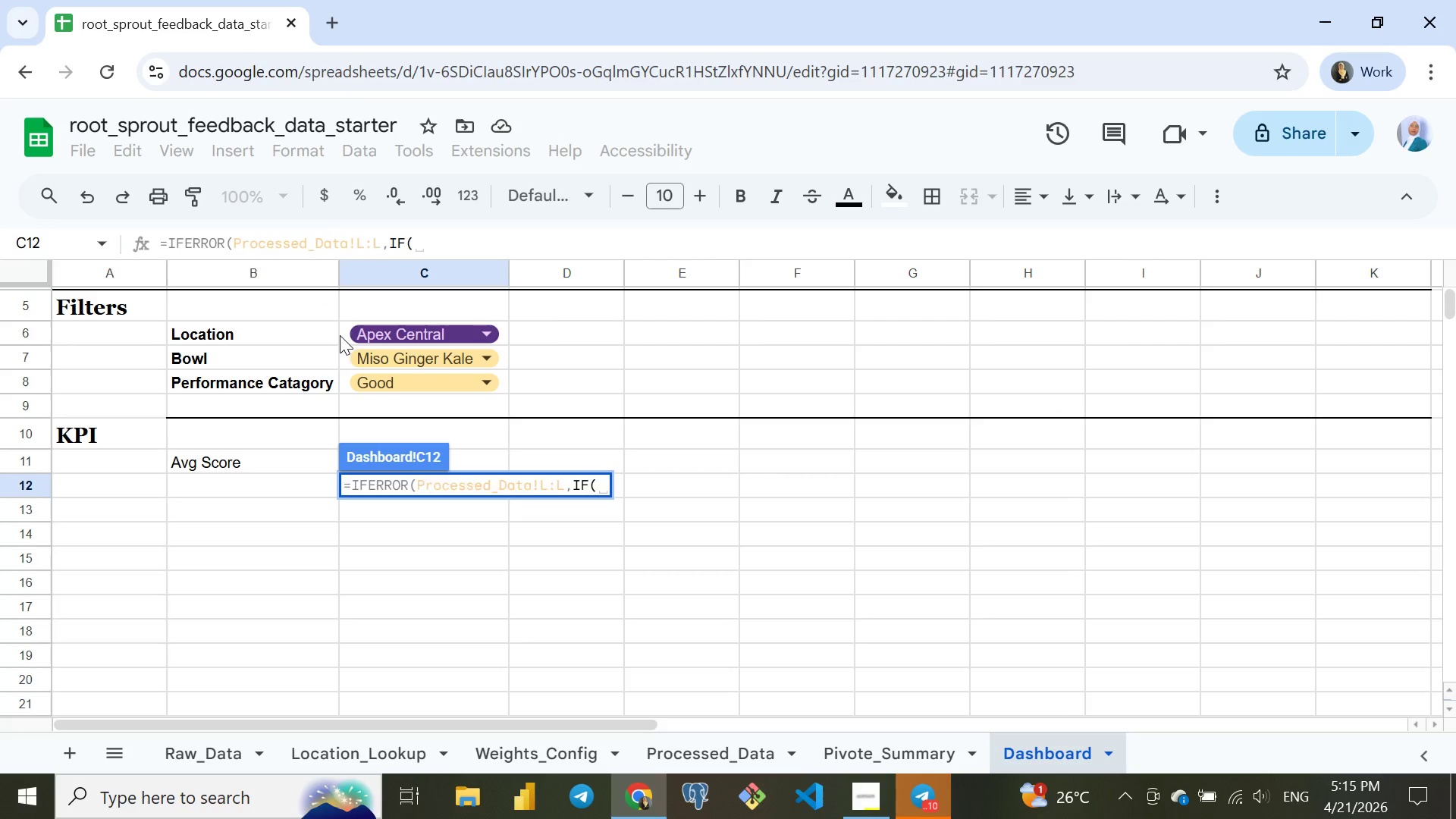 
left_click([344, 340])
 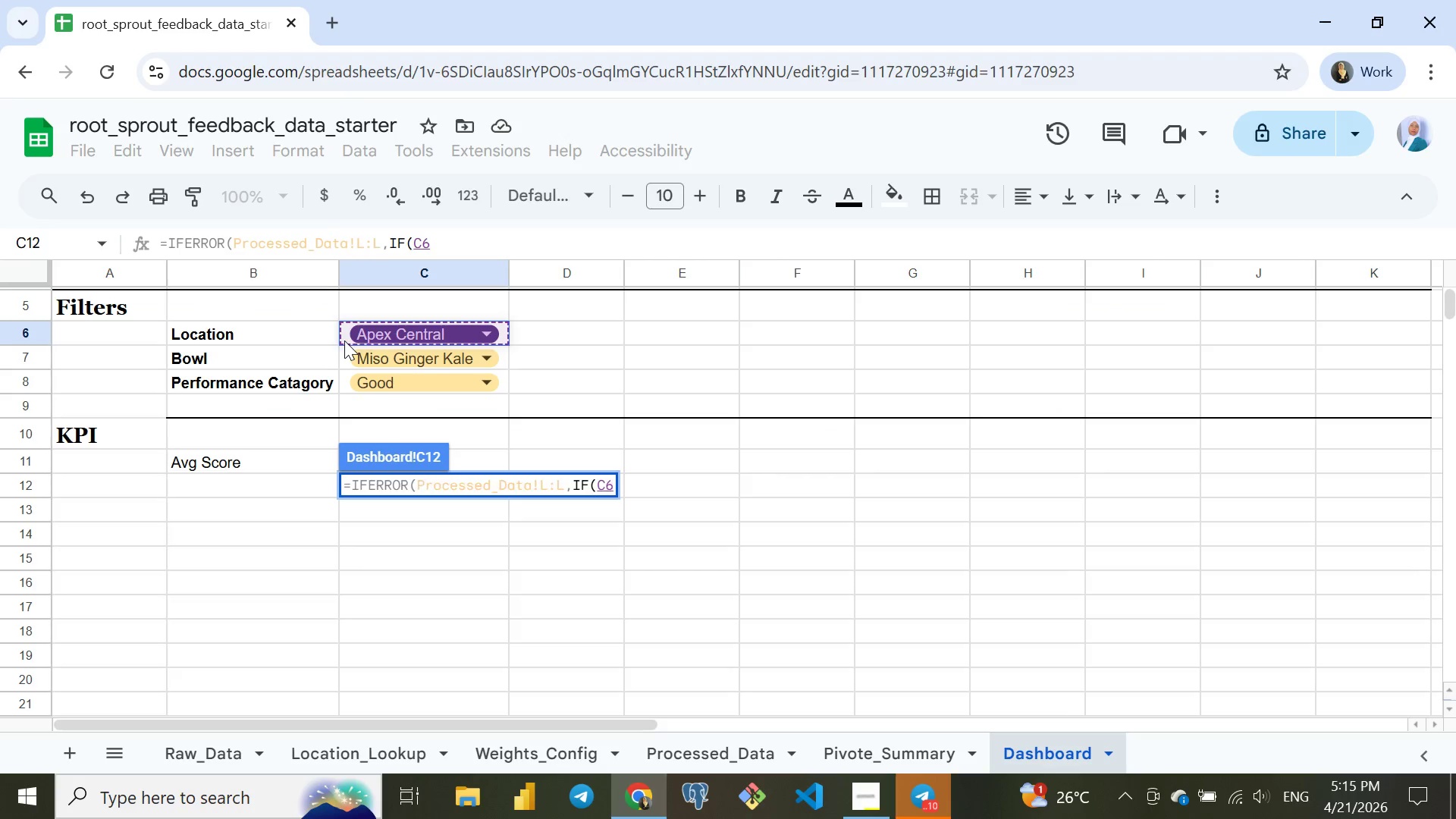 
key(Equal)
 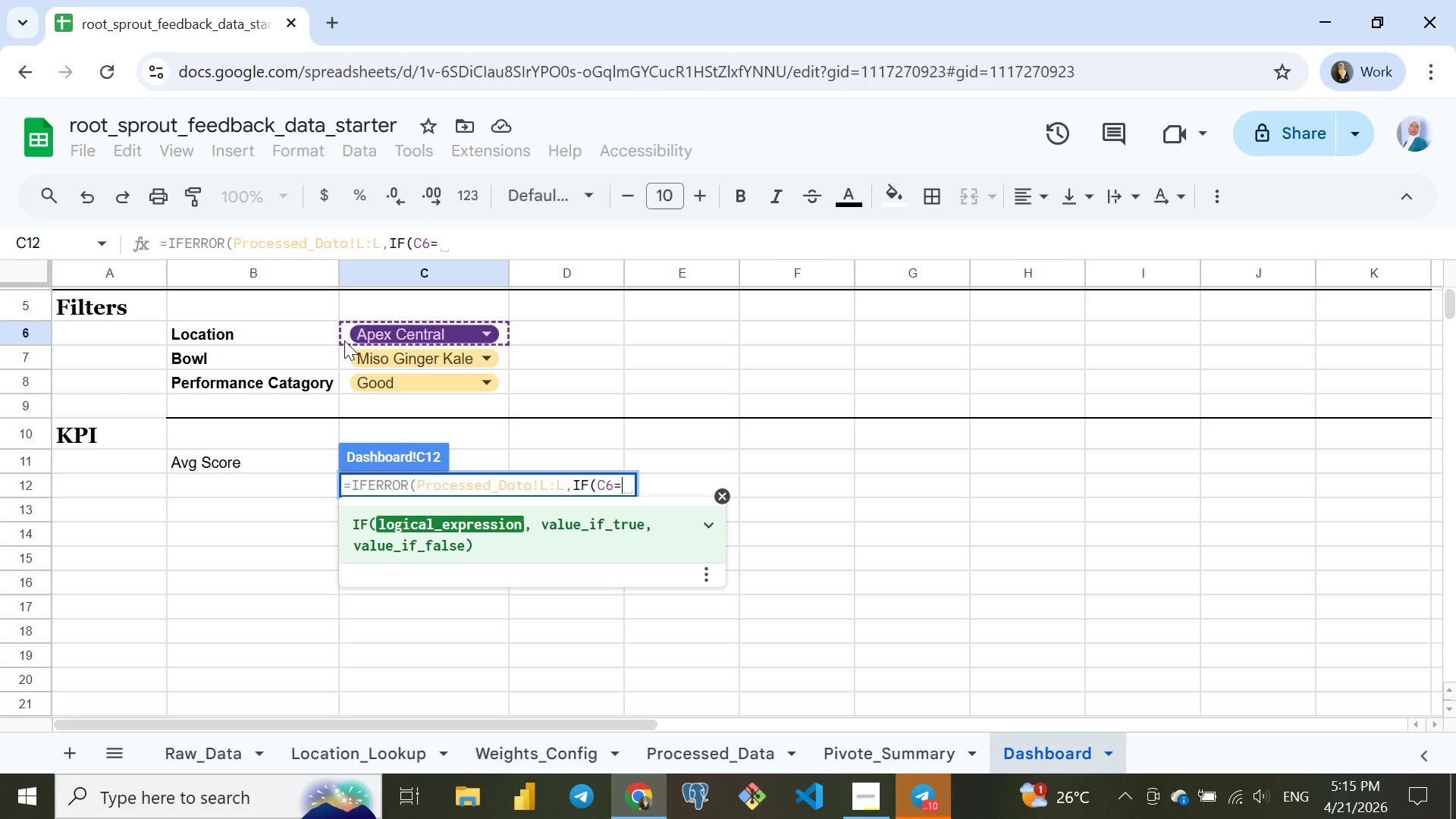 
key(Shift+Quote)
 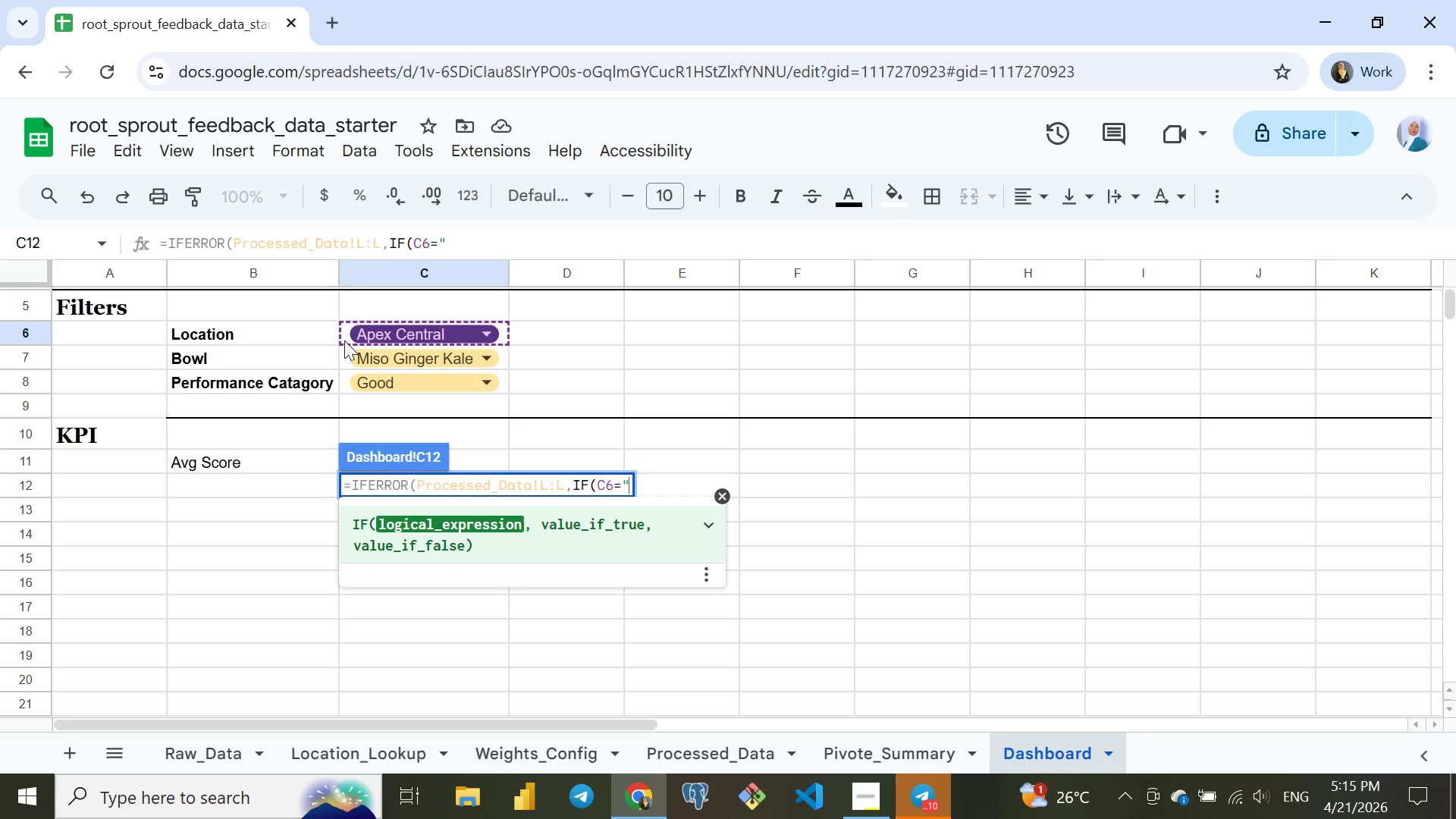 
key(Shift+Quote)
 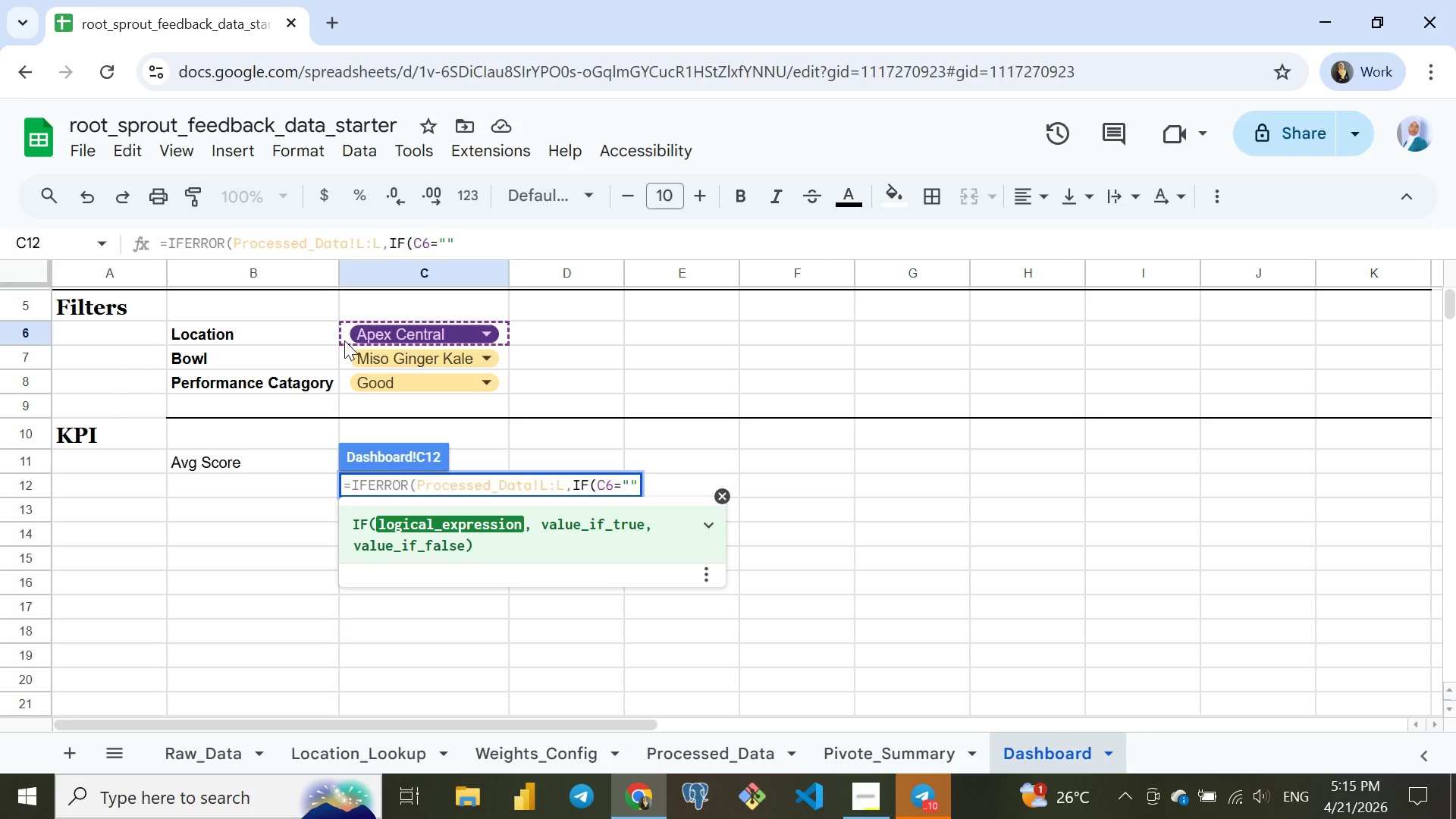 
key(ArrowLeft)
 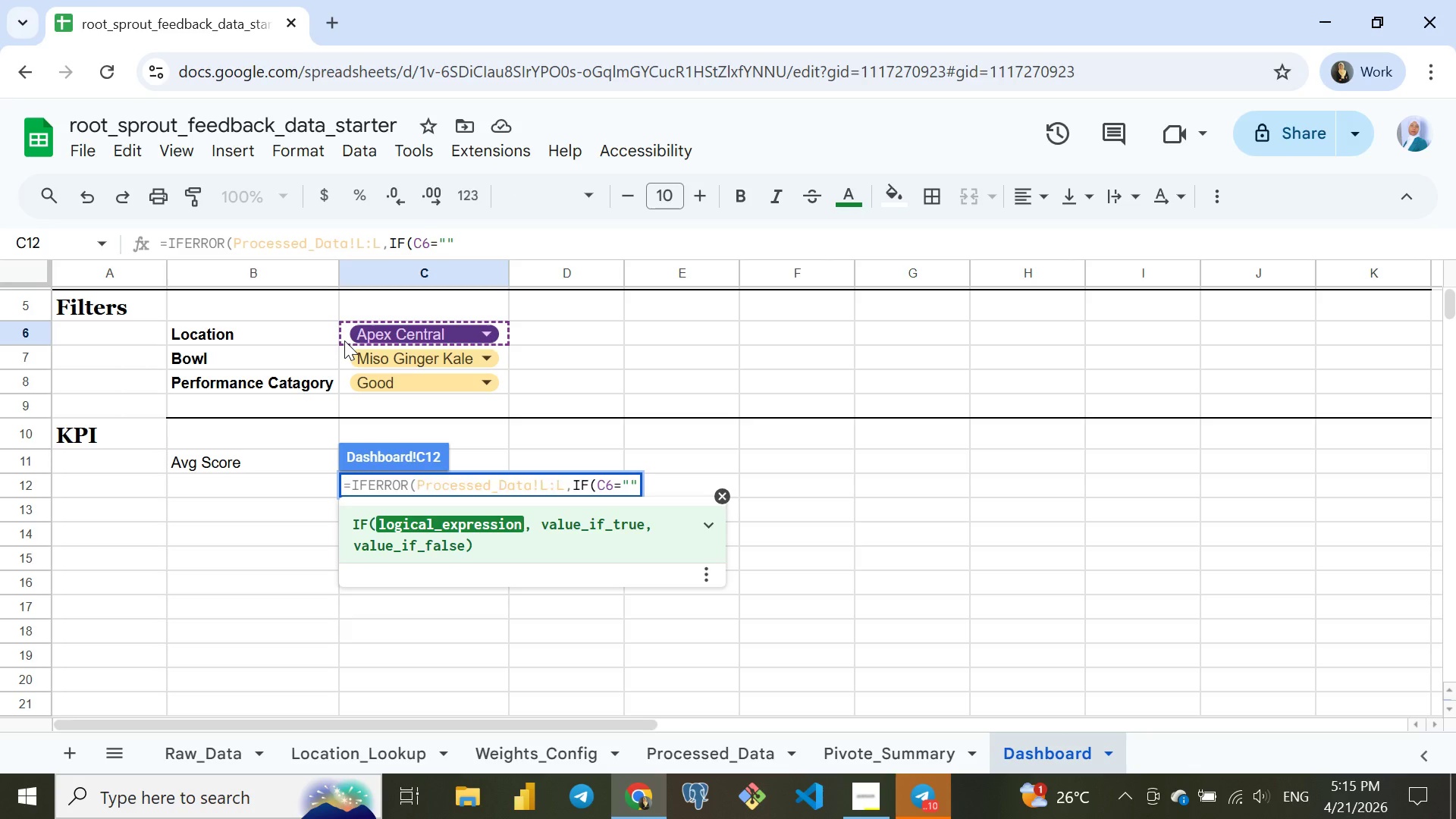 
type(All)
 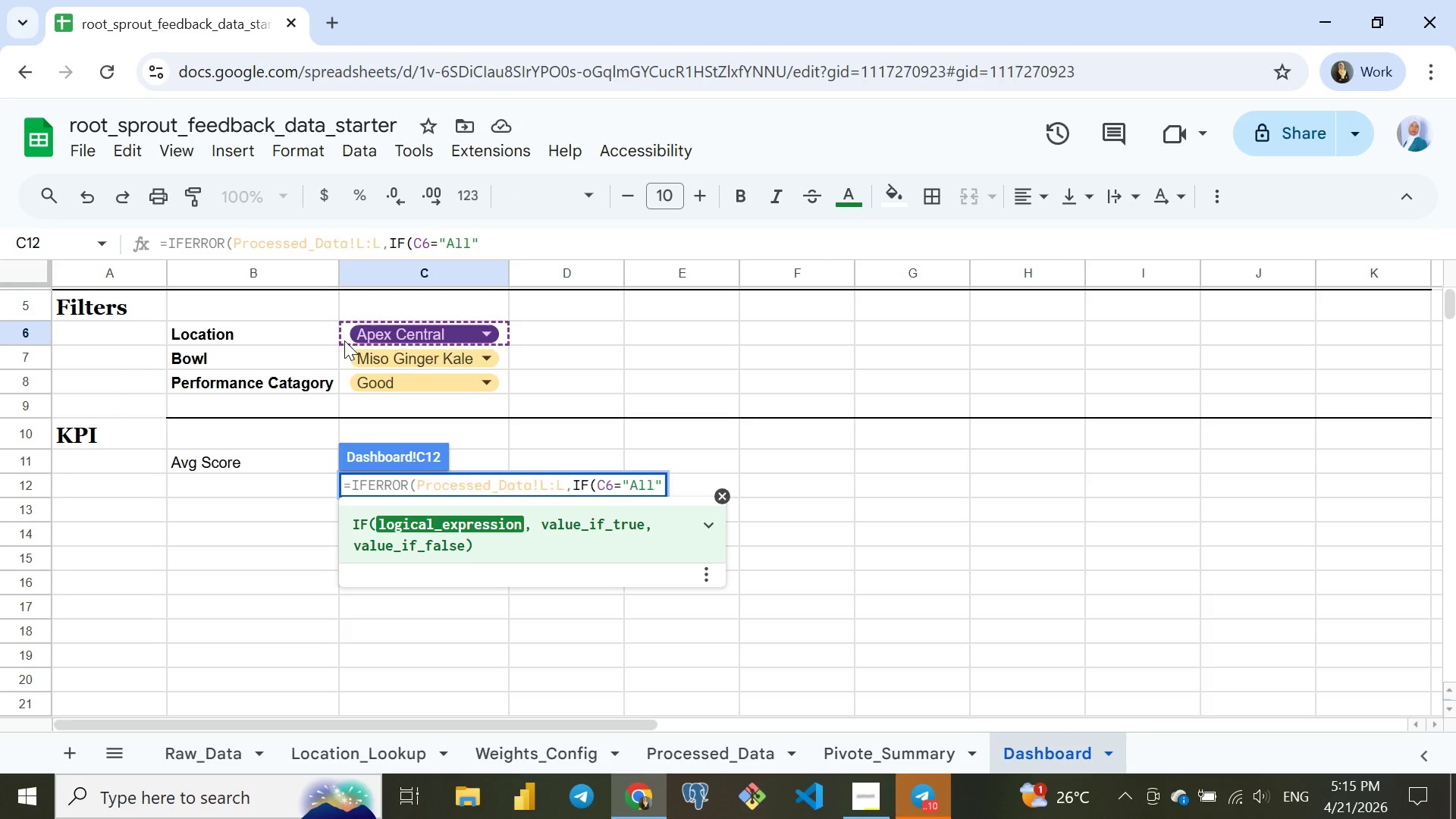 
key(ArrowRight)
 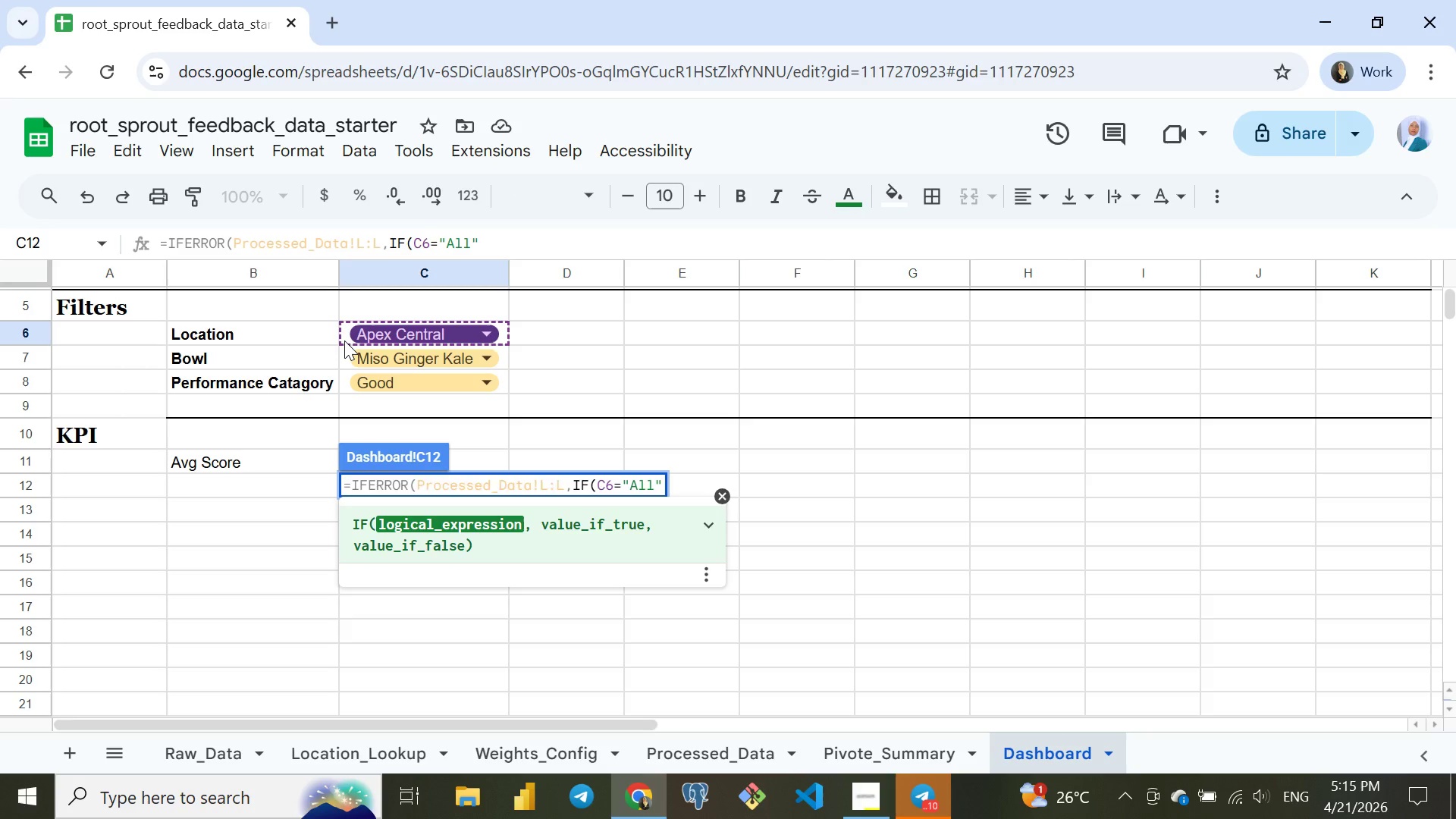 
key(Comma)
 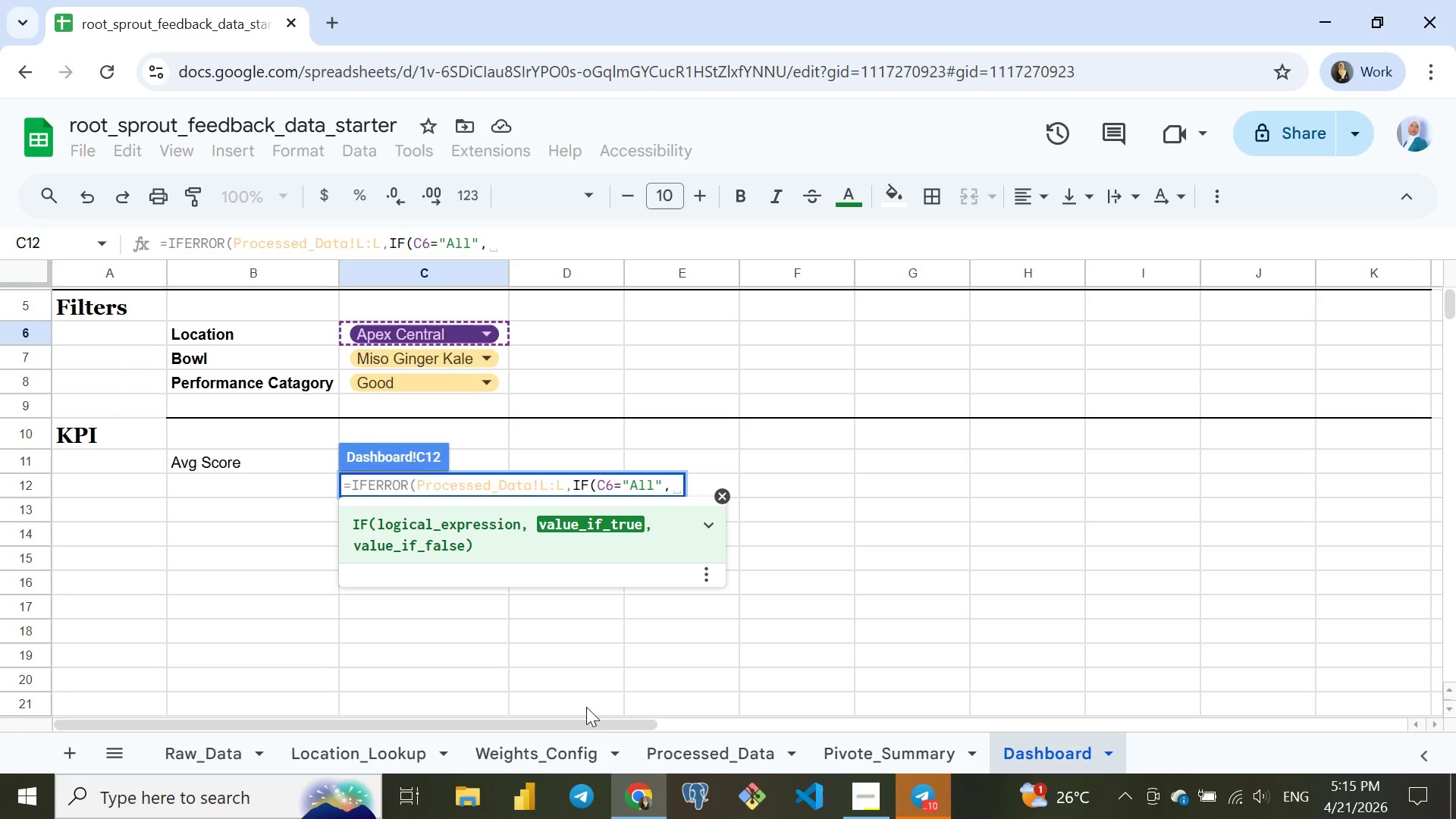 
wait(5.59)
 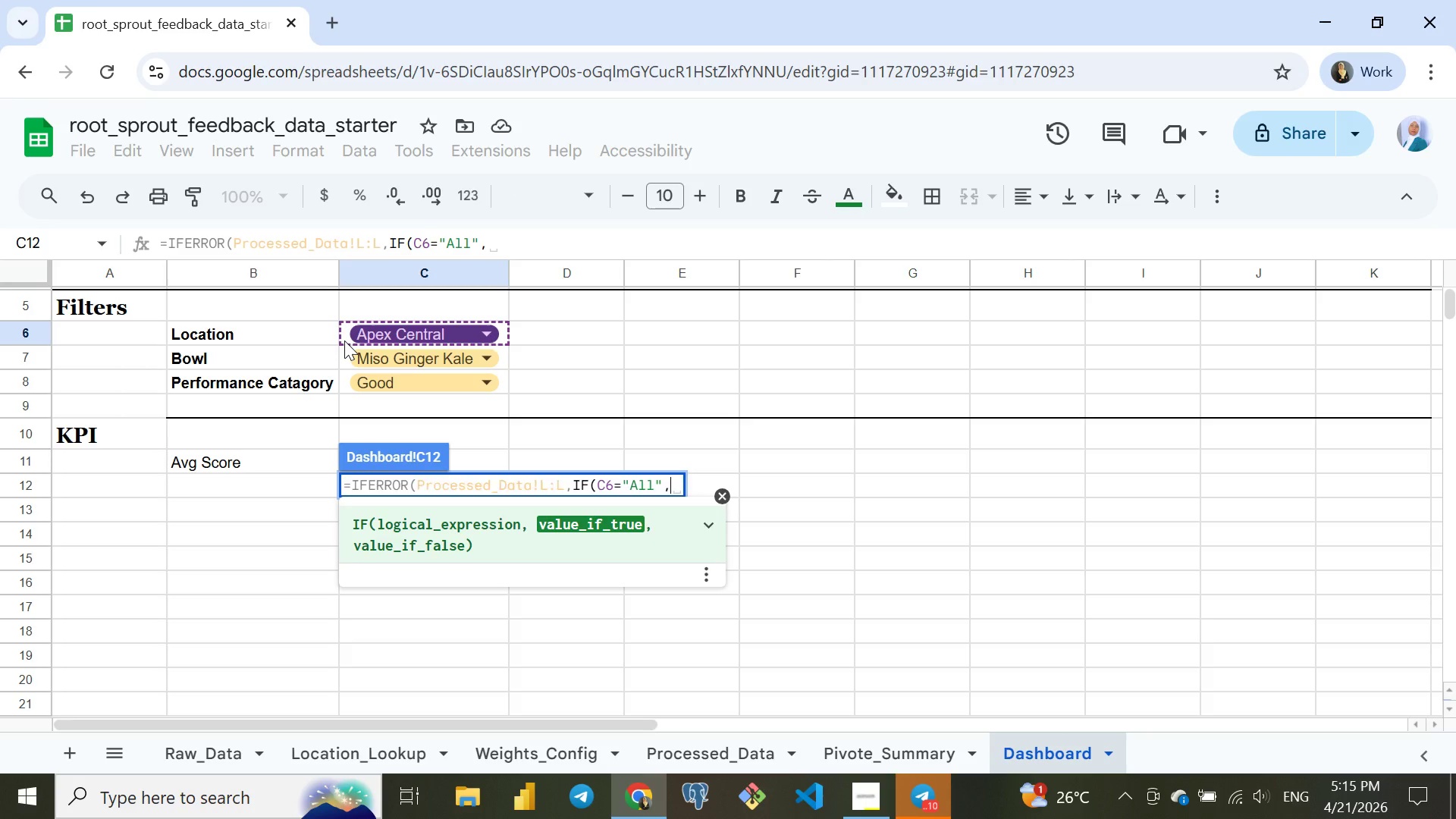 
left_click([709, 754])
 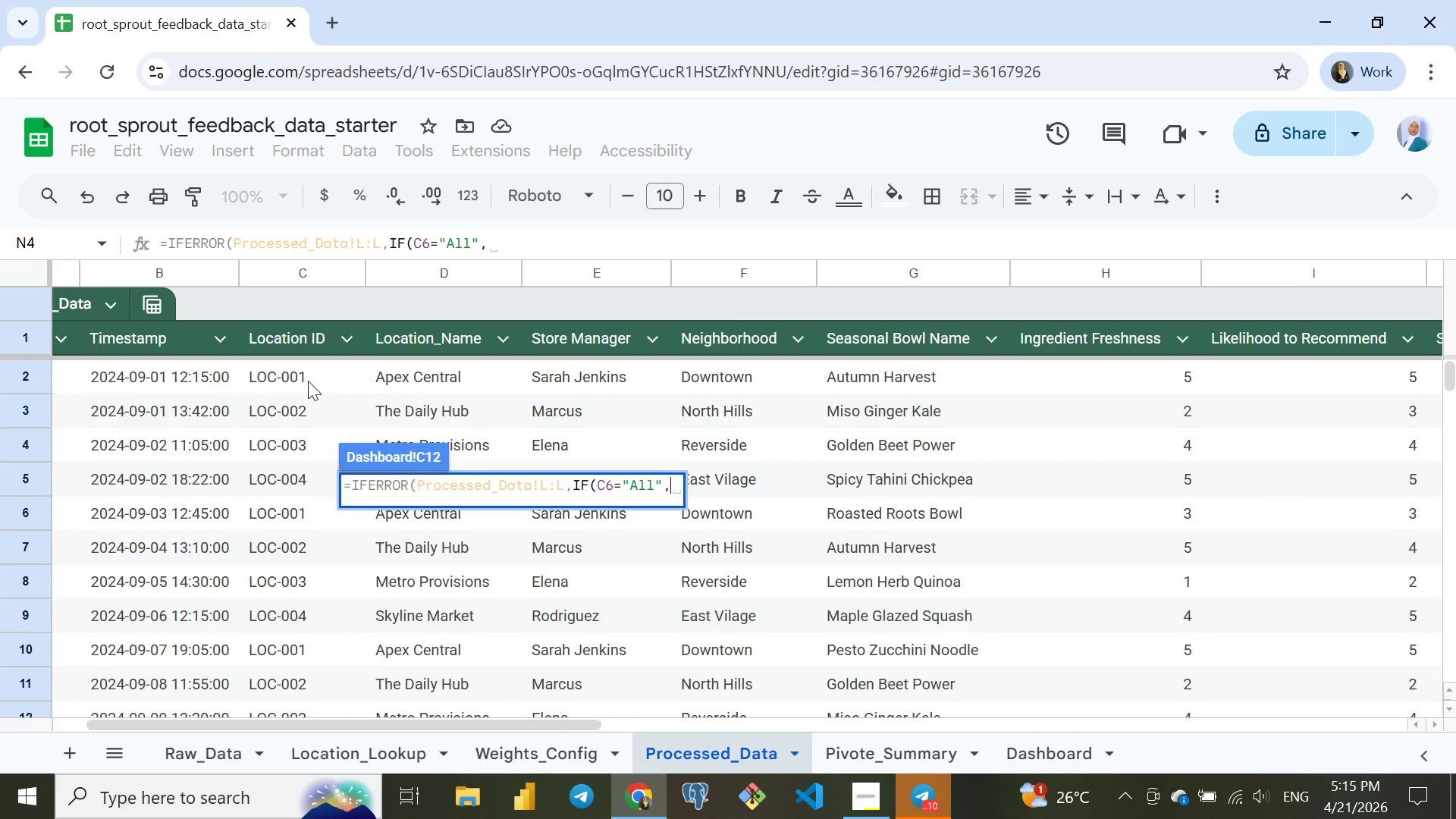 
wait(7.14)
 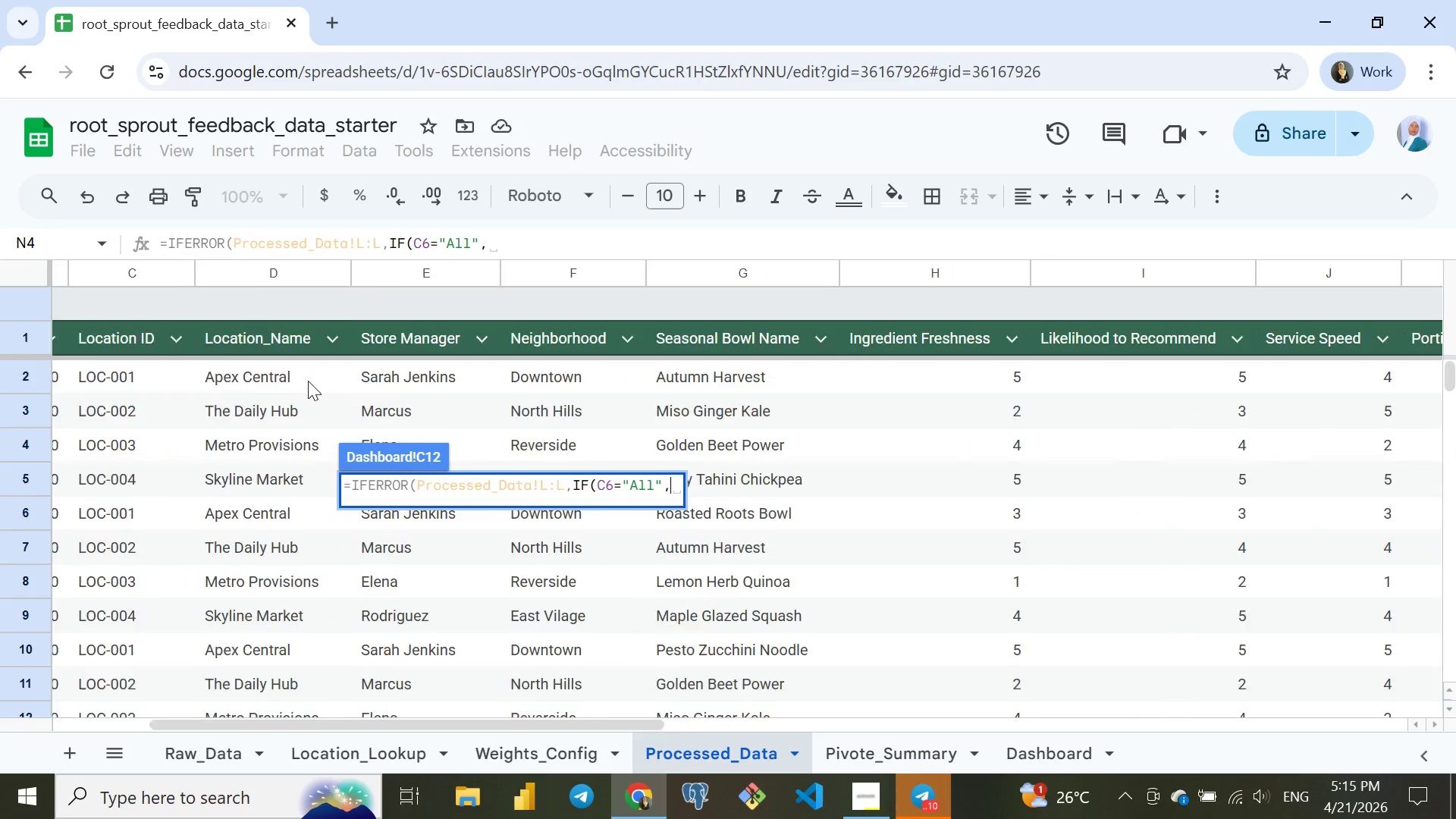 
key(1)
 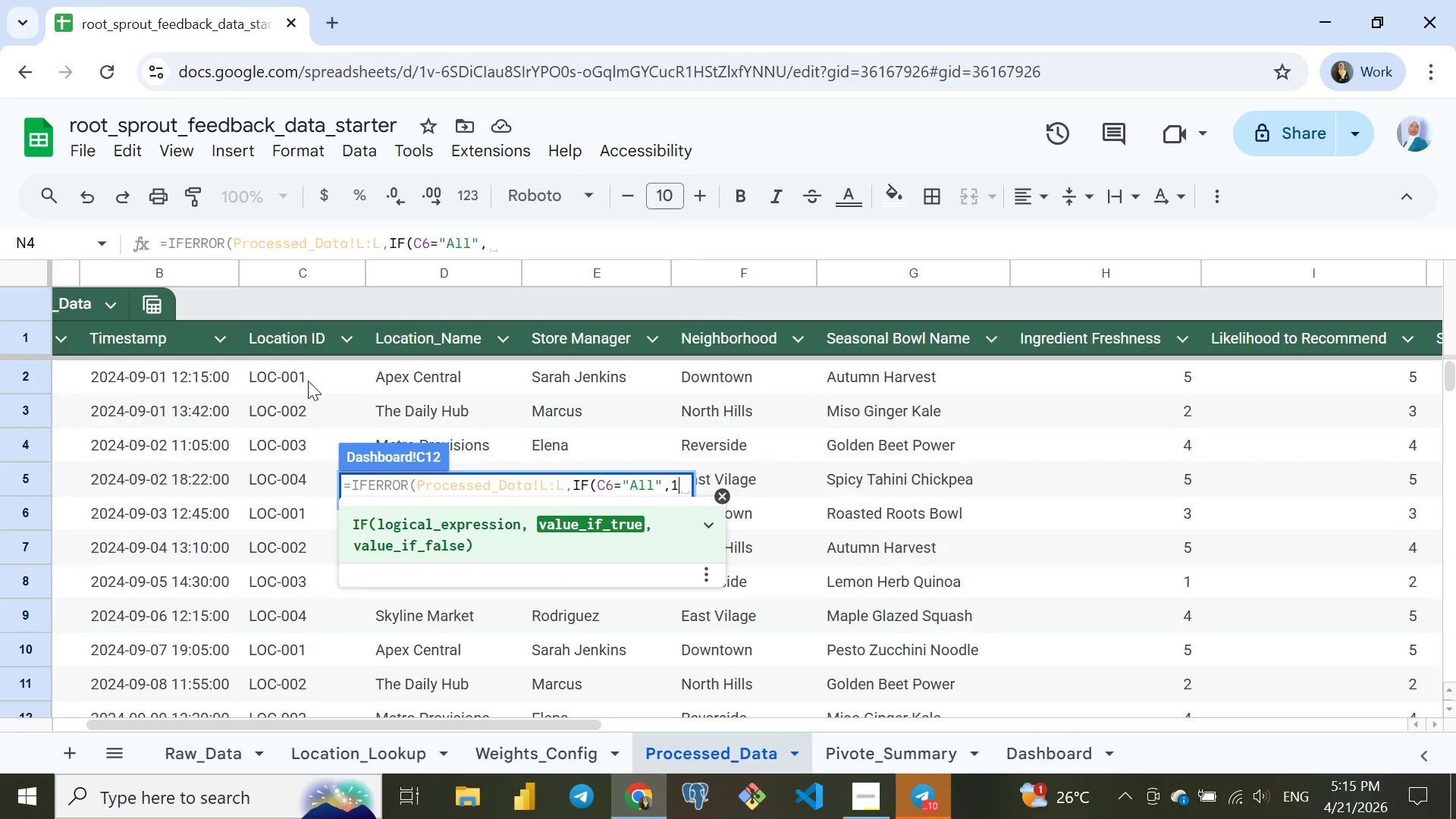 
key(Comma)
 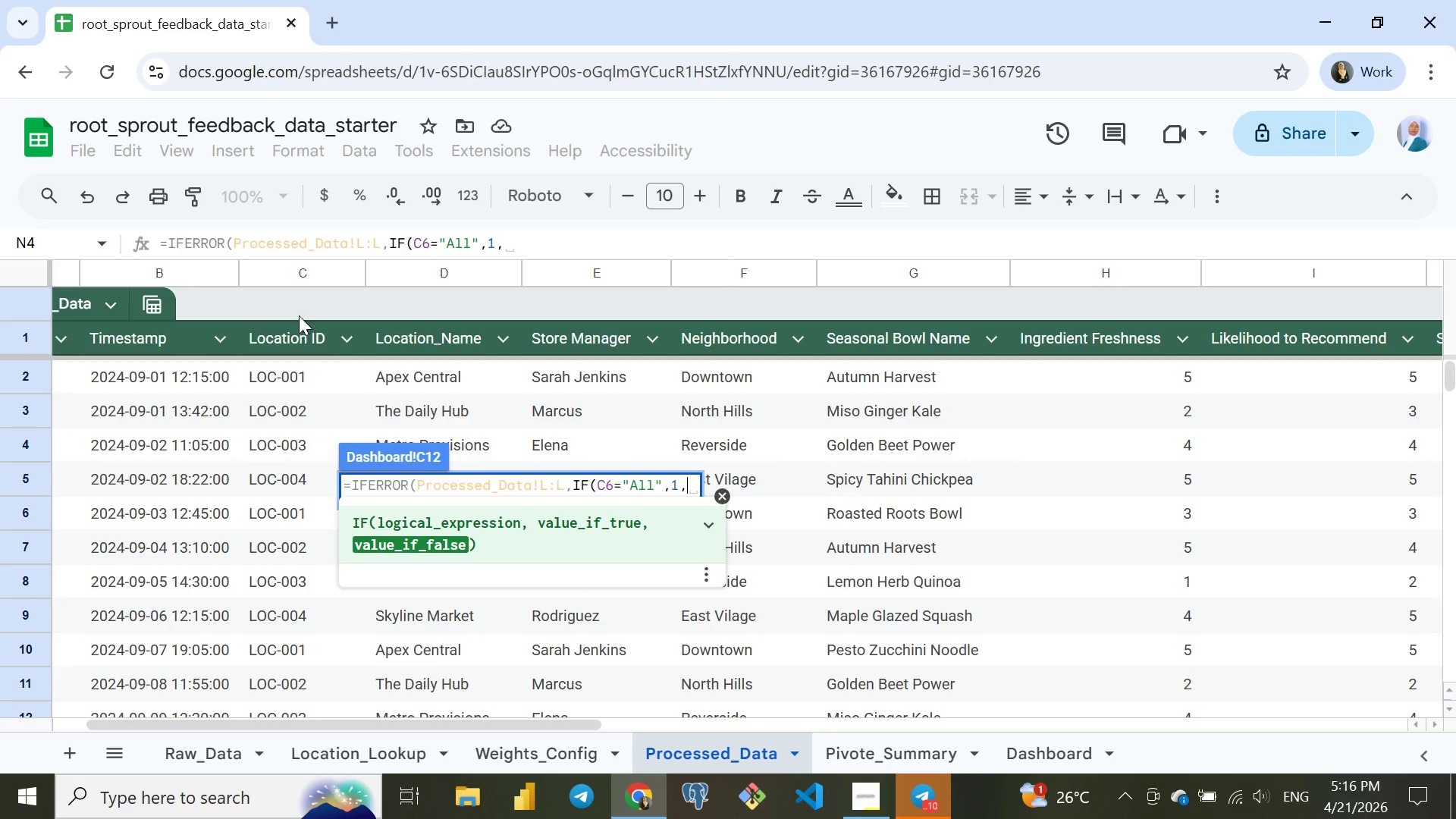 
wait(6.16)
 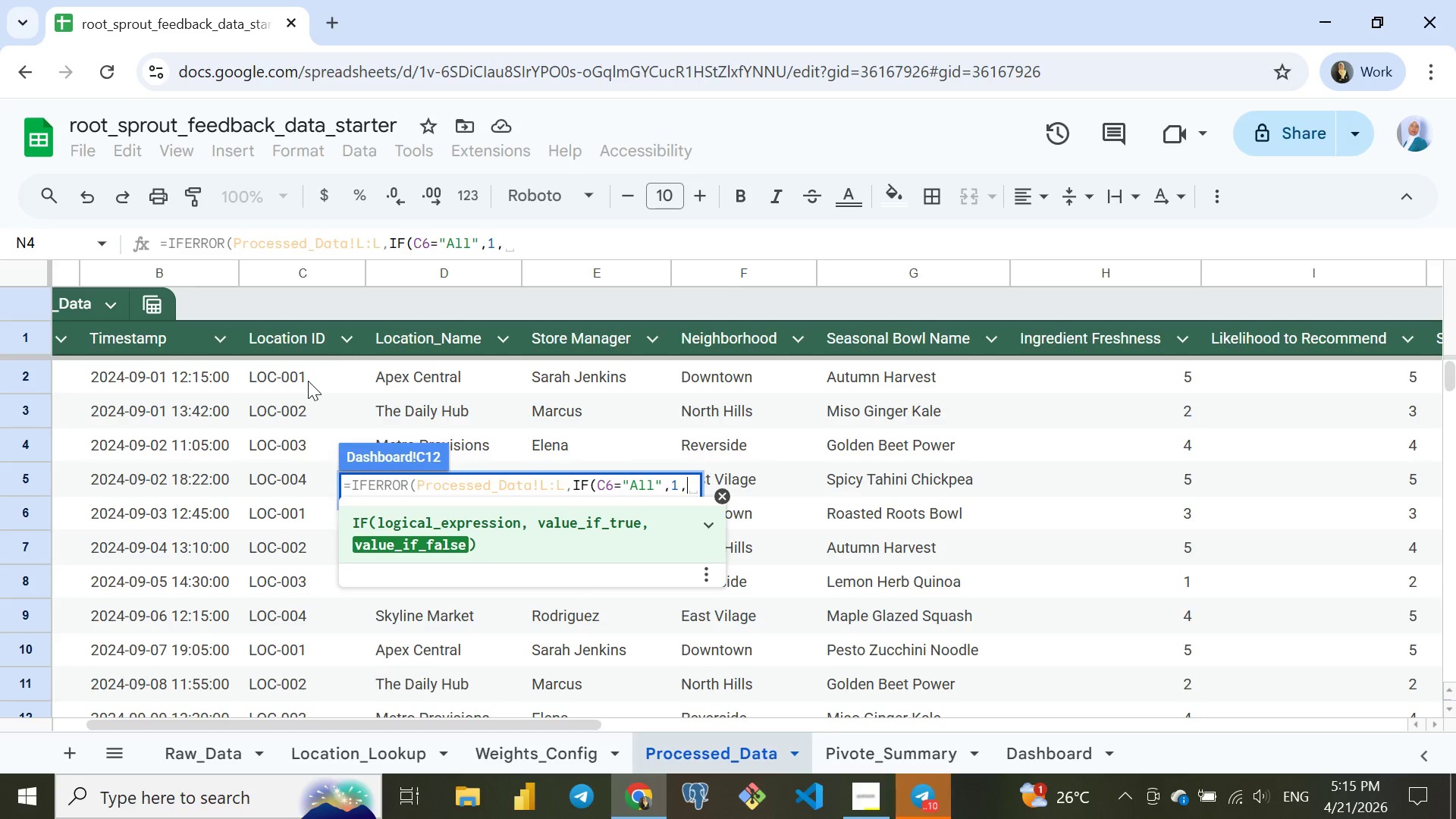 
left_click([425, 271])
 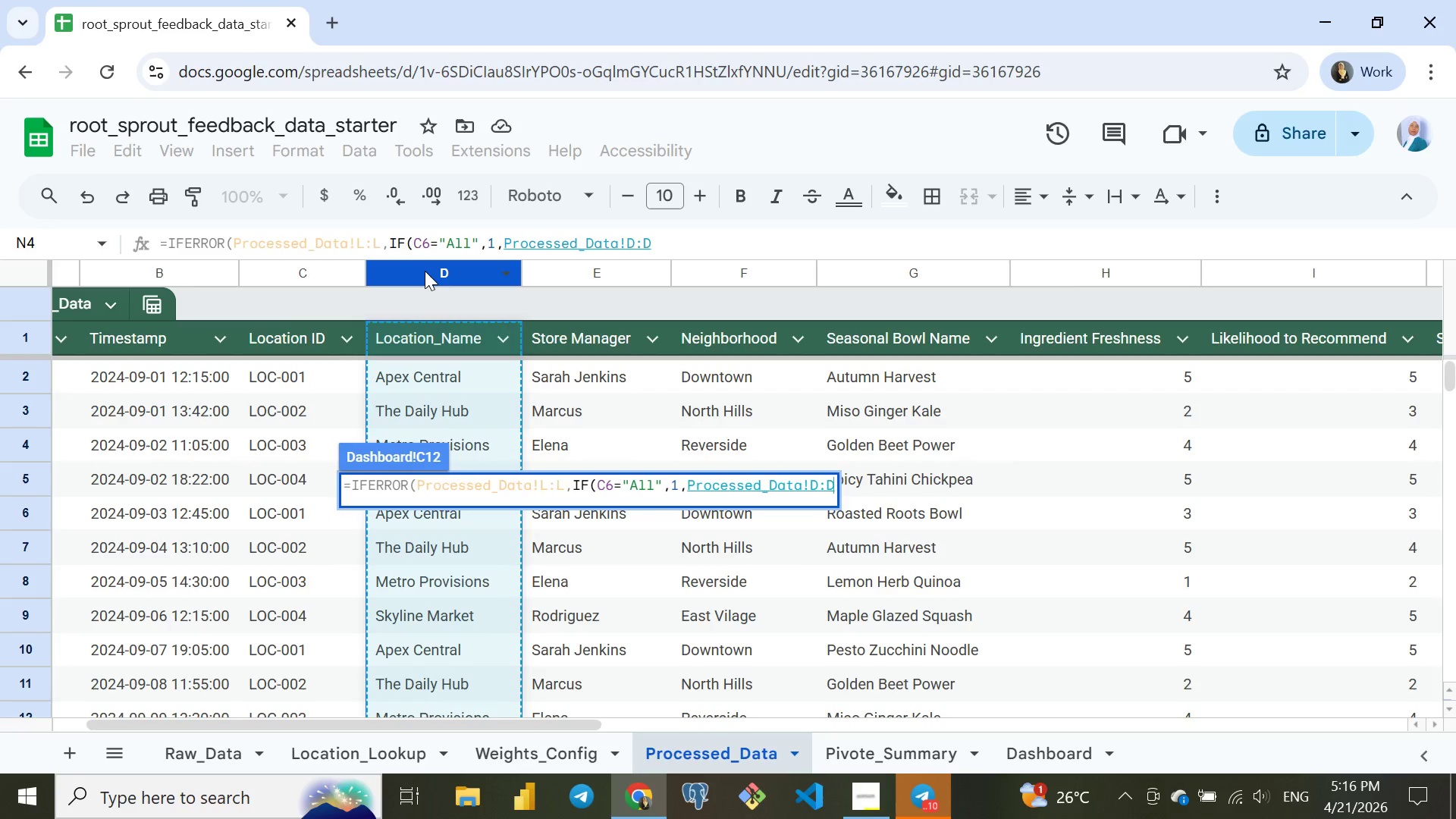 
wait(5.81)
 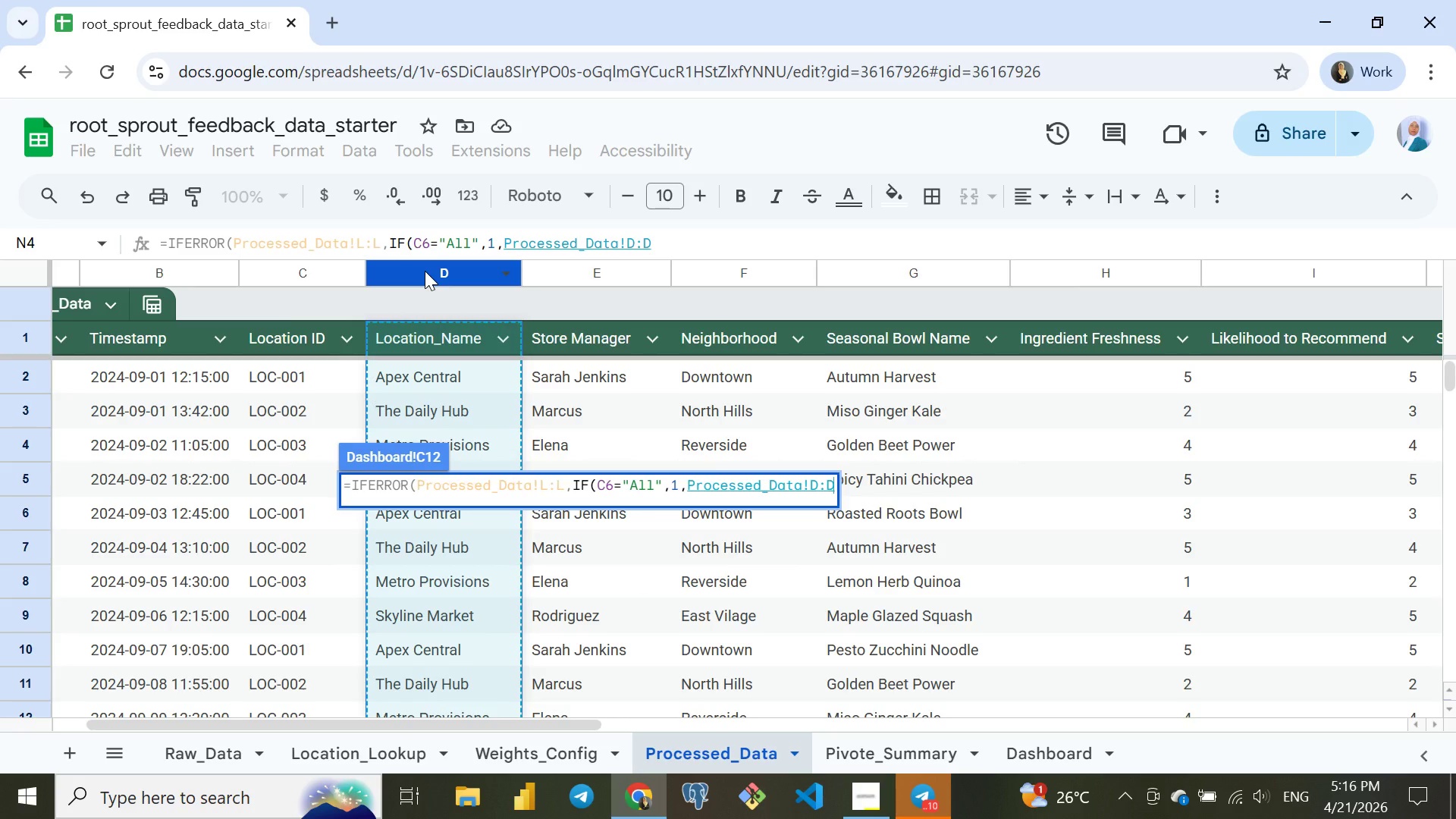 
key(Equal)
 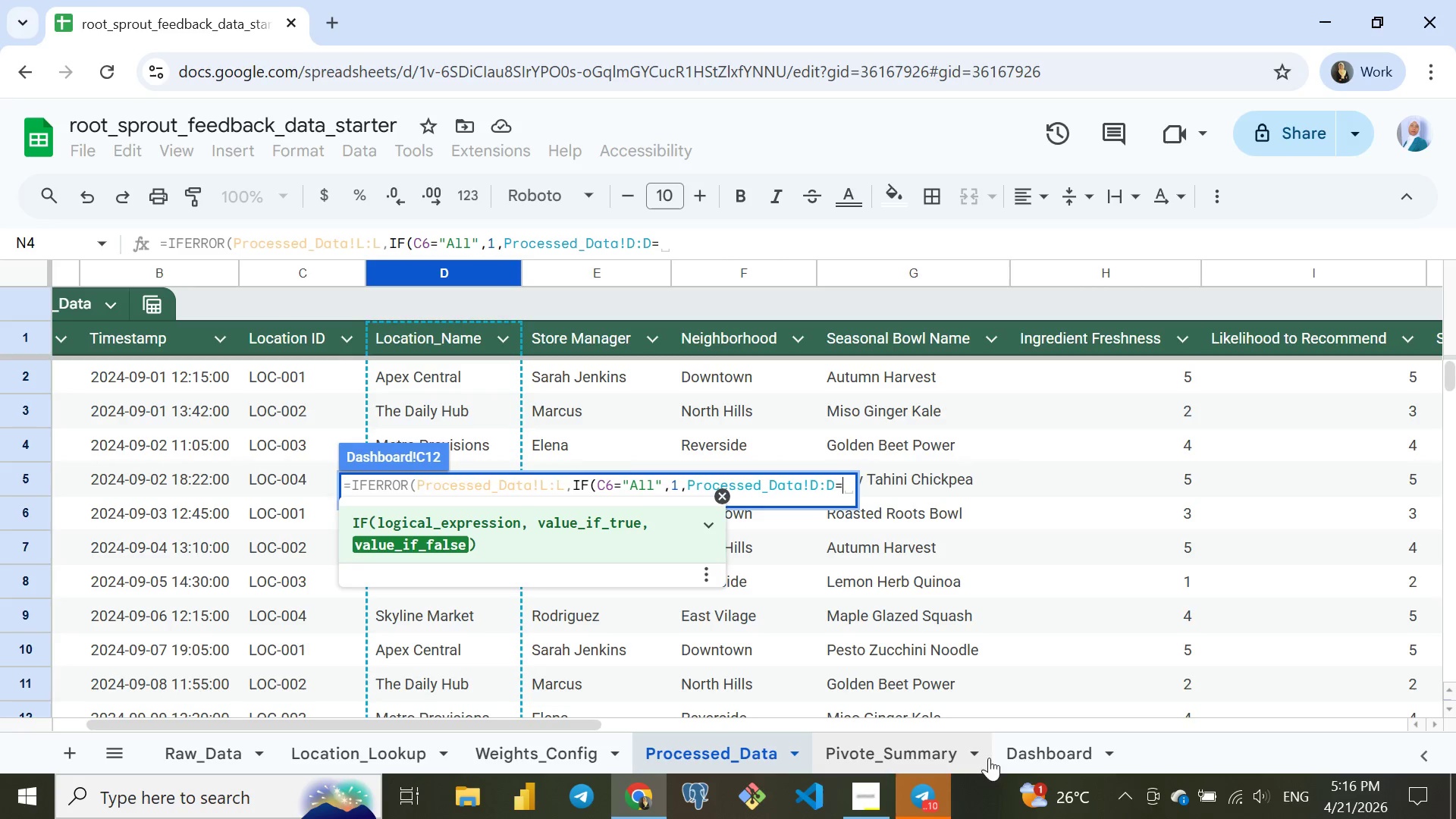 
left_click([1045, 754])
 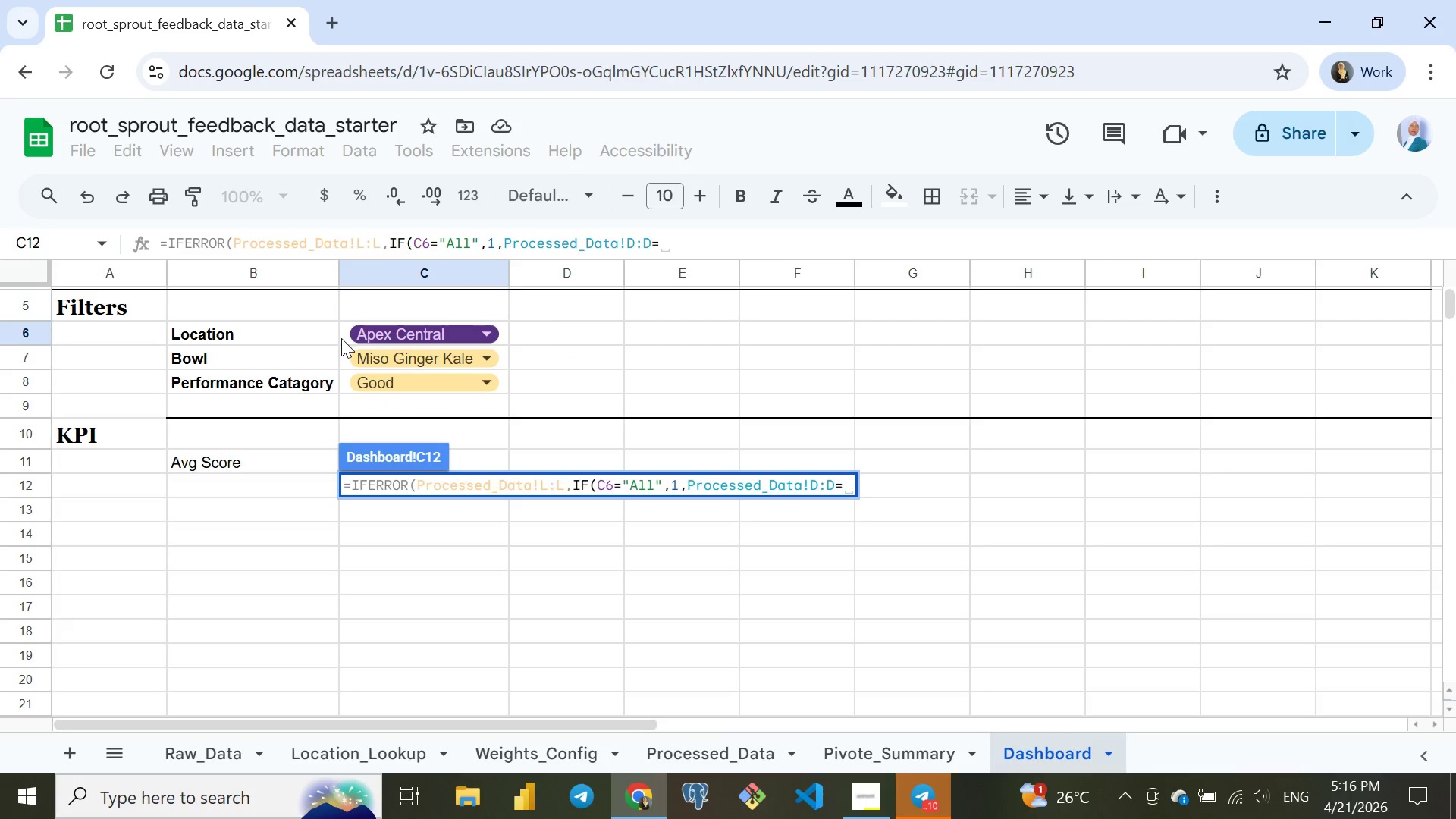 
left_click([341, 338])
 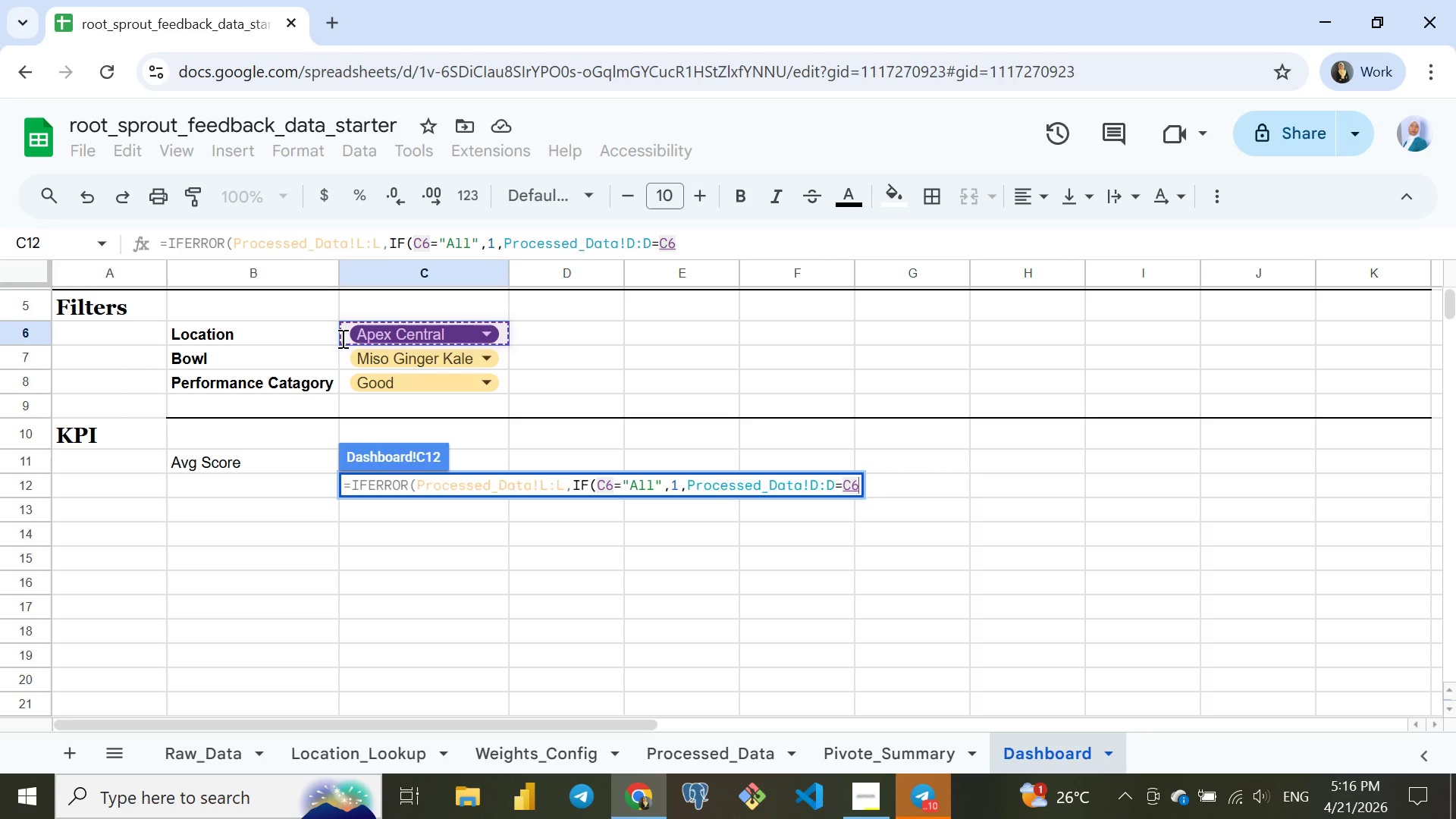 
wait(12.81)
 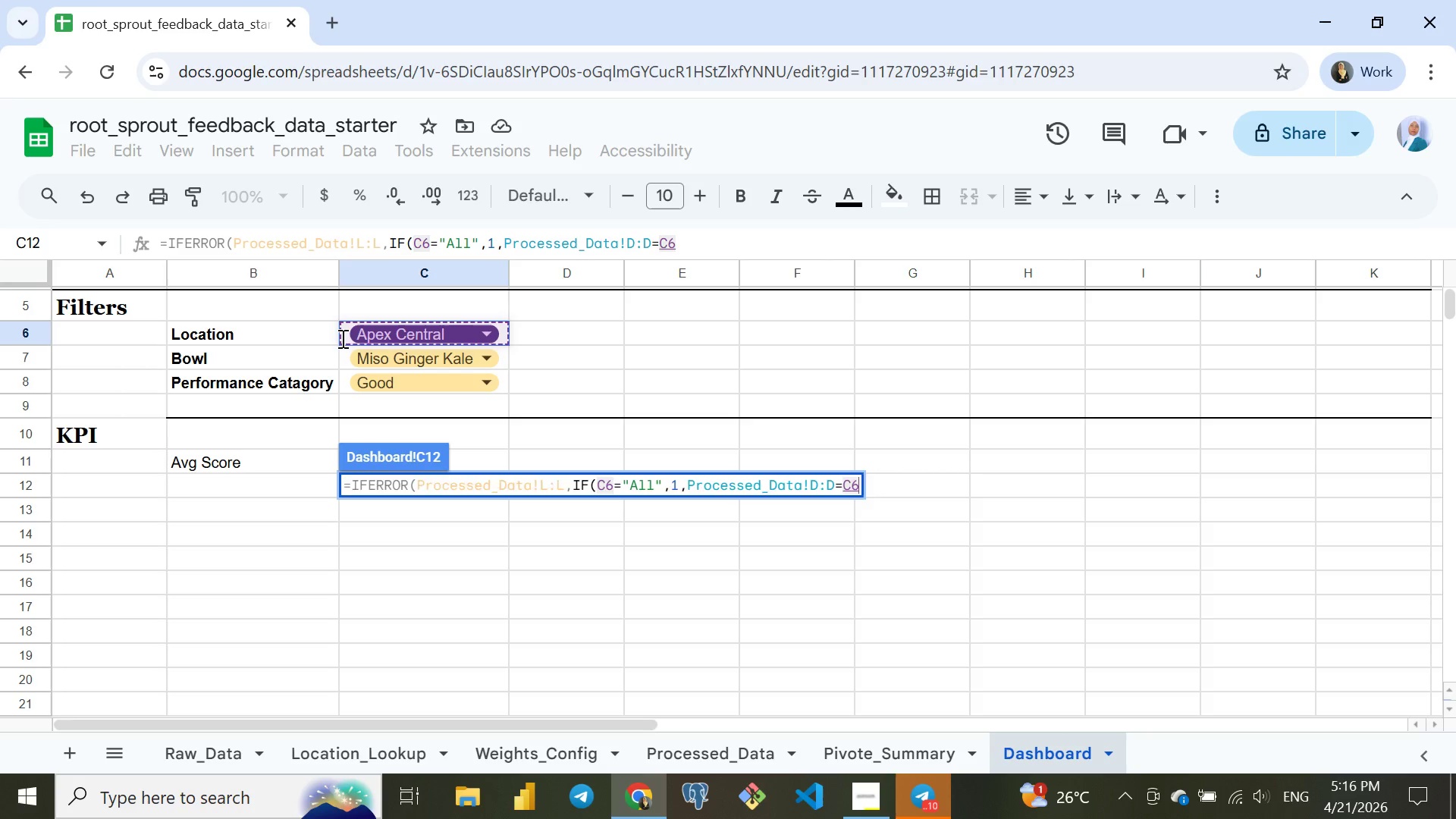 
left_click([416, 483])
 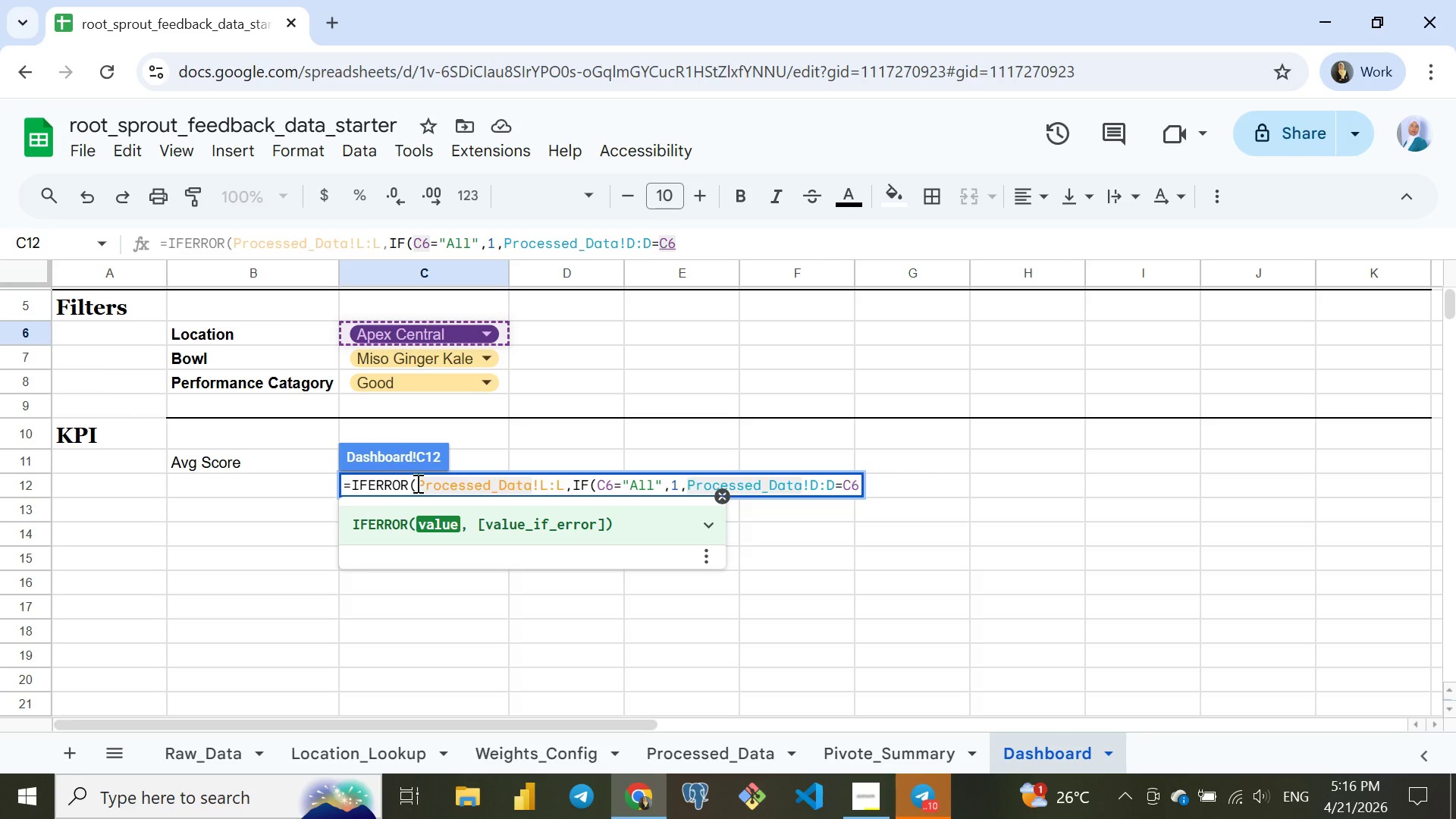 
key(Space)
 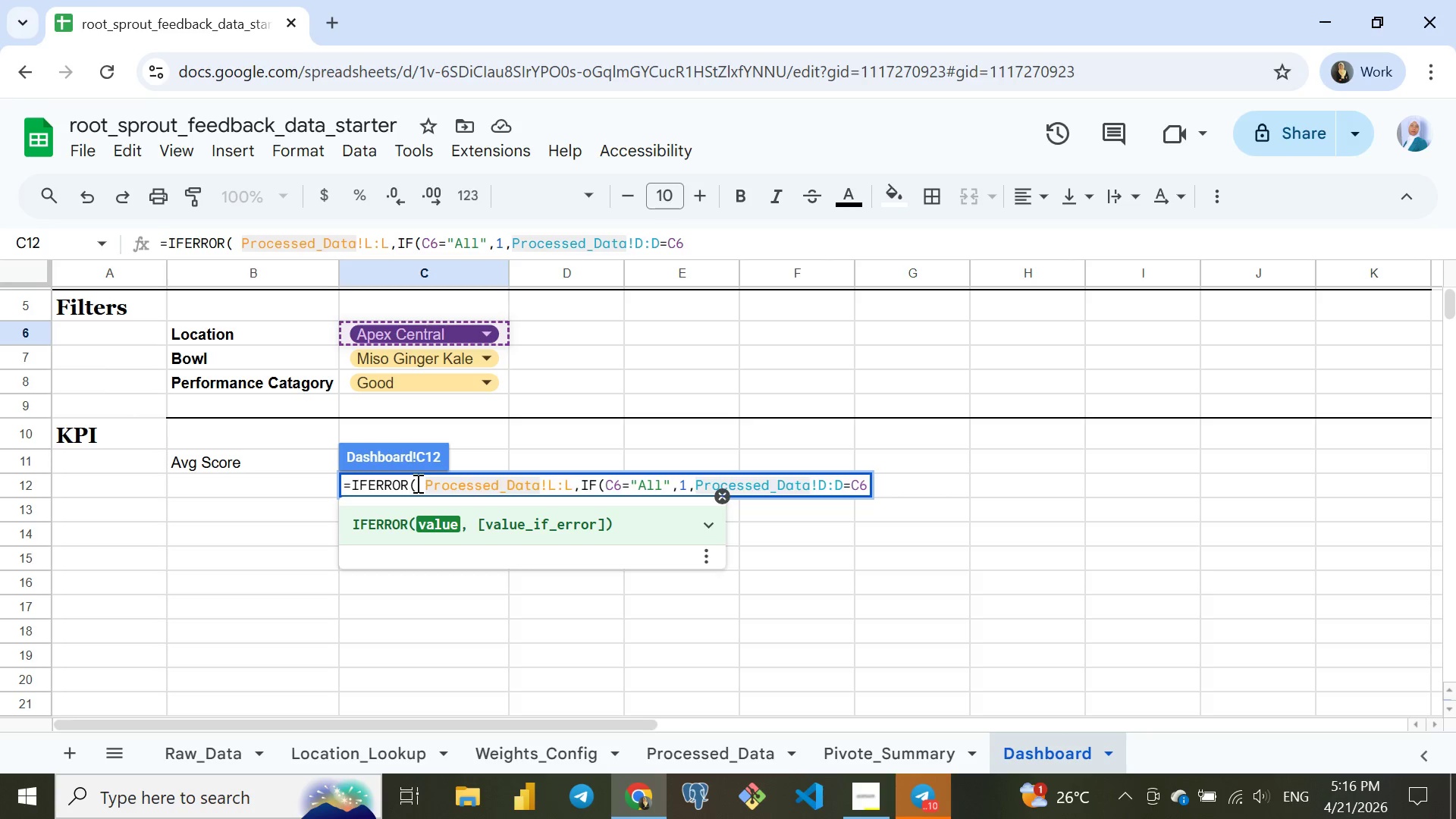 
key(ArrowLeft)
 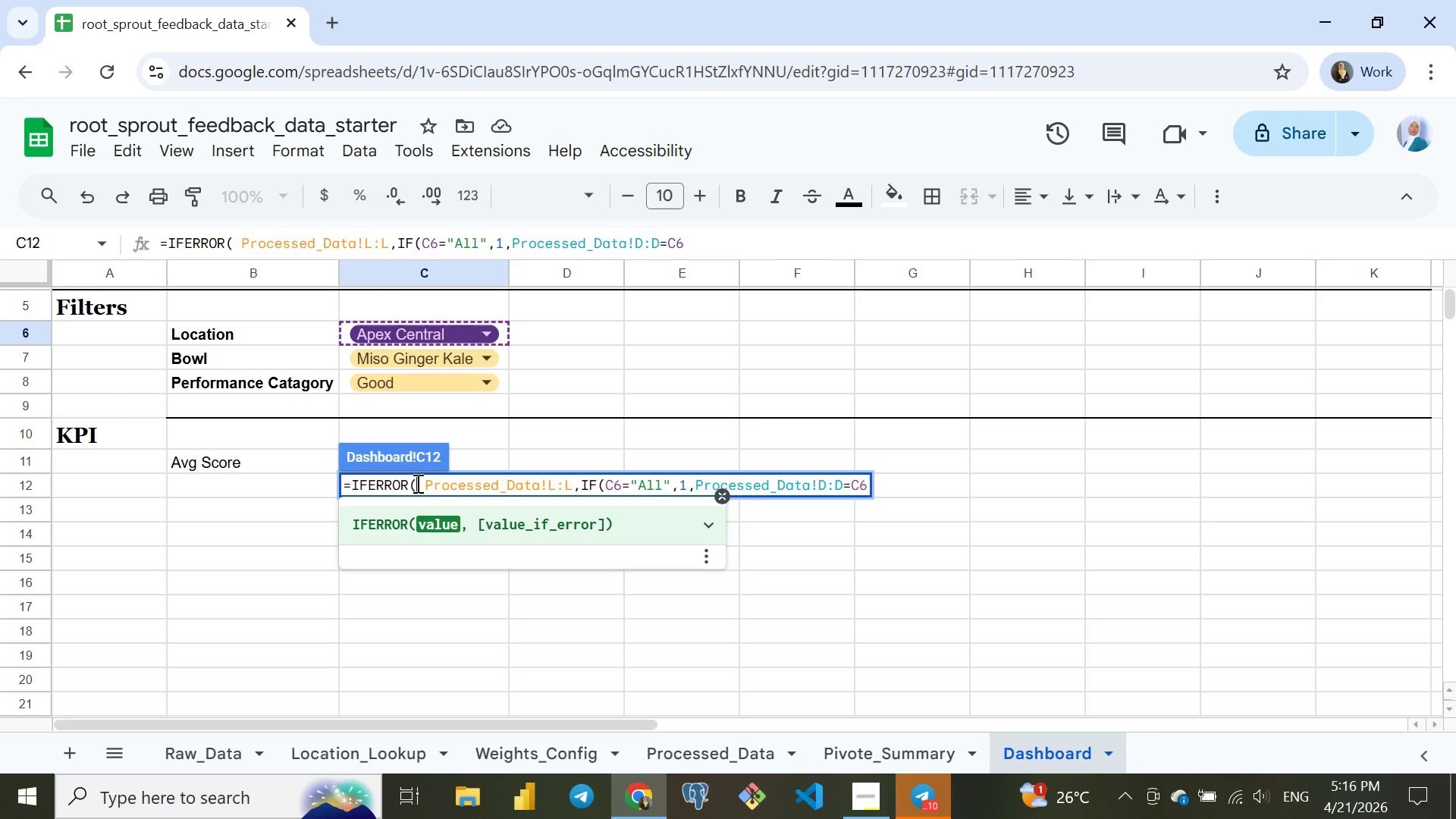 
type(fil)
 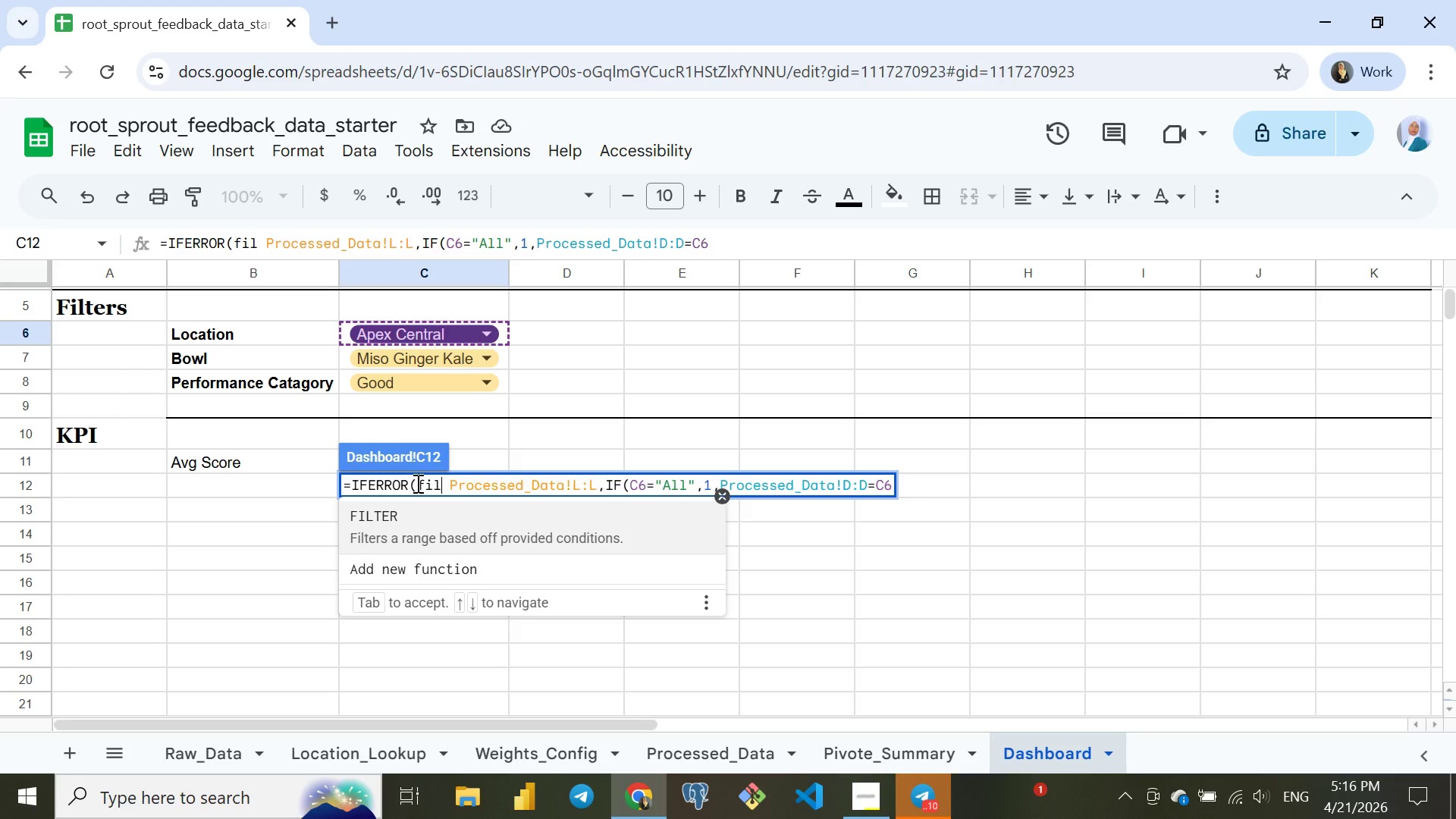 
key(Enter)
 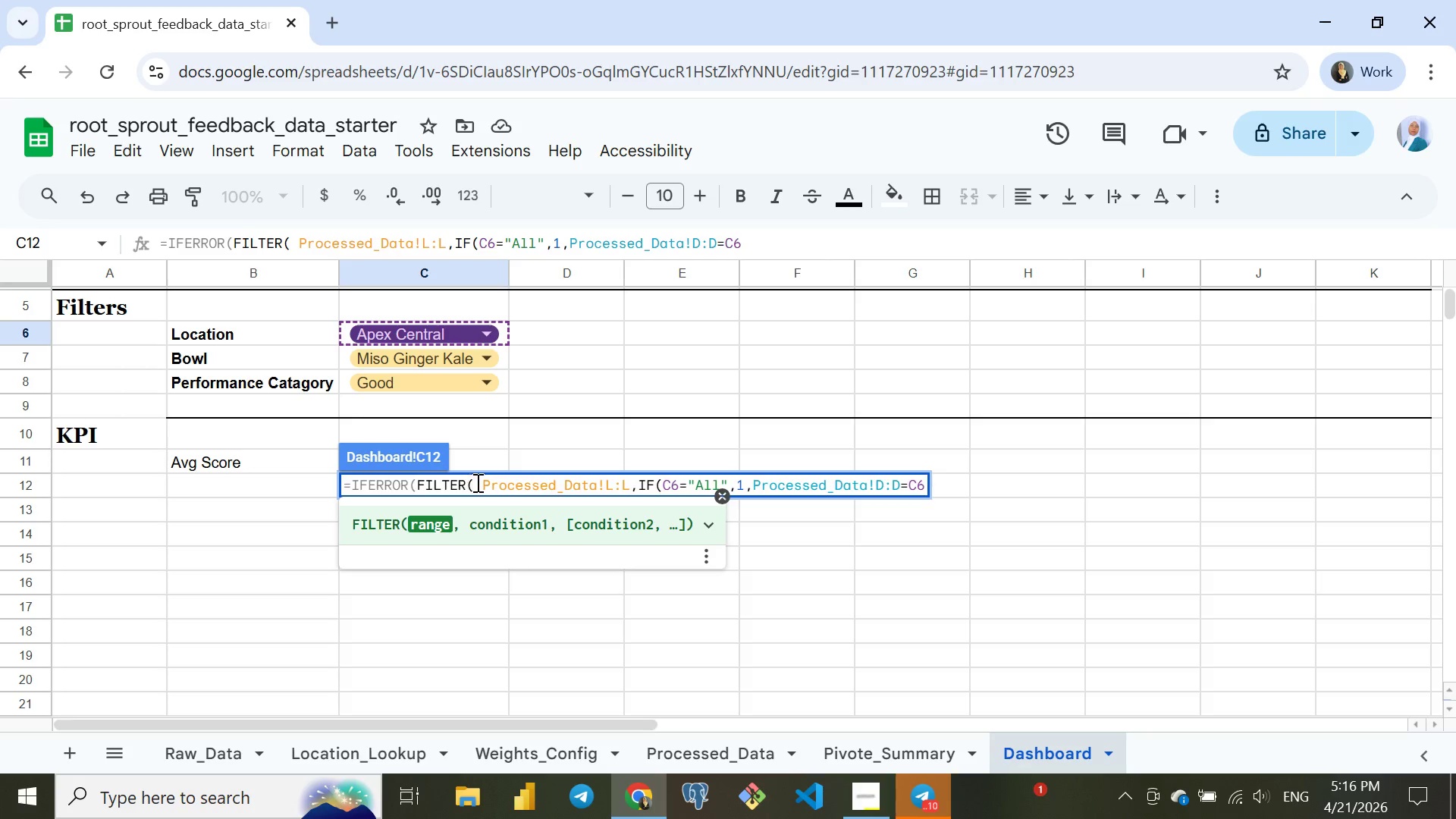 
left_click([482, 482])
 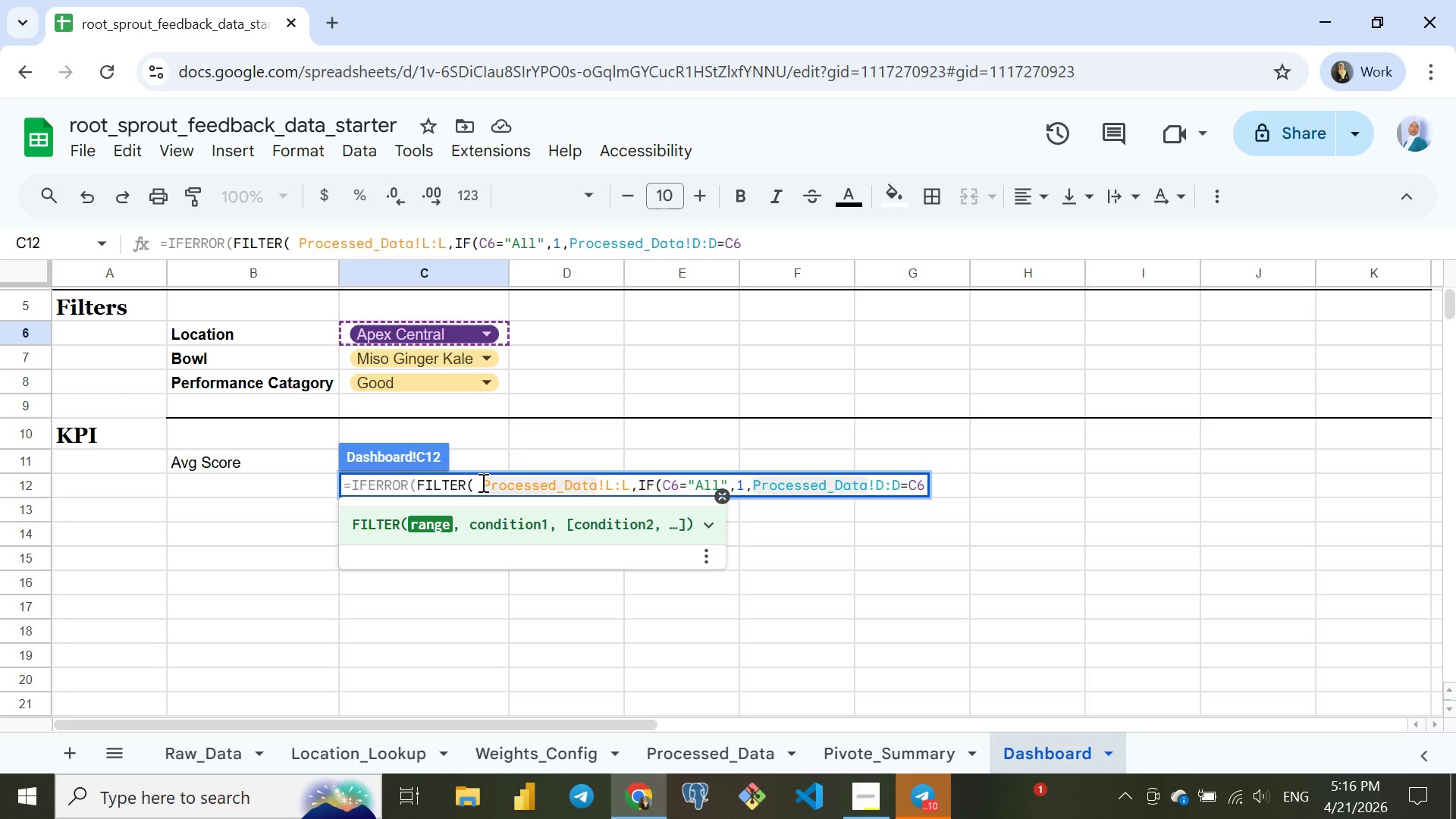 
key(Backspace)
 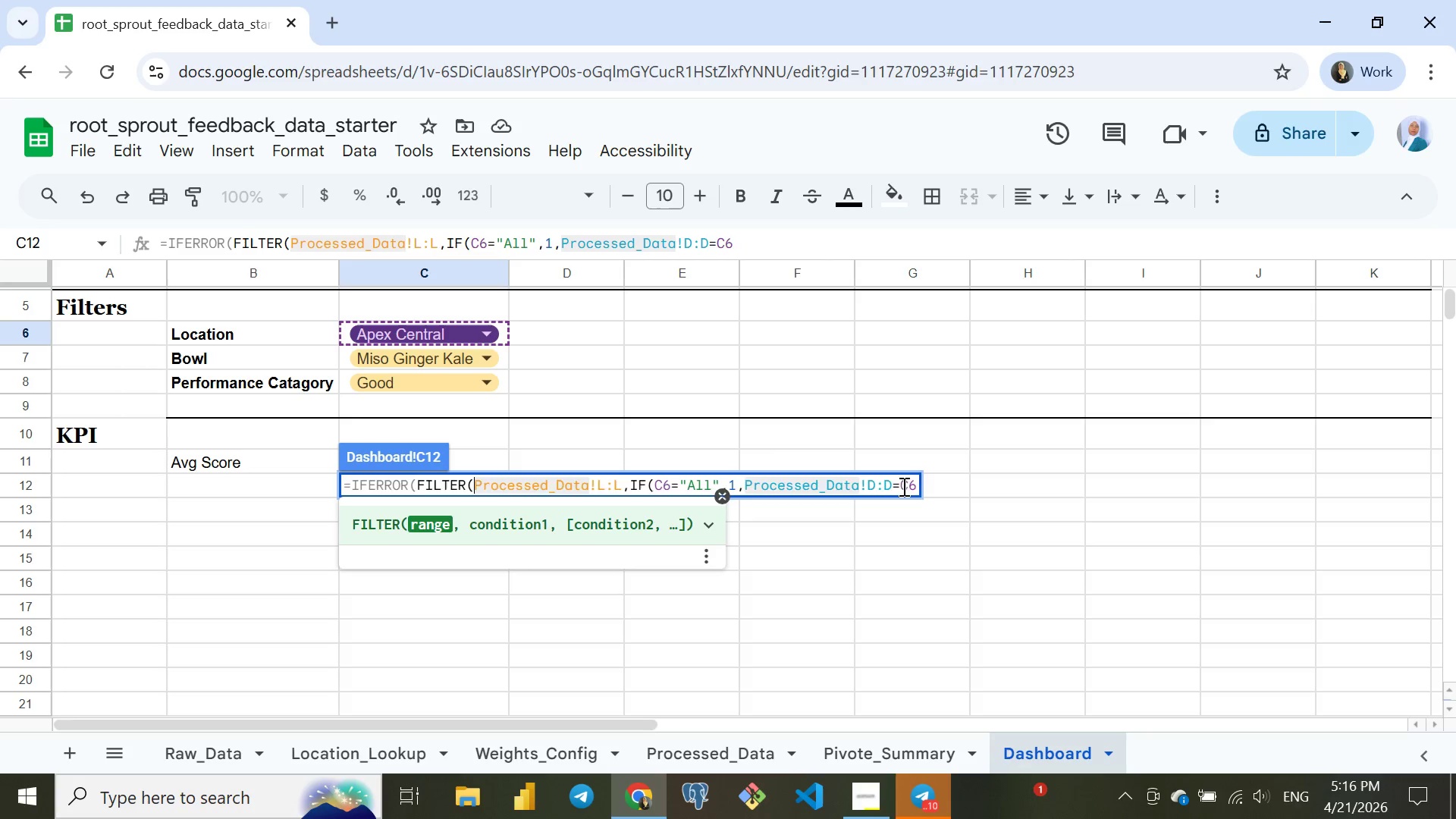 
left_click([912, 484])
 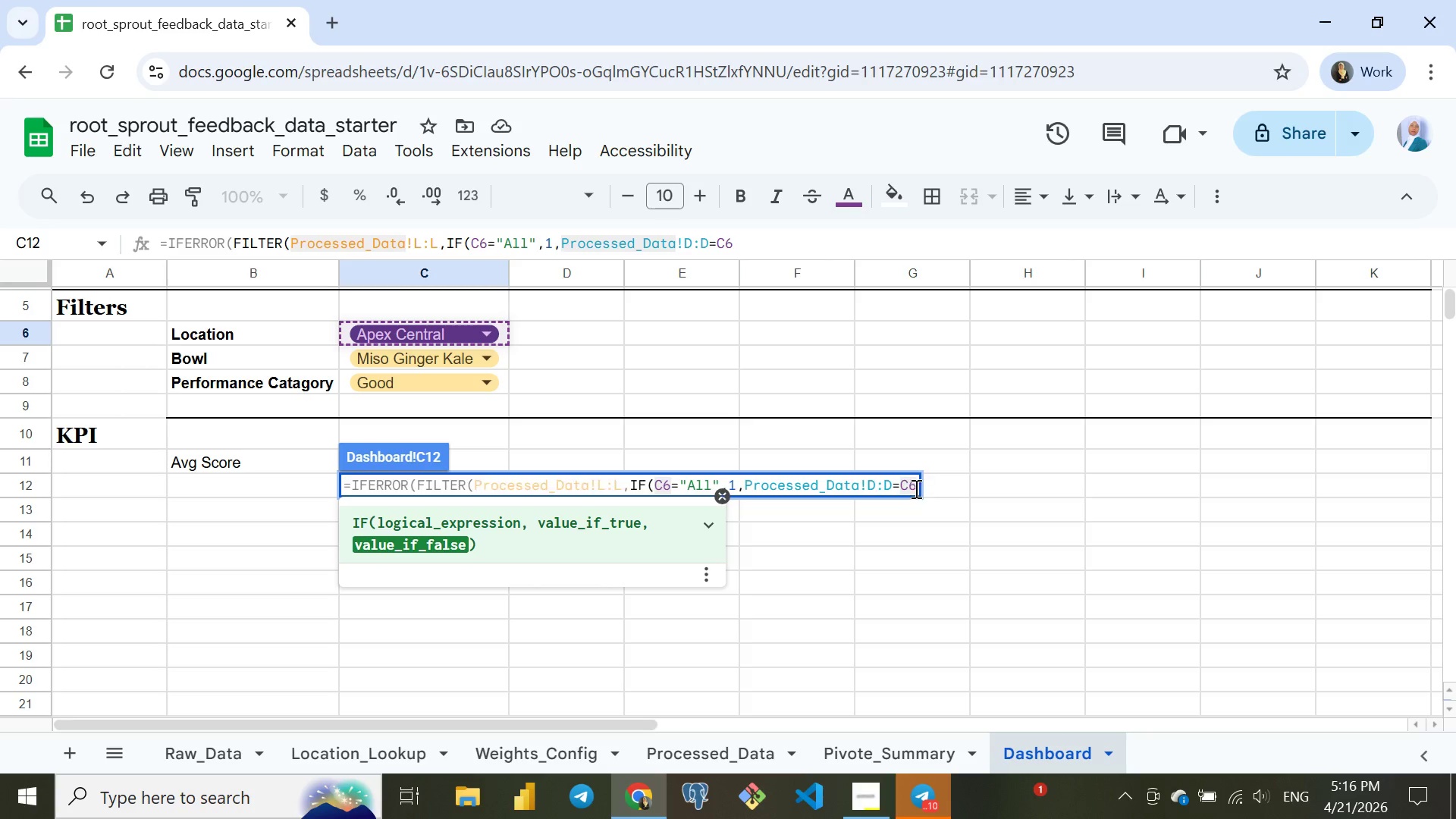 
left_click([913, 485])
 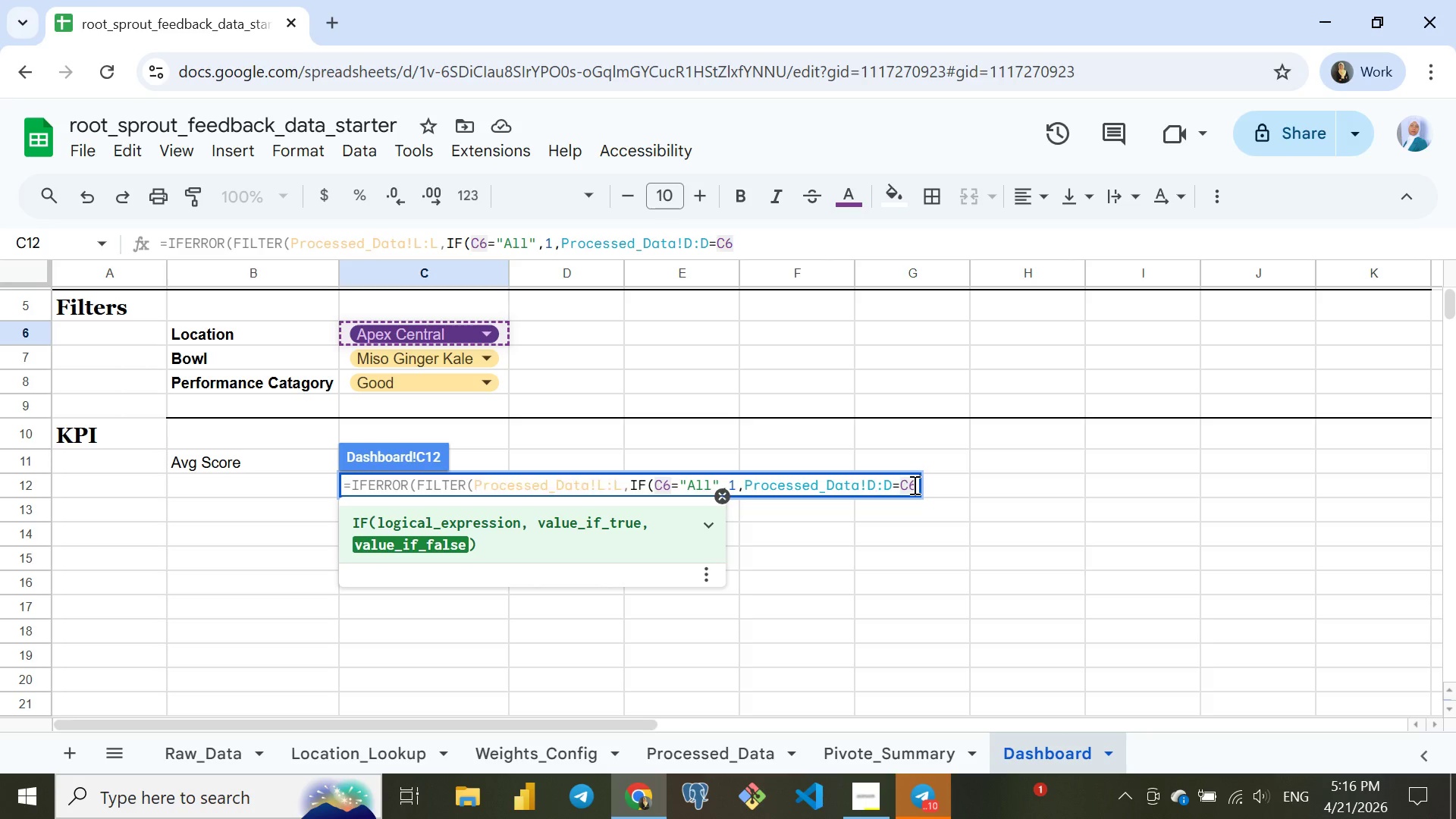 
key(Shift+0)
 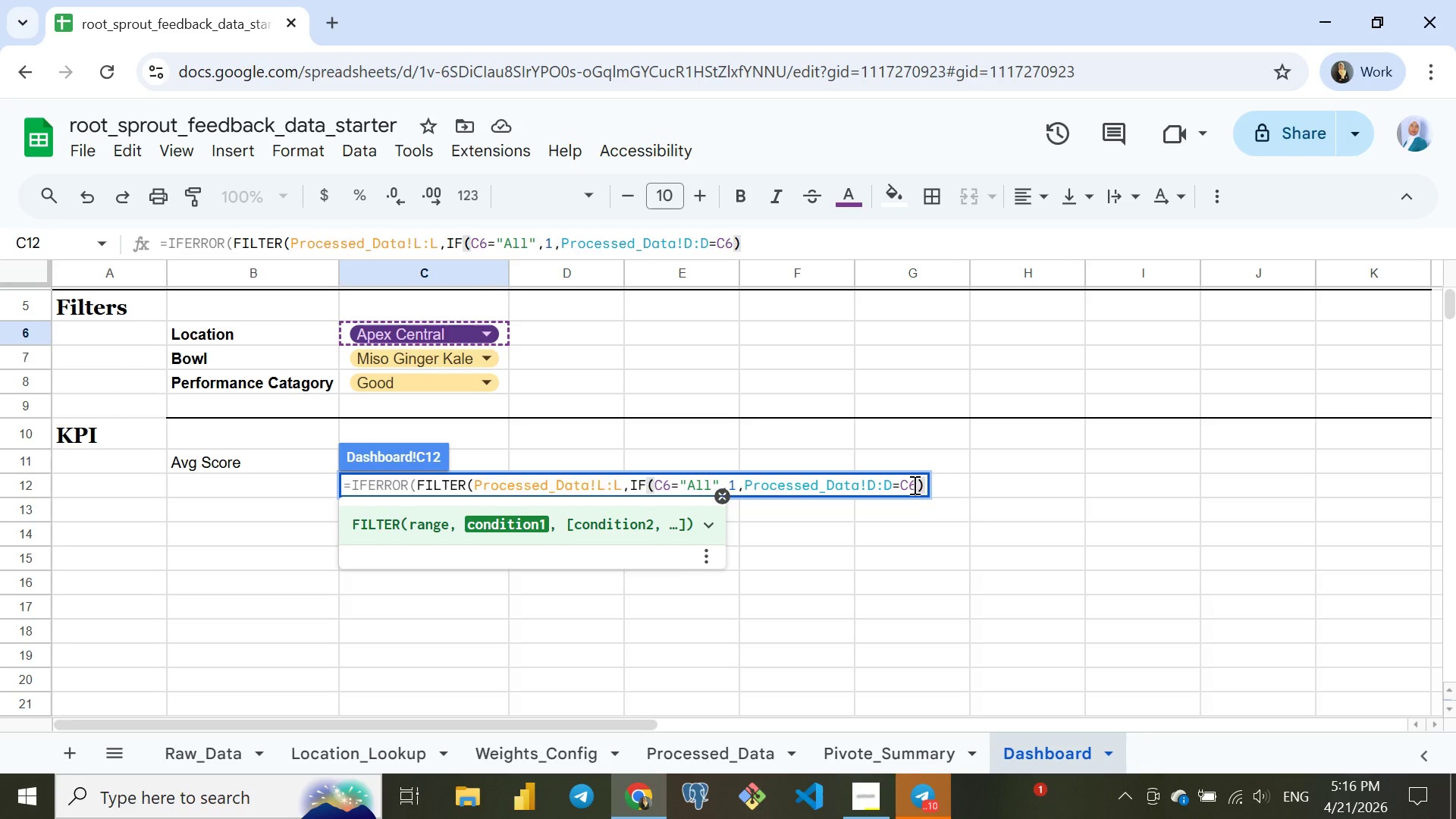 
wait(10.12)
 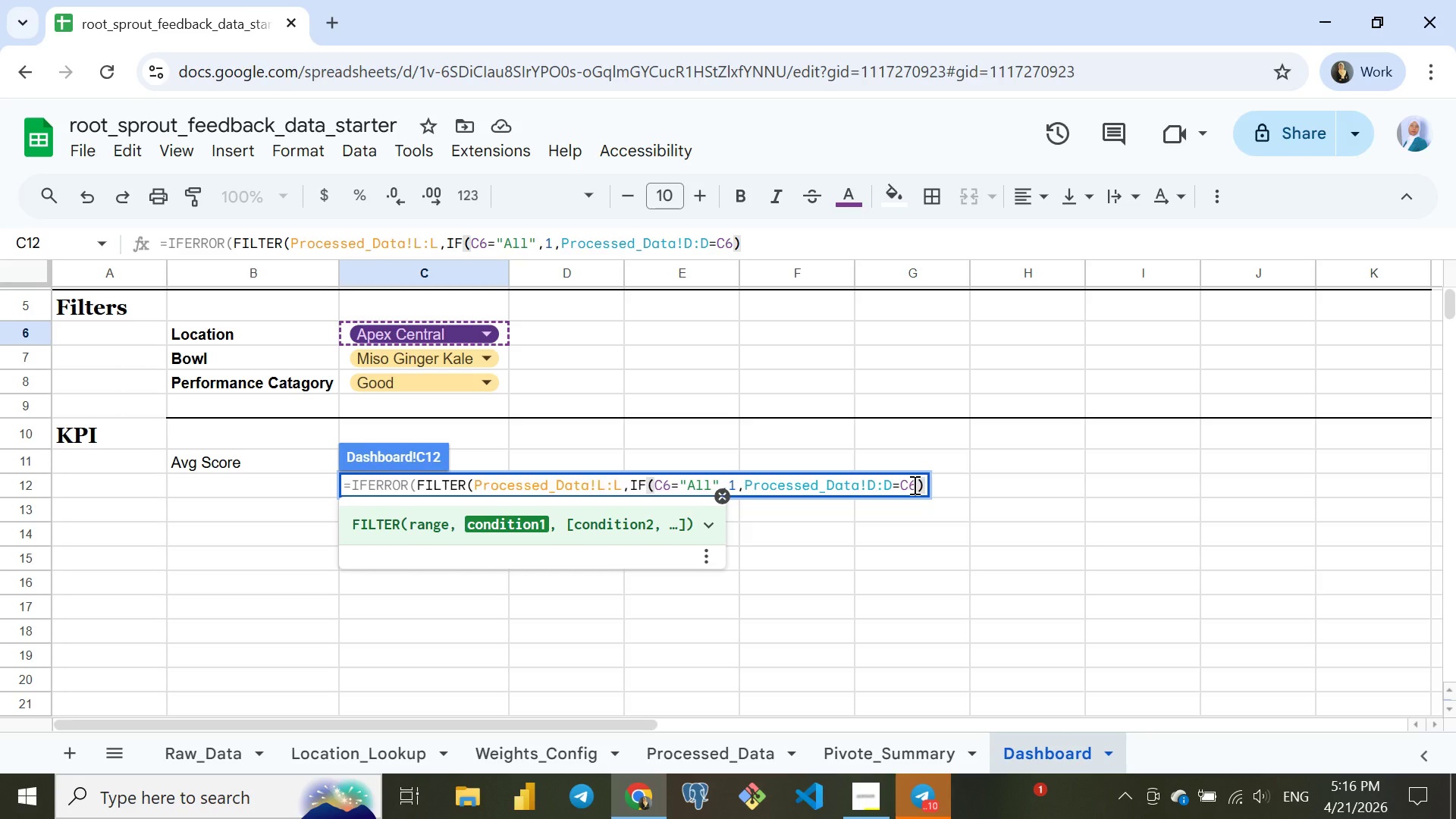 
type(*if)
 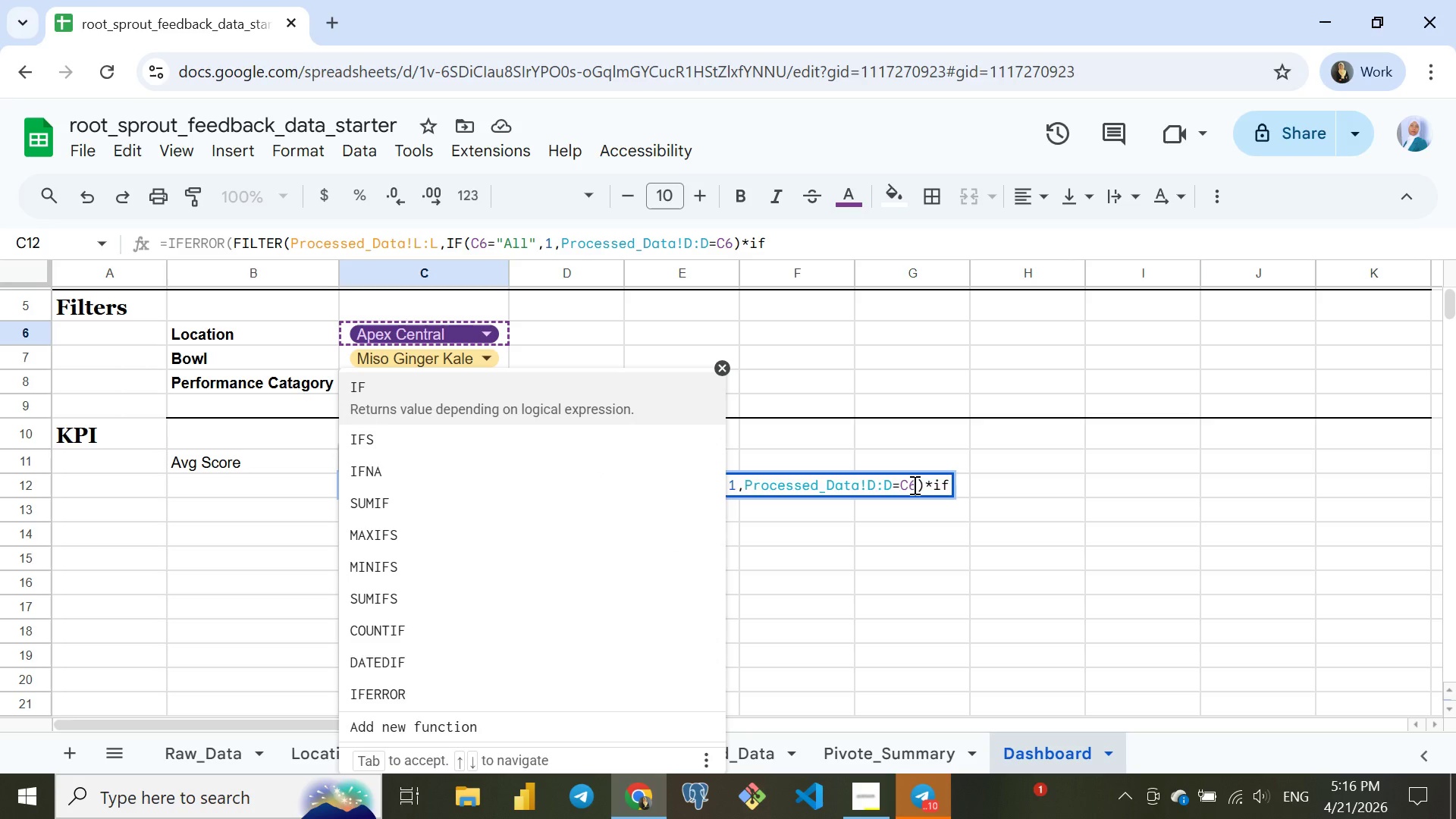 
key(Enter)
 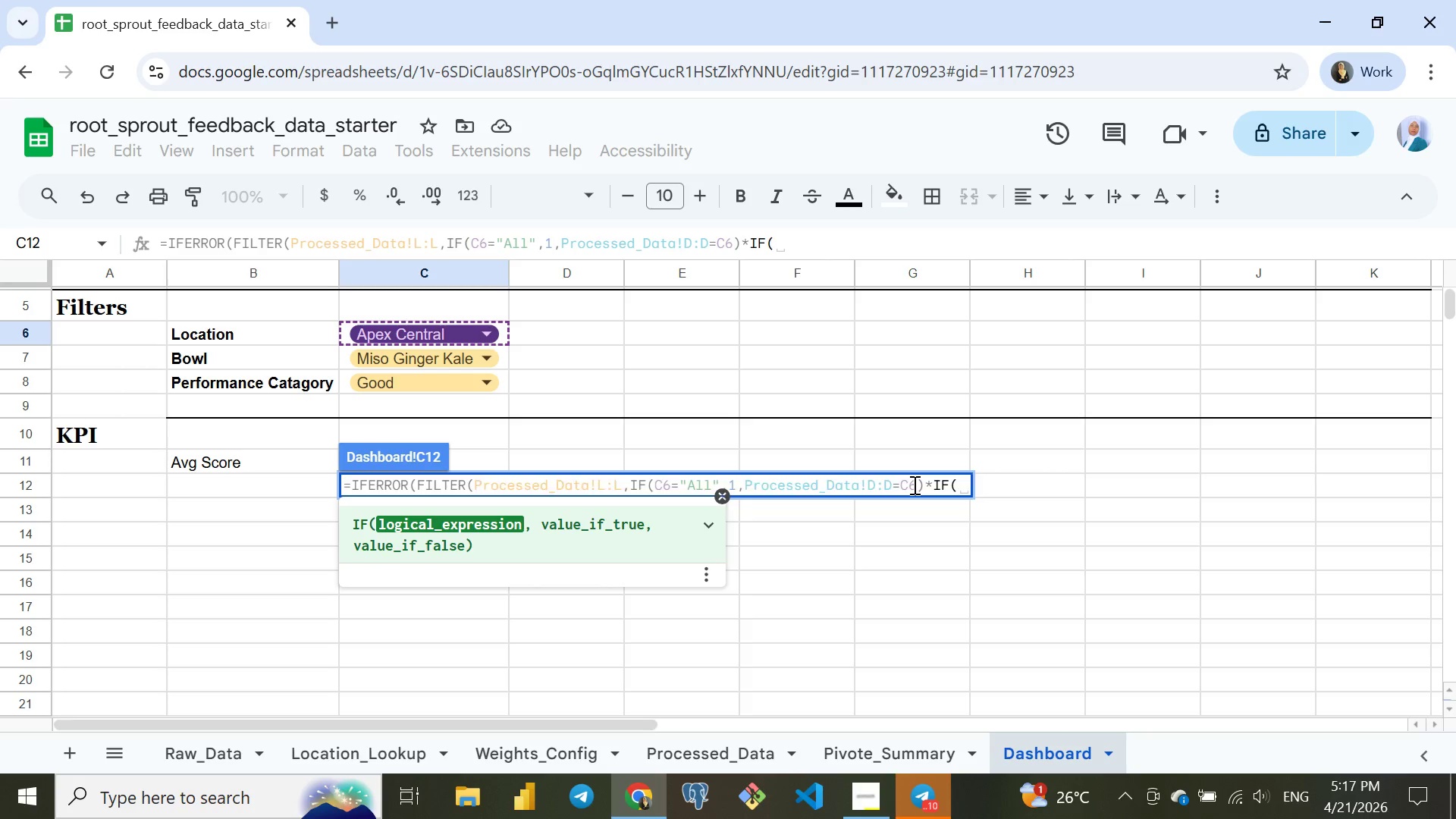 
wait(37.56)
 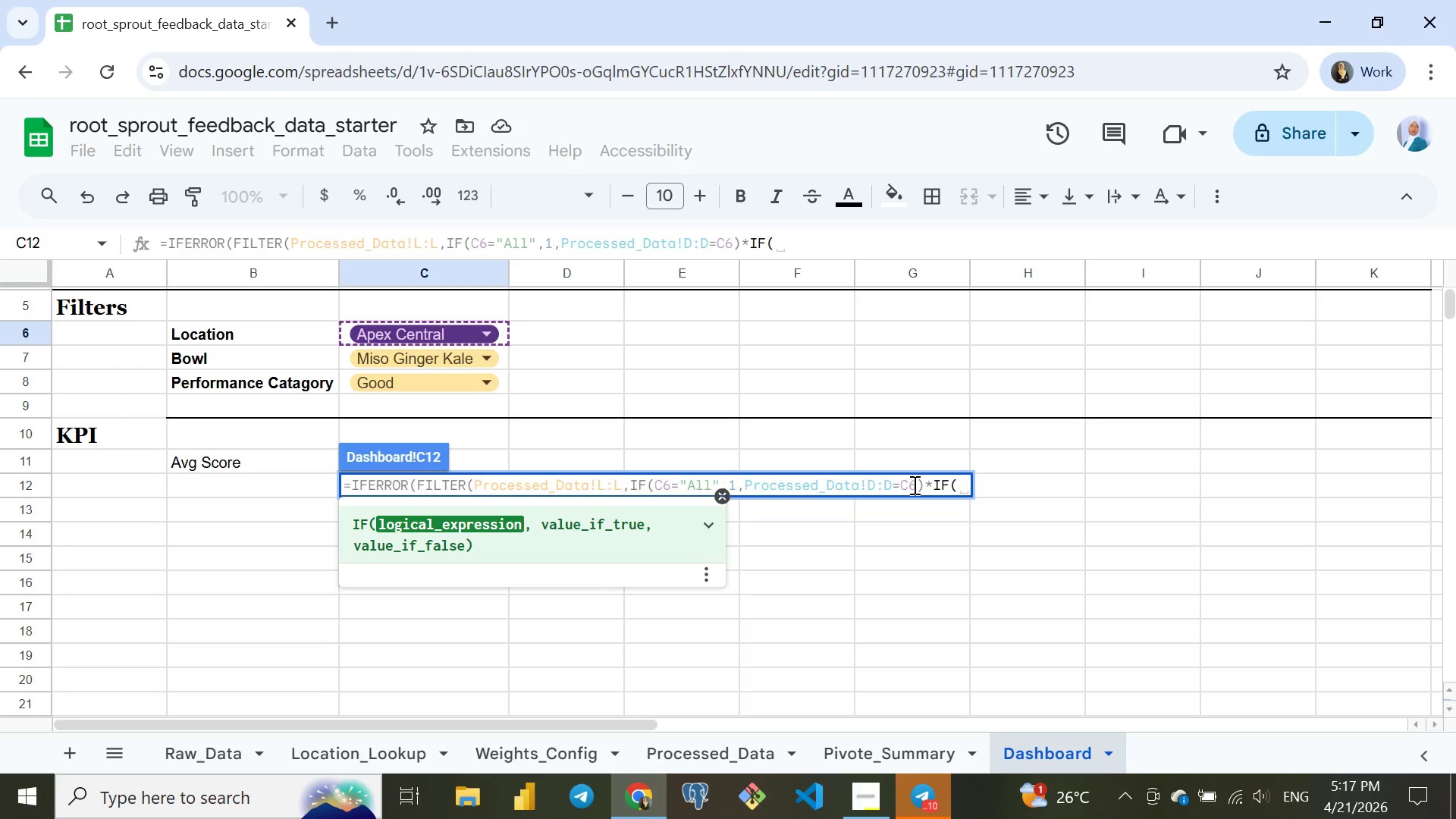 
key(Control+ControlLeft)
 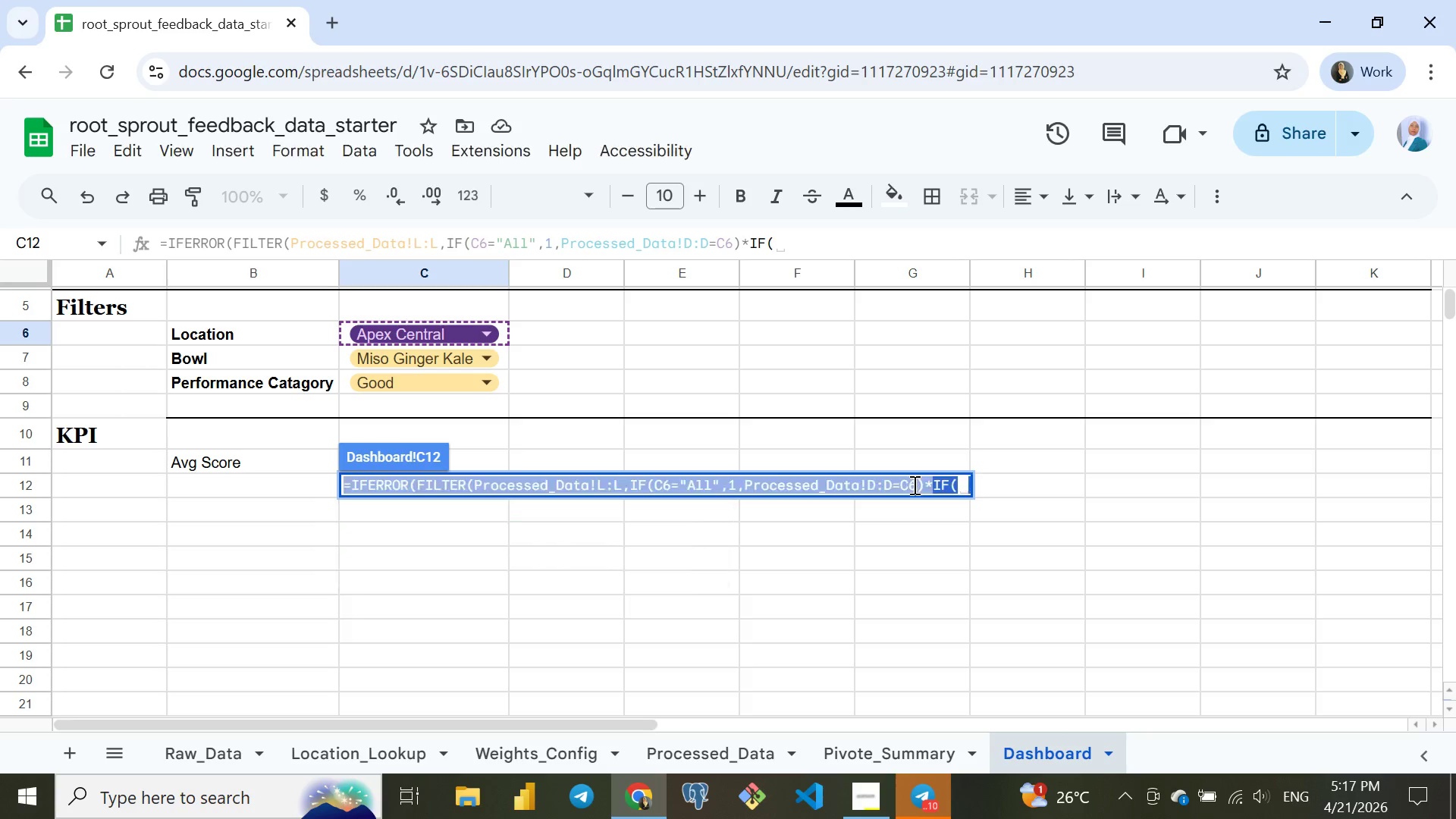 
key(Control+A)
 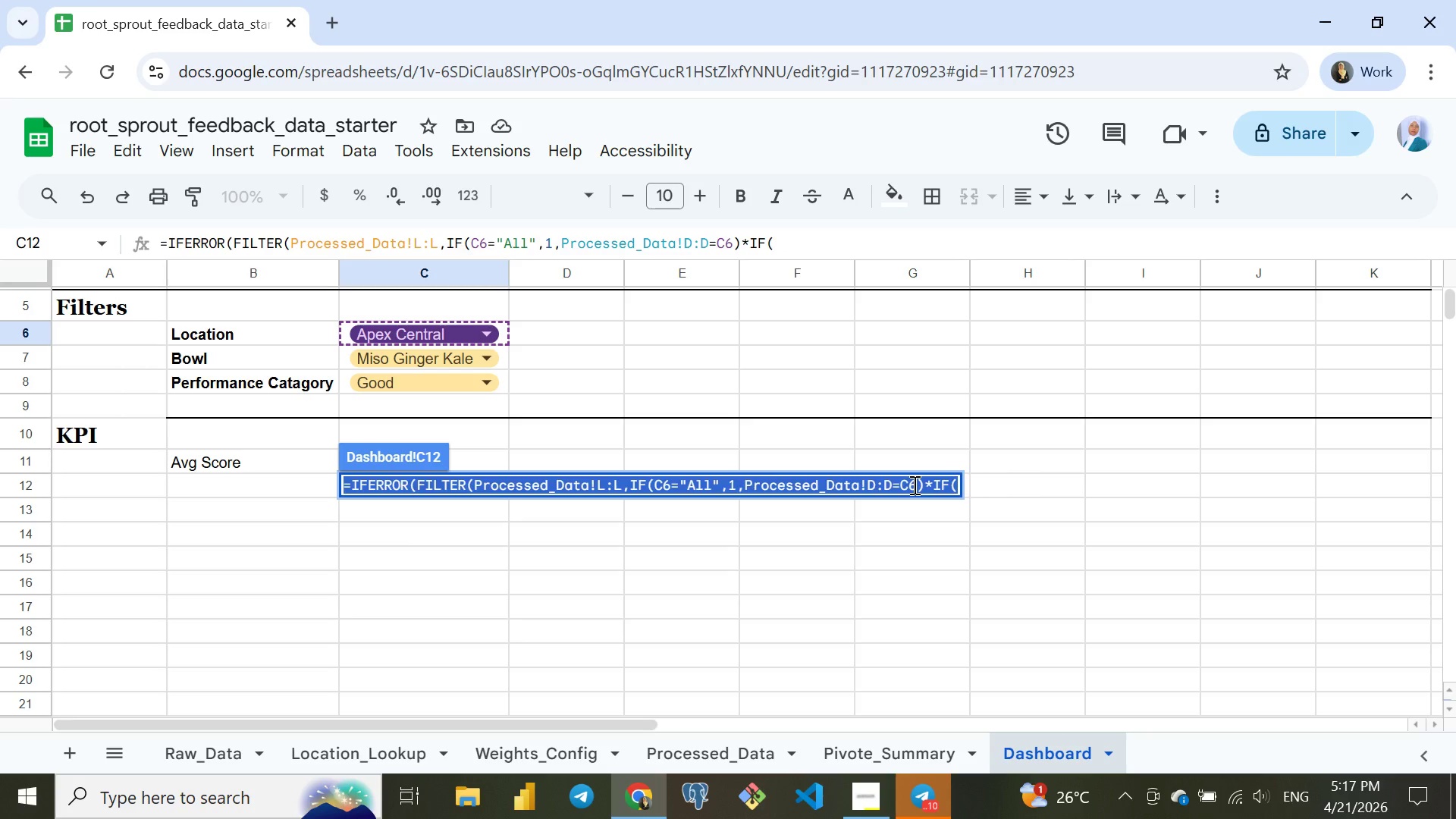 
type(i)
key(Backspace)
type(=ife)
 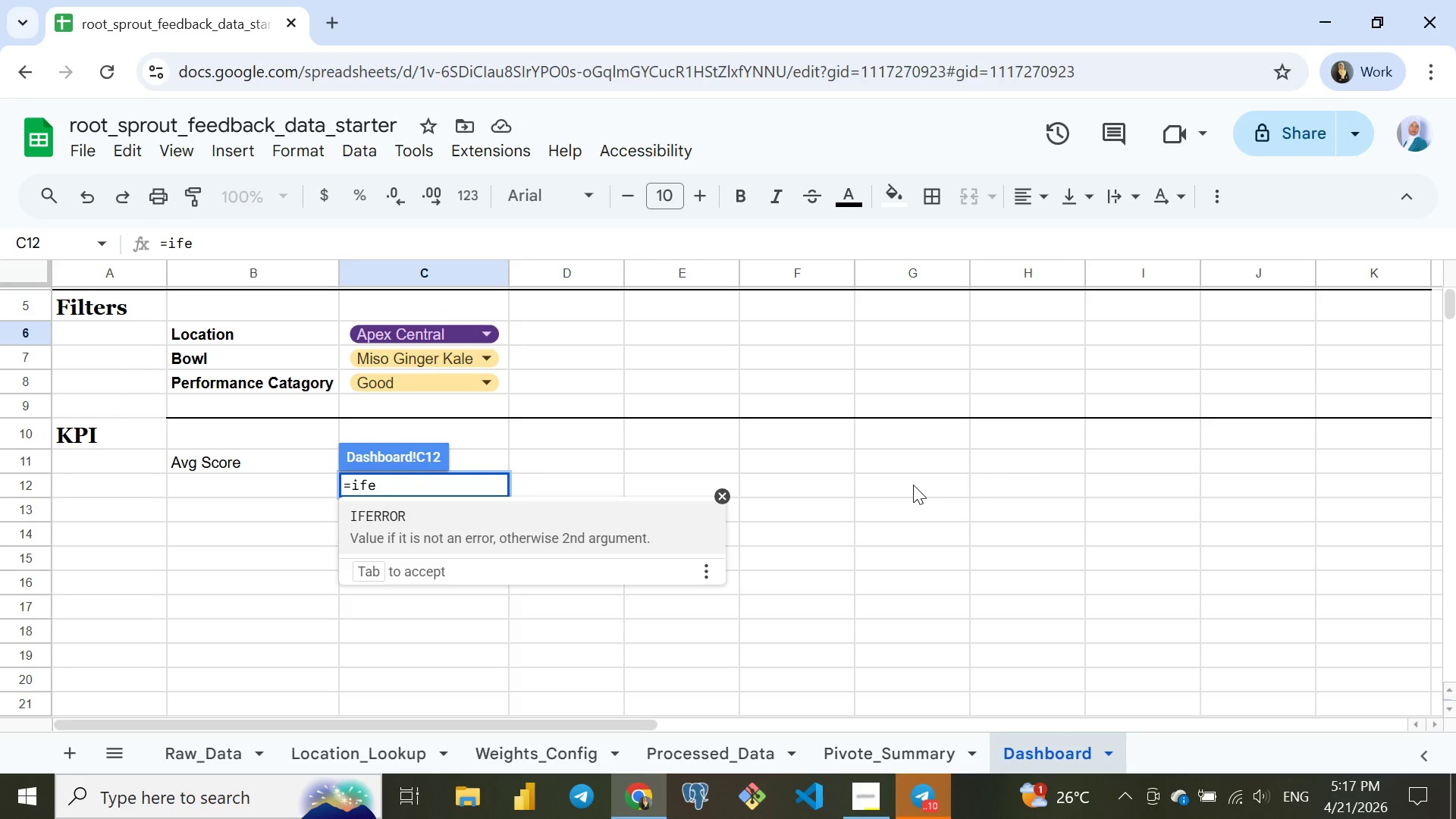 
key(Enter)
 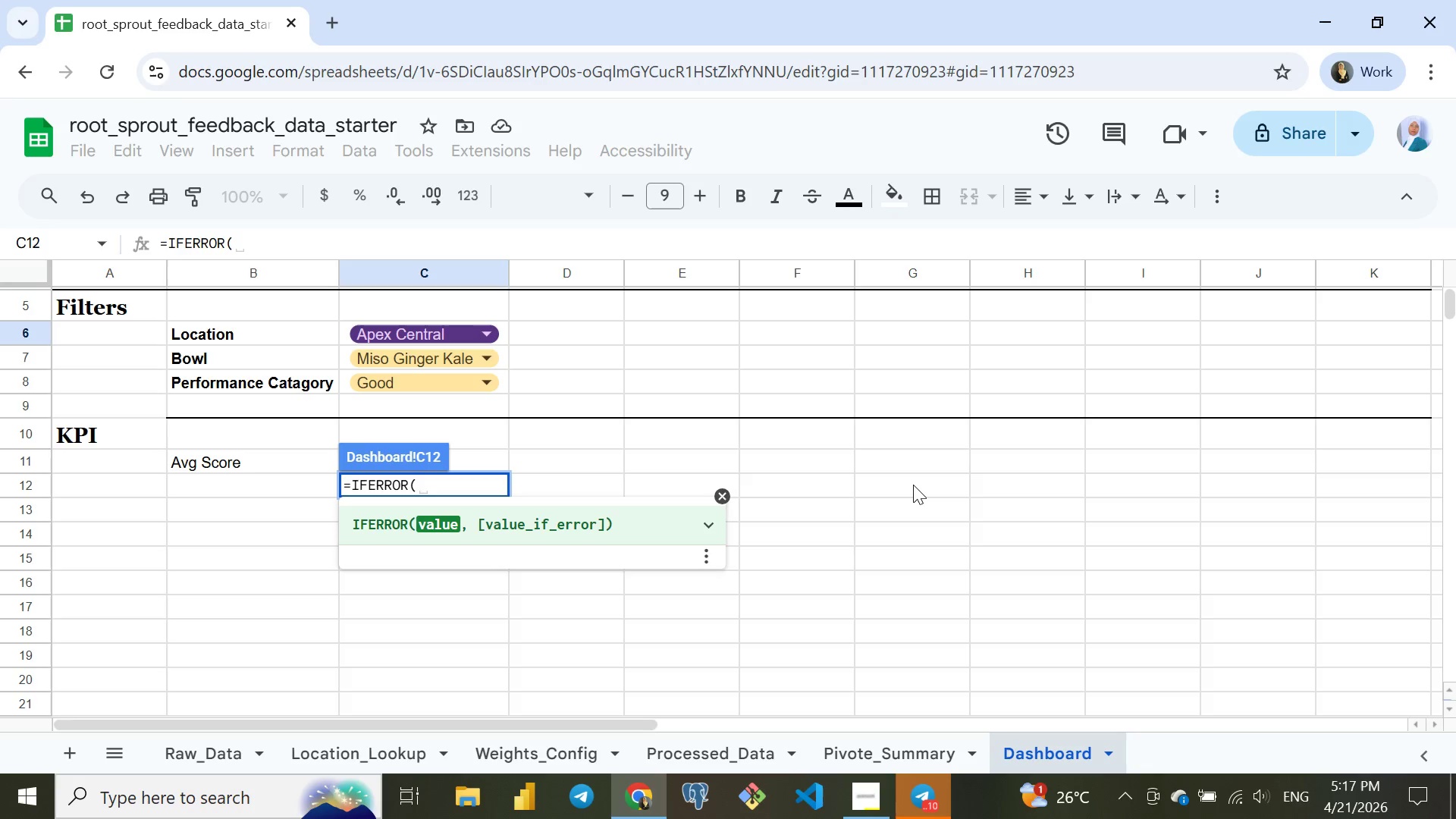 
type(fil)
 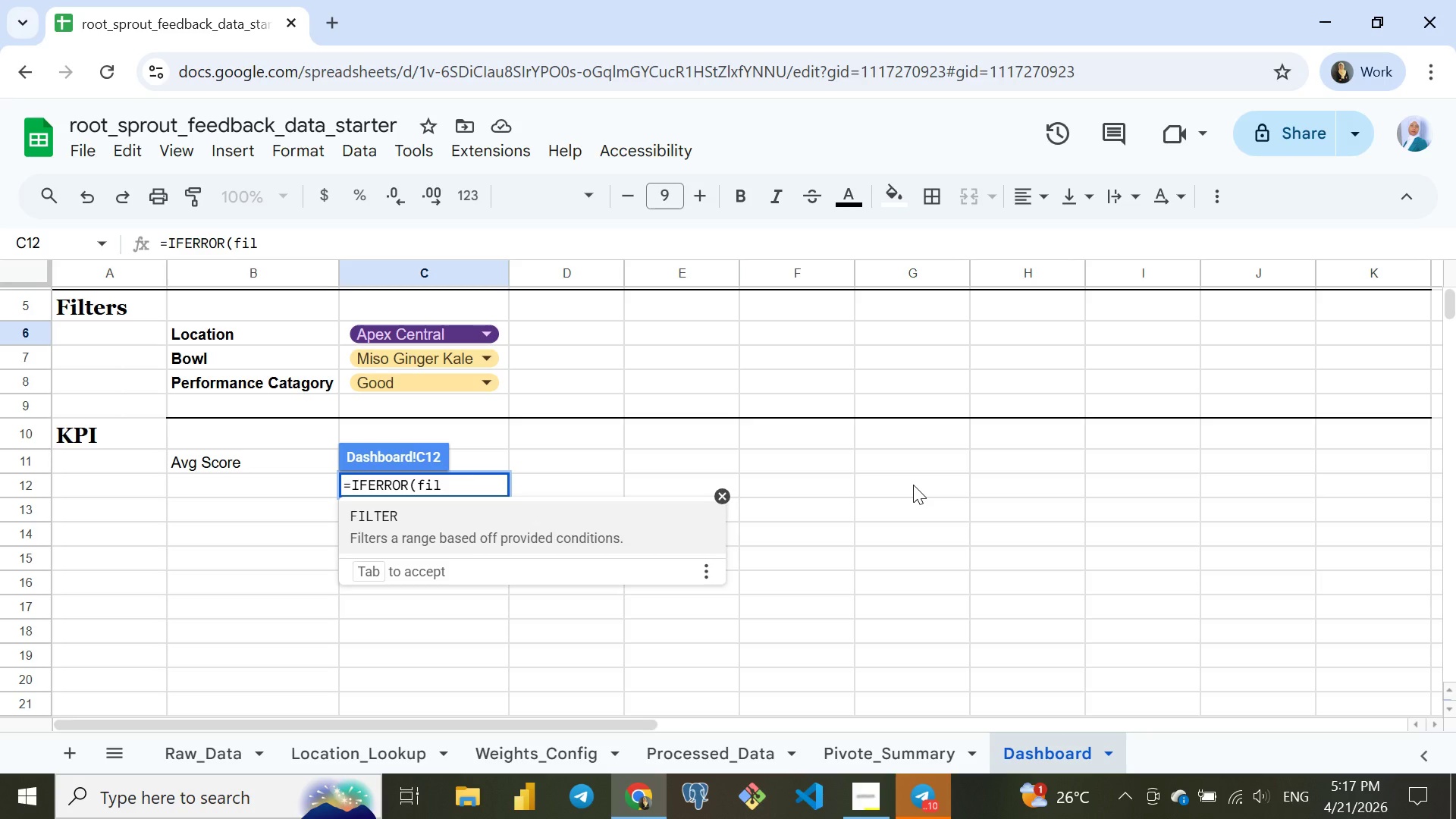 
key(Enter)
 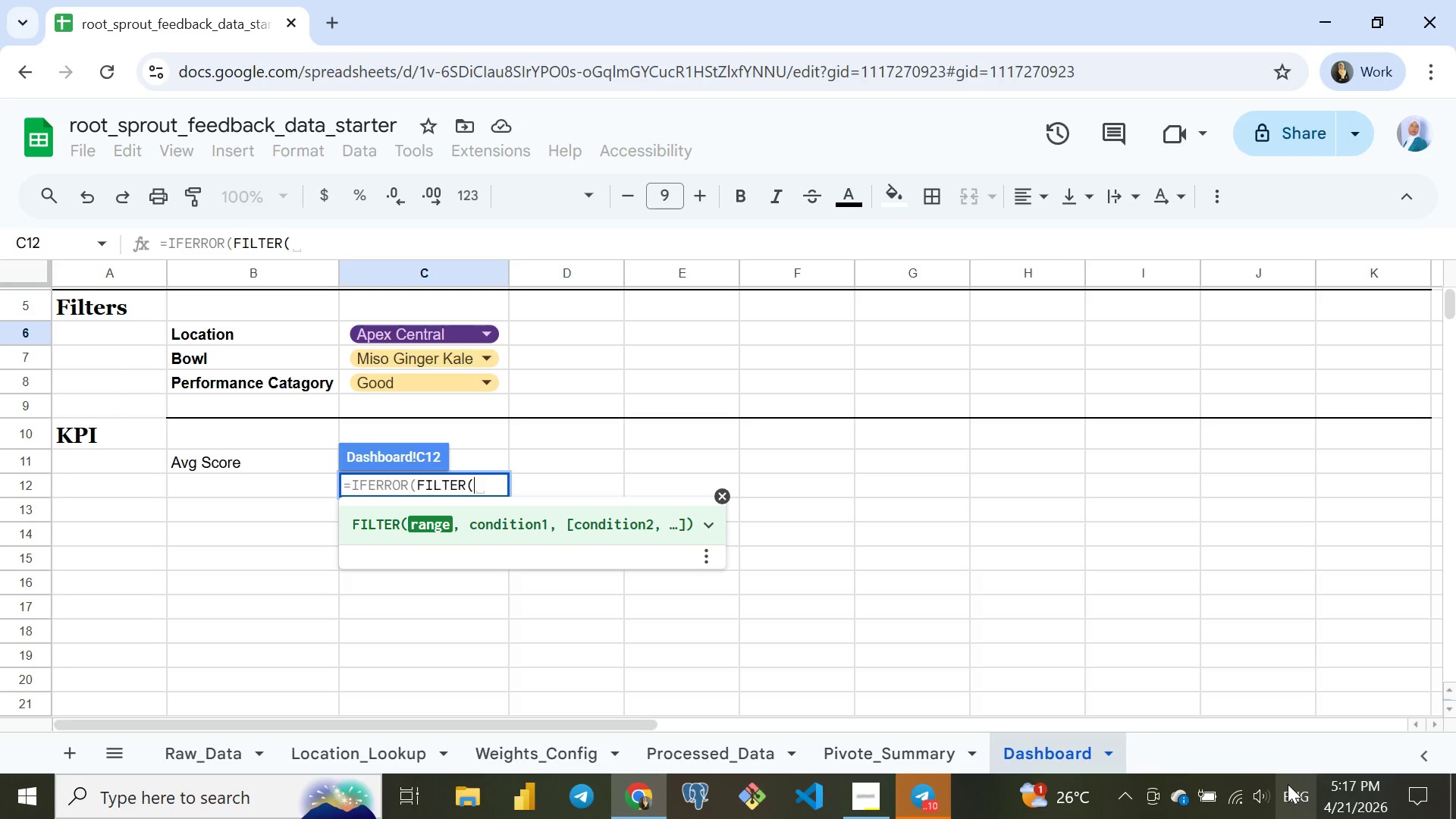 
left_click([733, 748])
 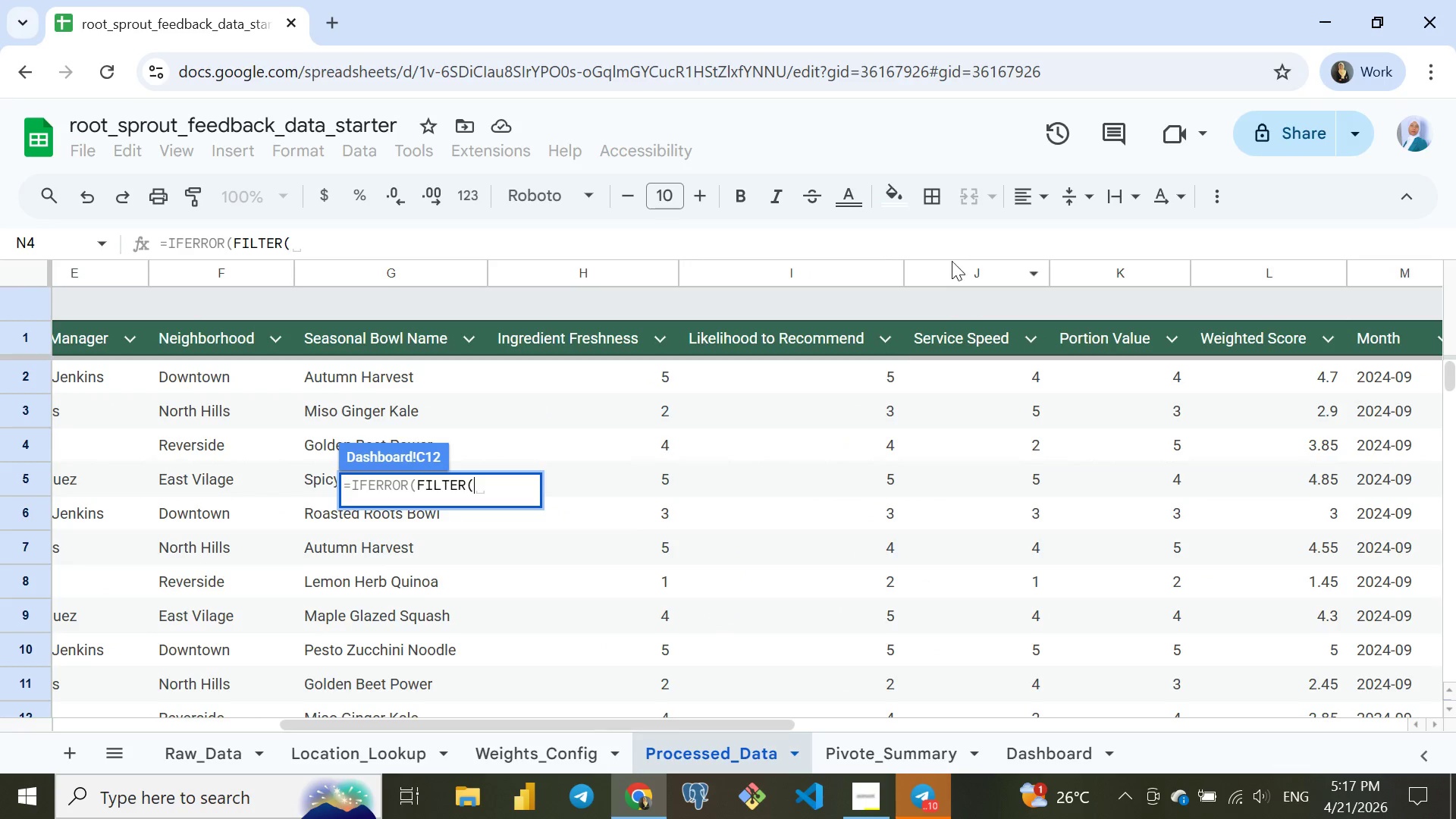 
left_click([1265, 268])
 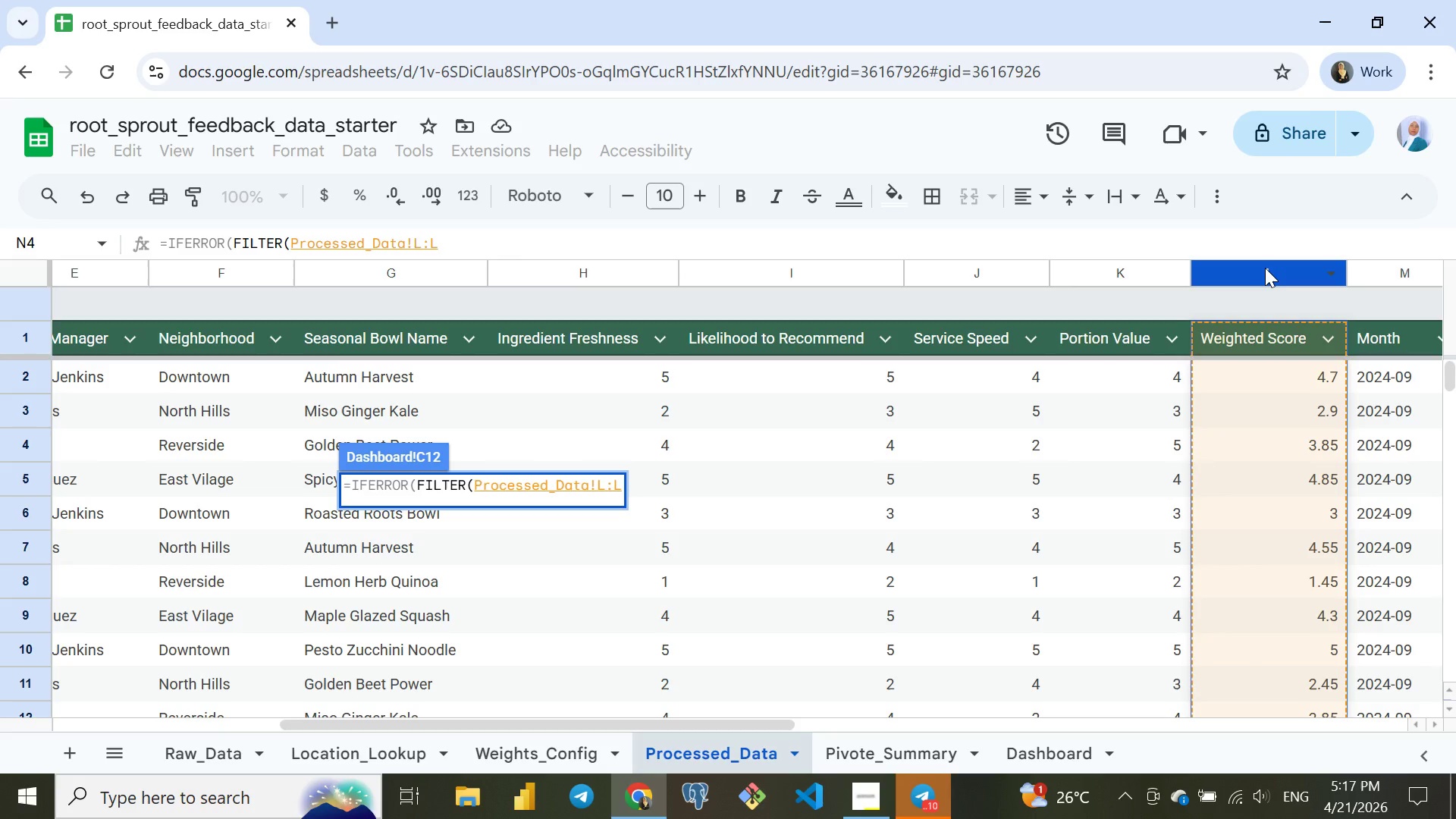 
type(,rege)
 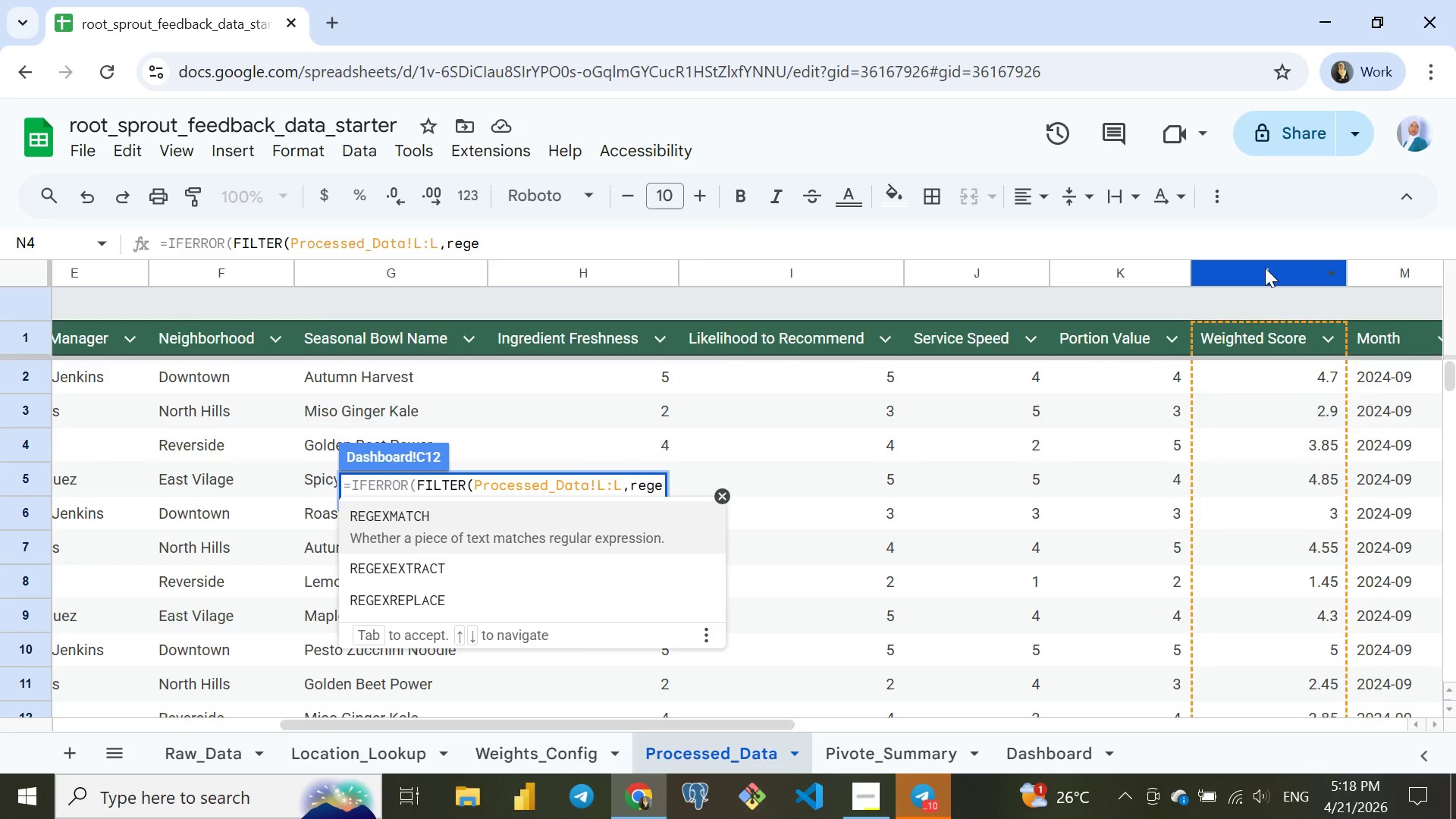 
wait(6.75)
 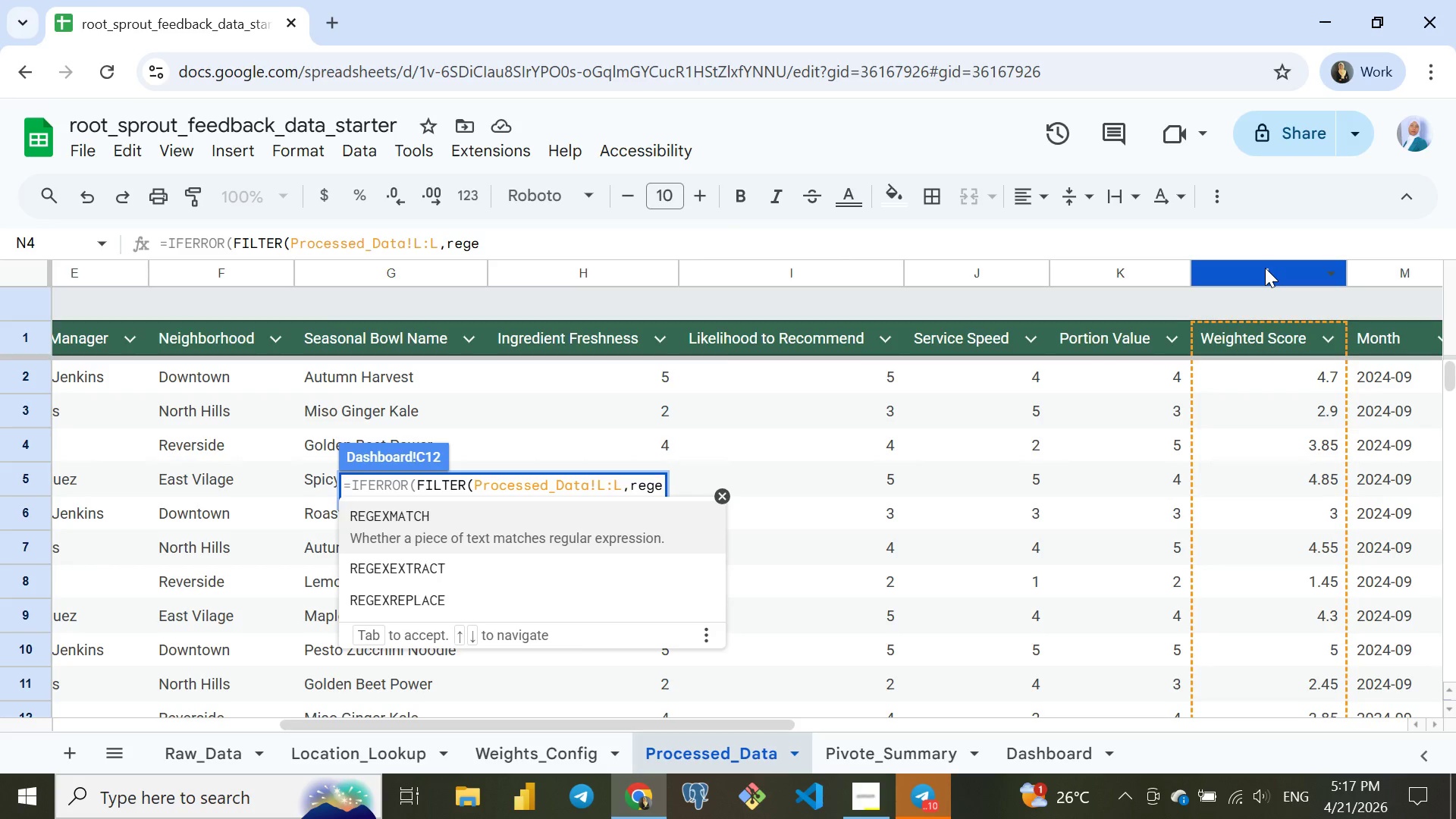 
key(Enter)
 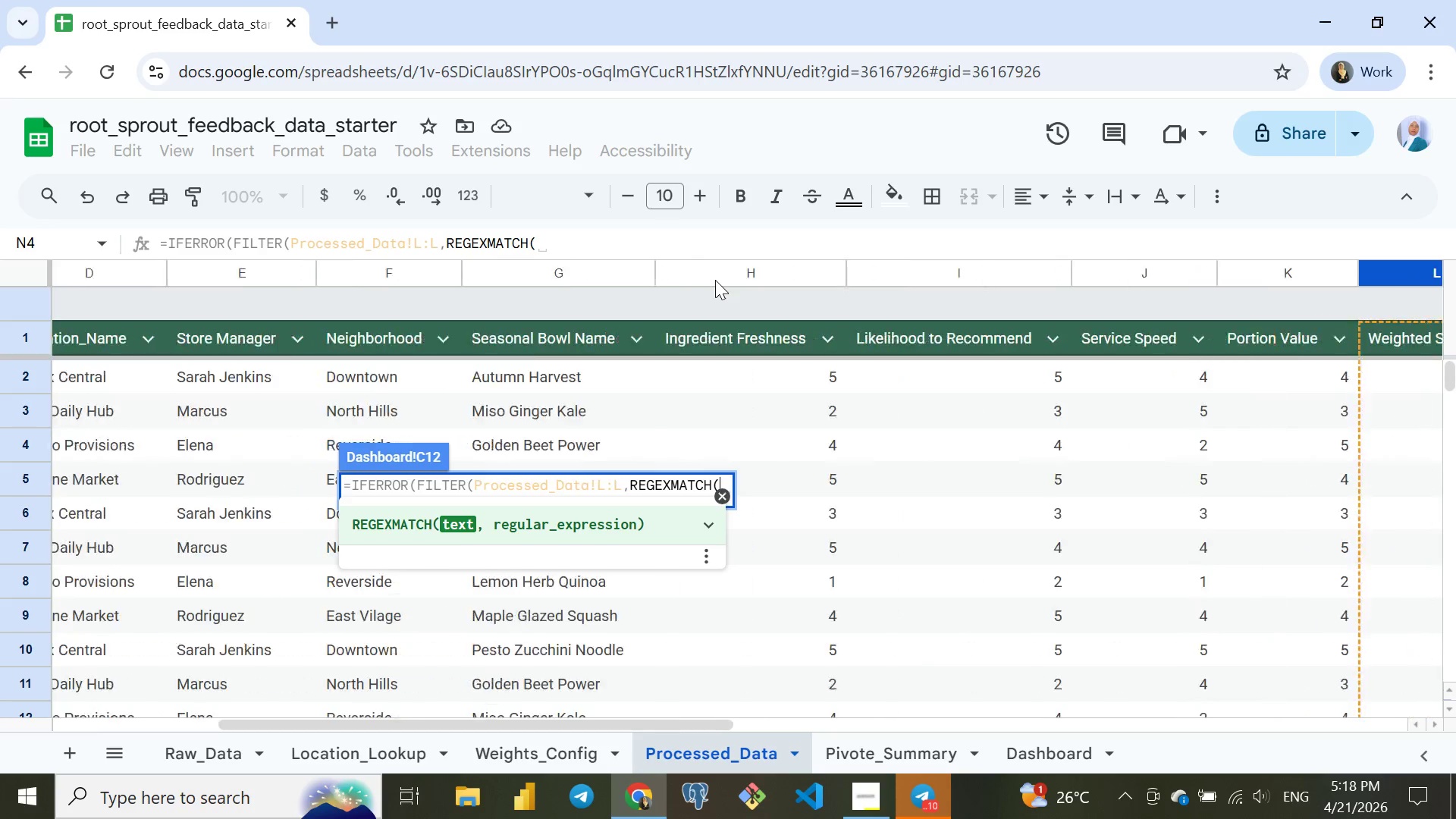 
wait(7.19)
 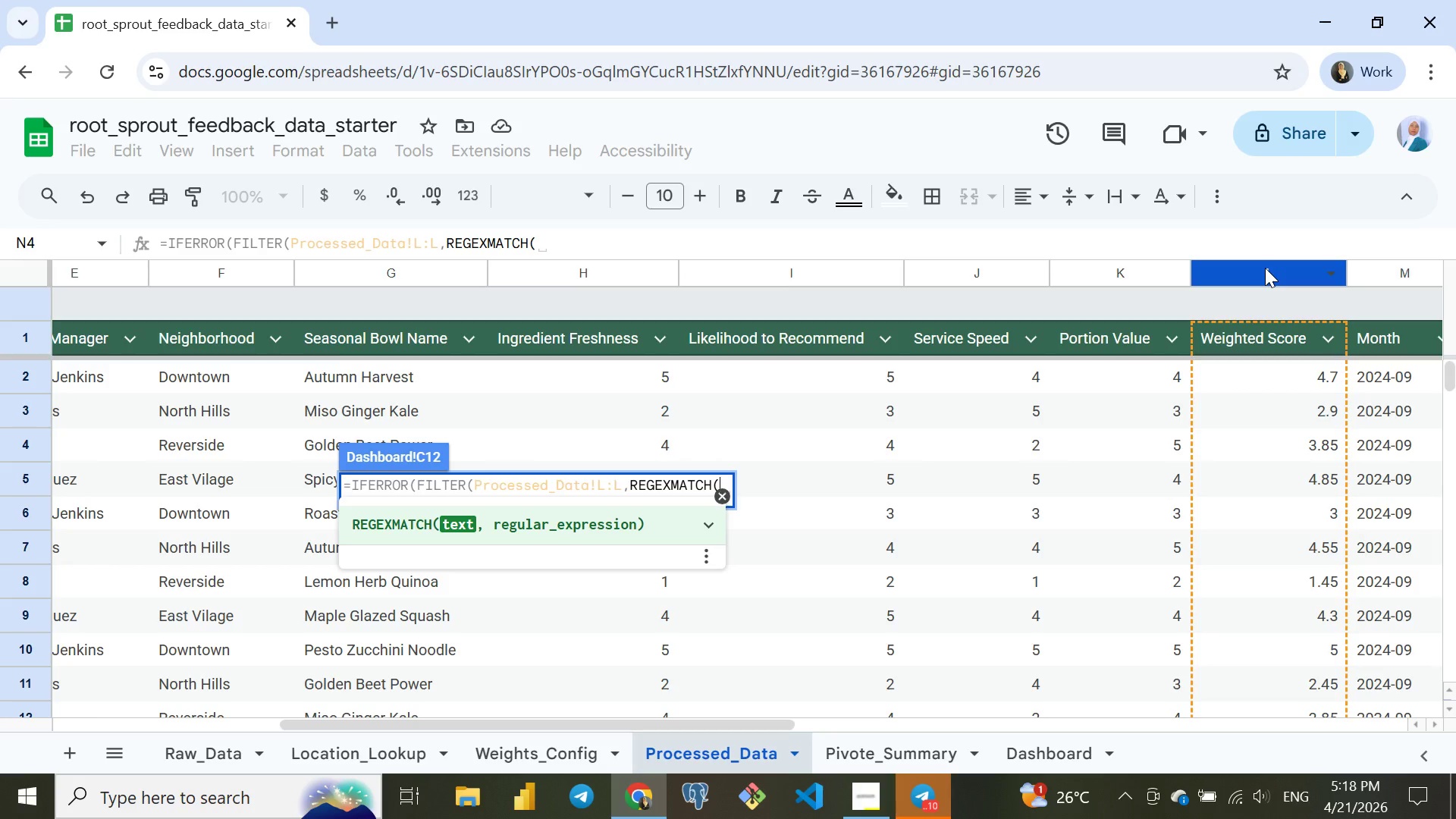 
left_click([281, 265])
 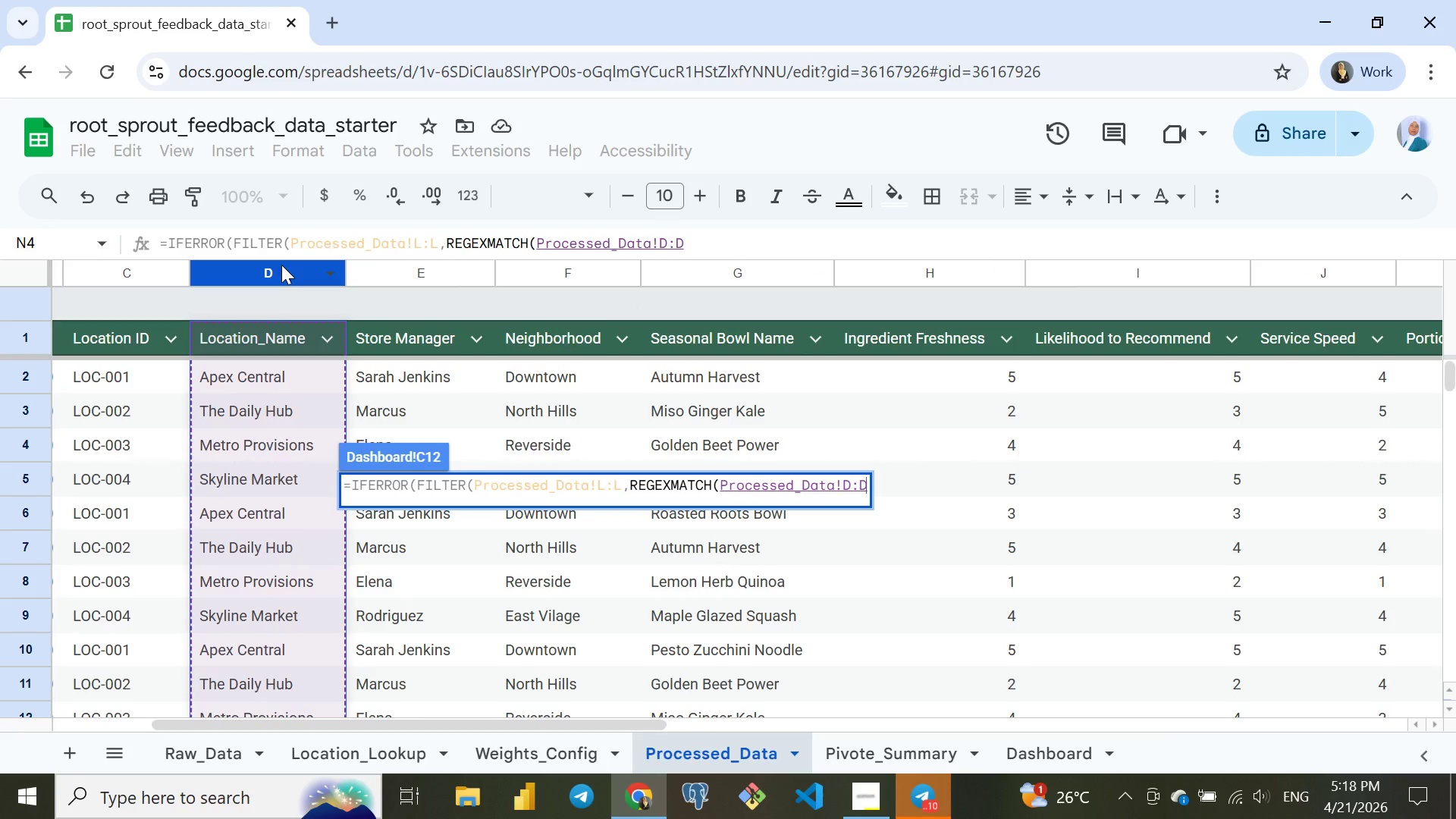 
type(,if)
 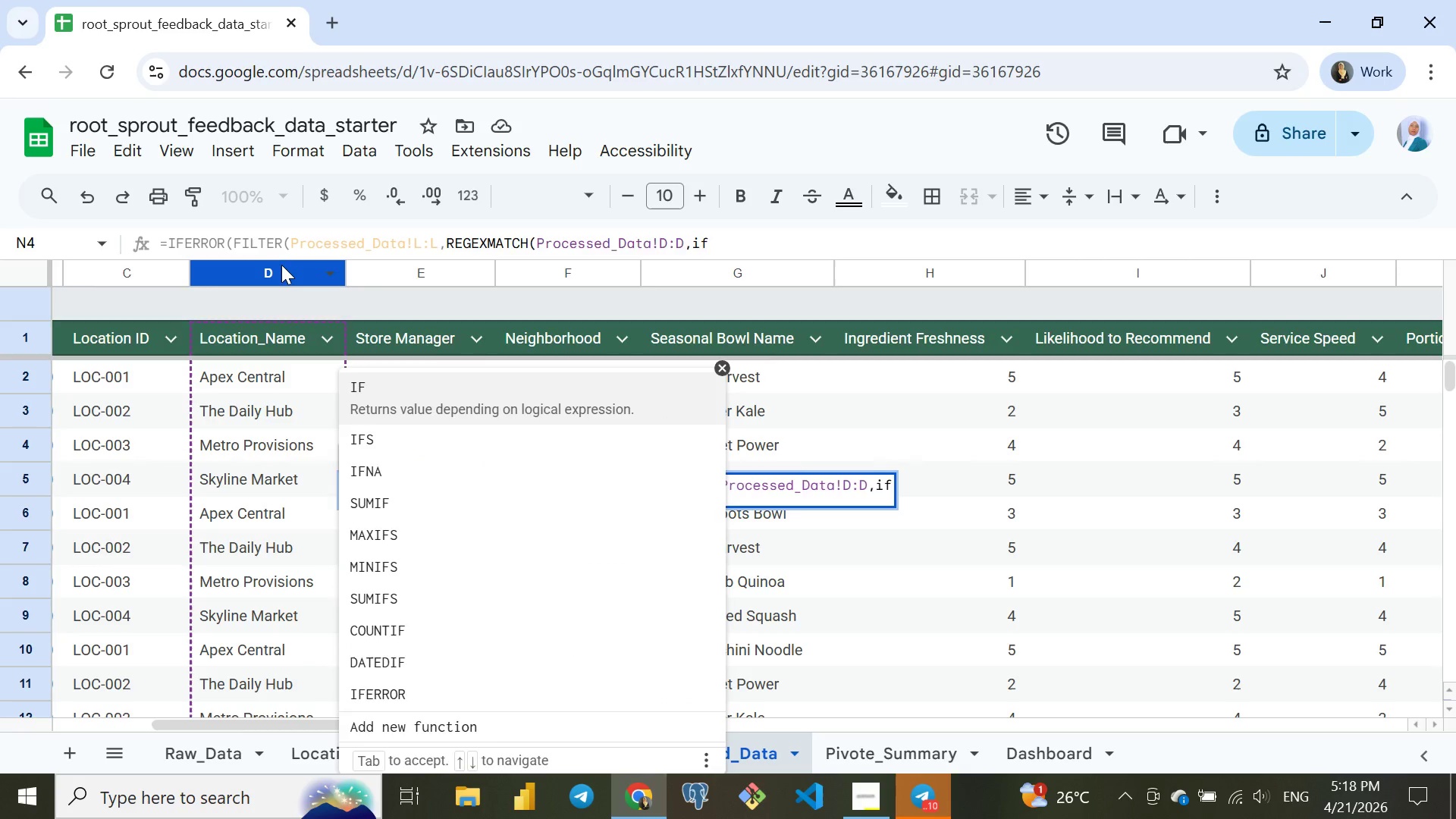 
key(Enter)
 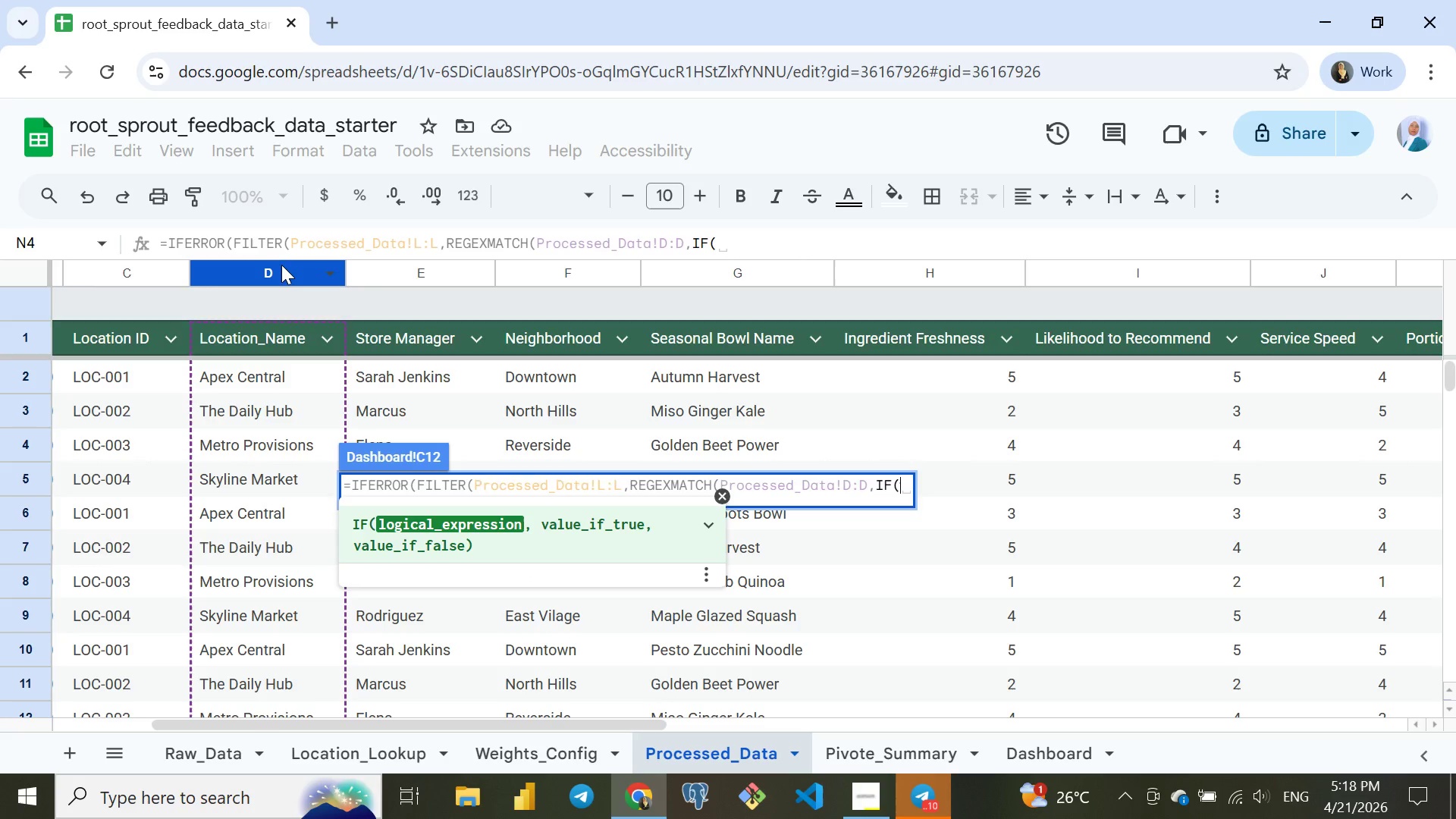 
type(C6="")
 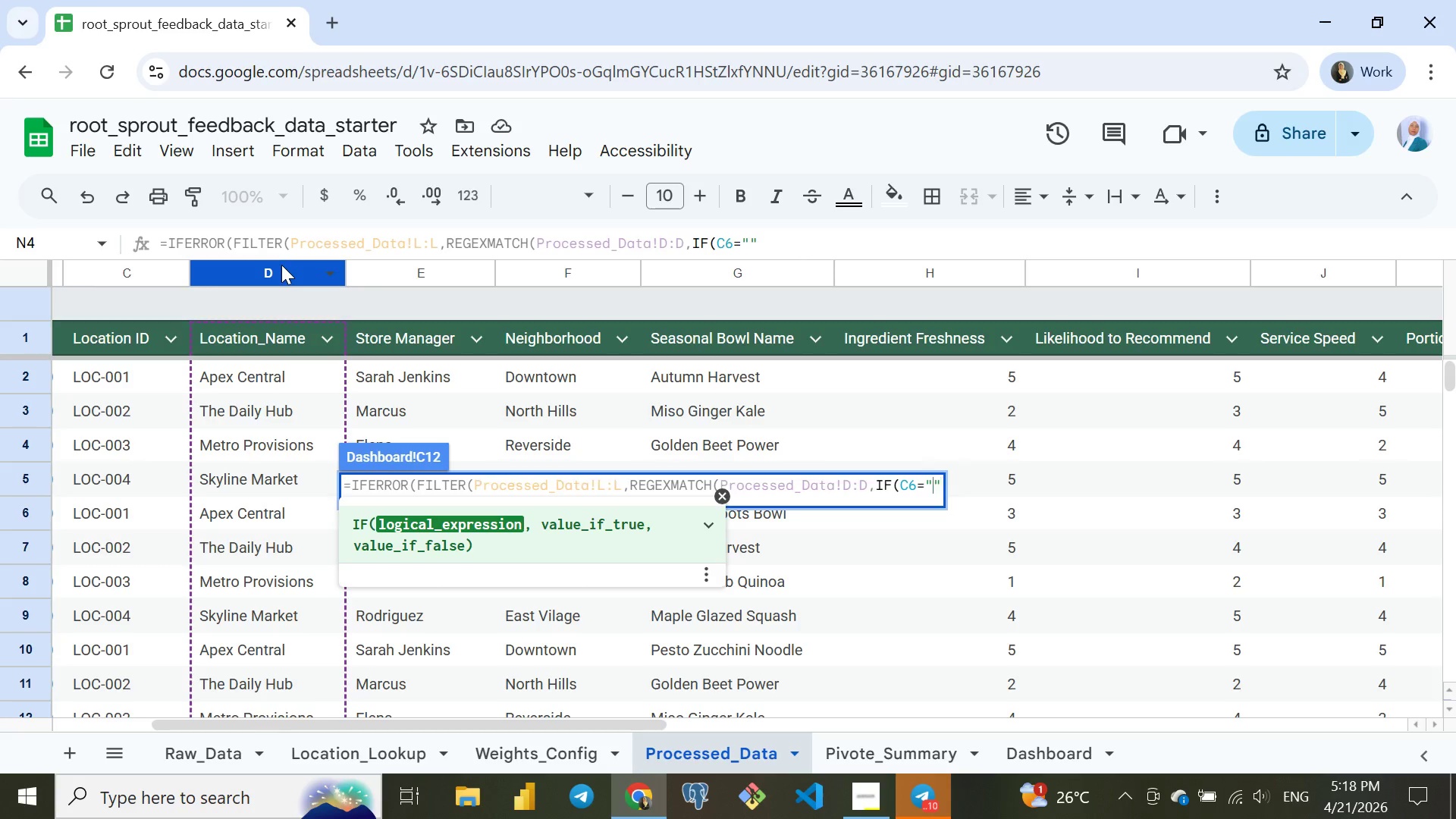 
key(ArrowLeft)
 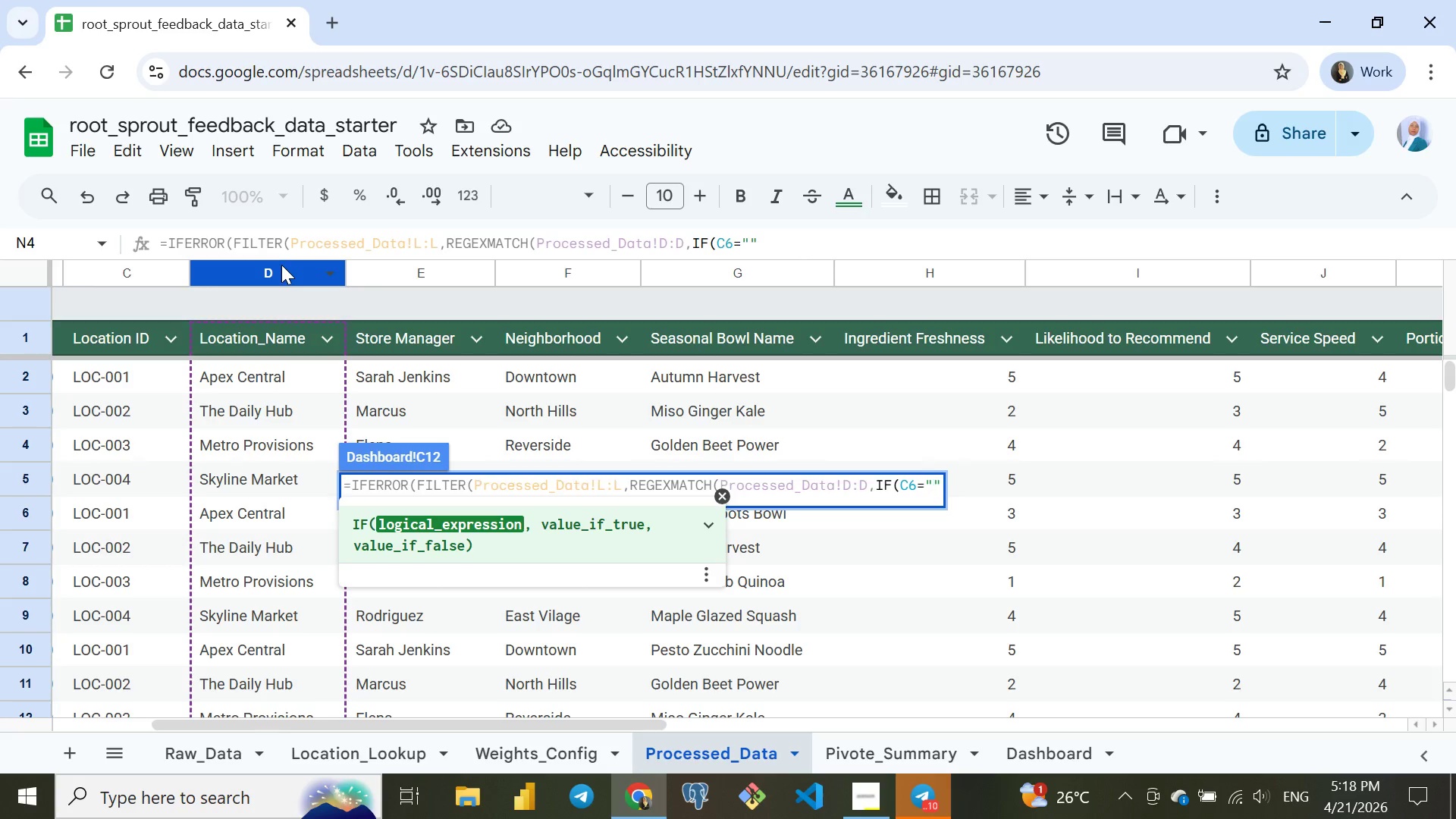 
type(All)
 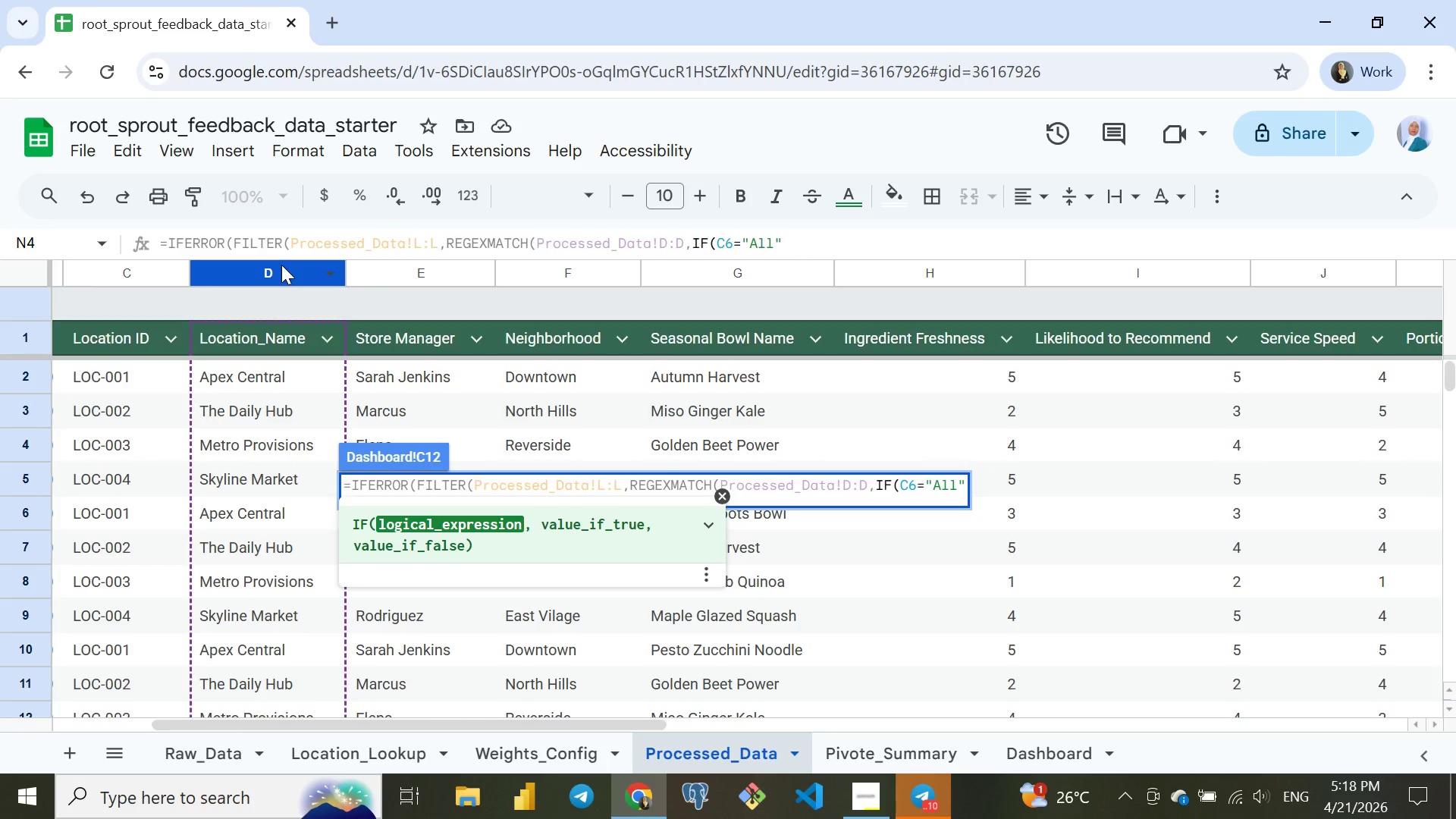 
key(ArrowRight)
 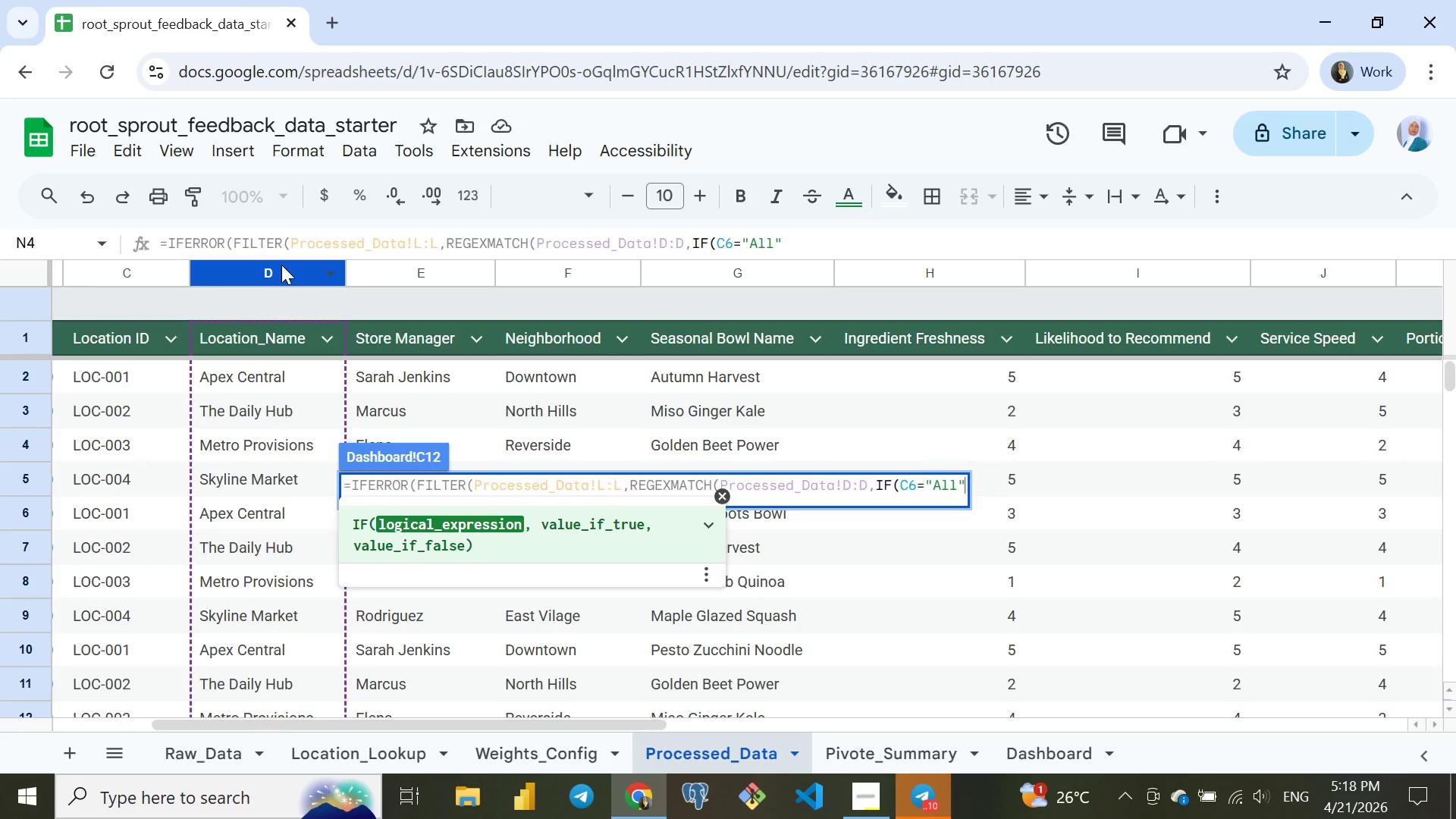 
key(Comma)
 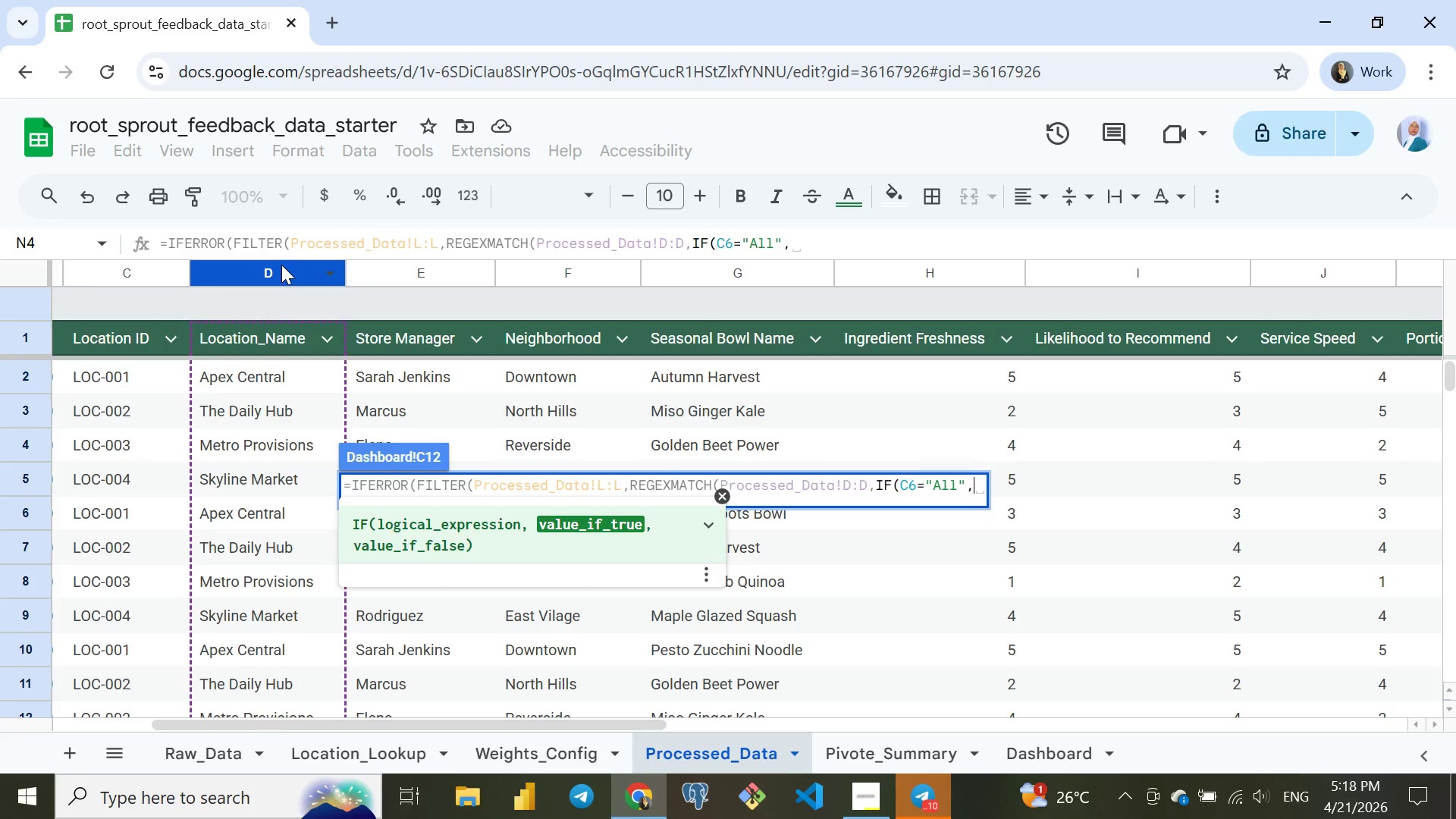 
key(Shift+Quote)
 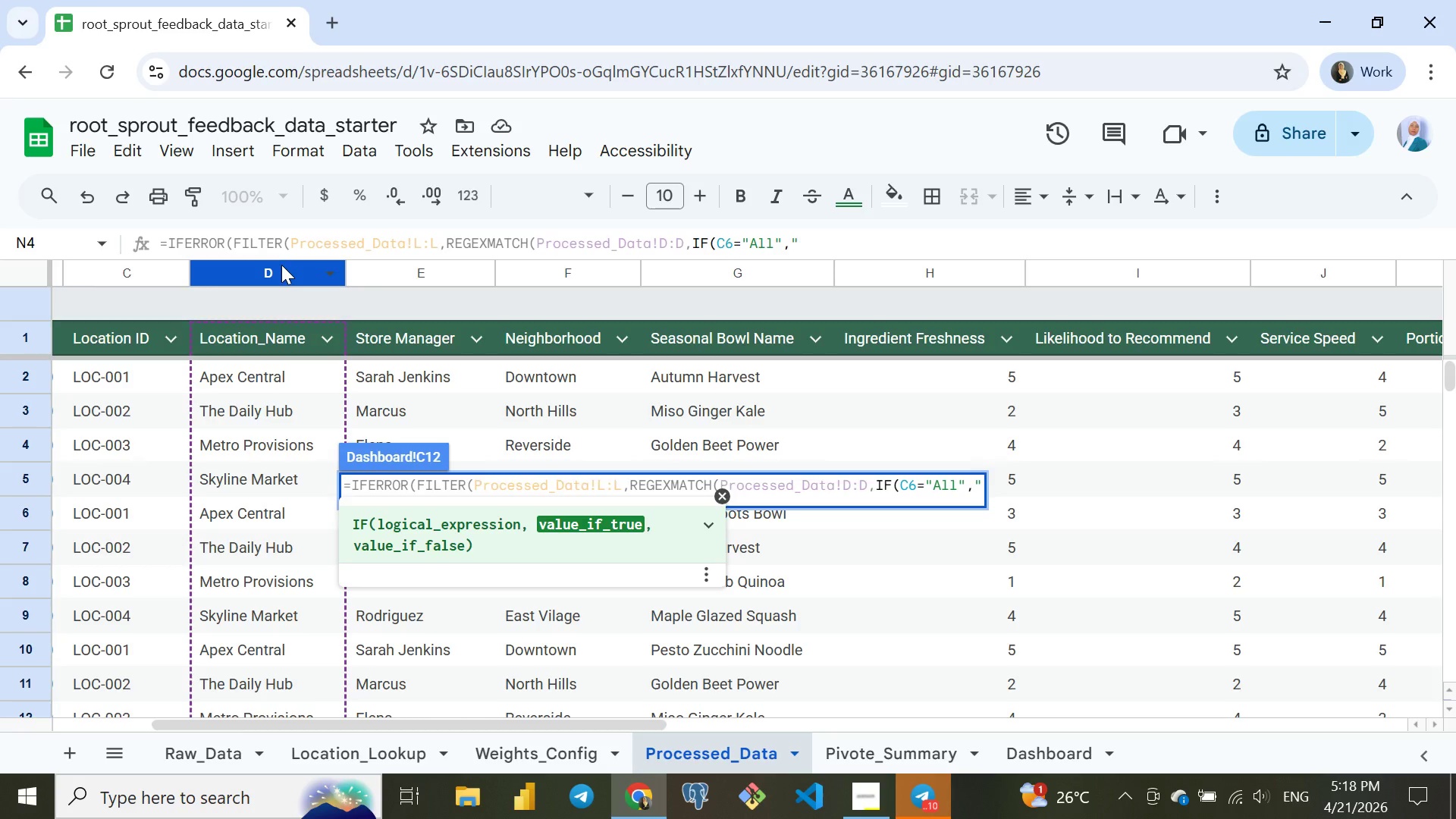 
key(Period)
 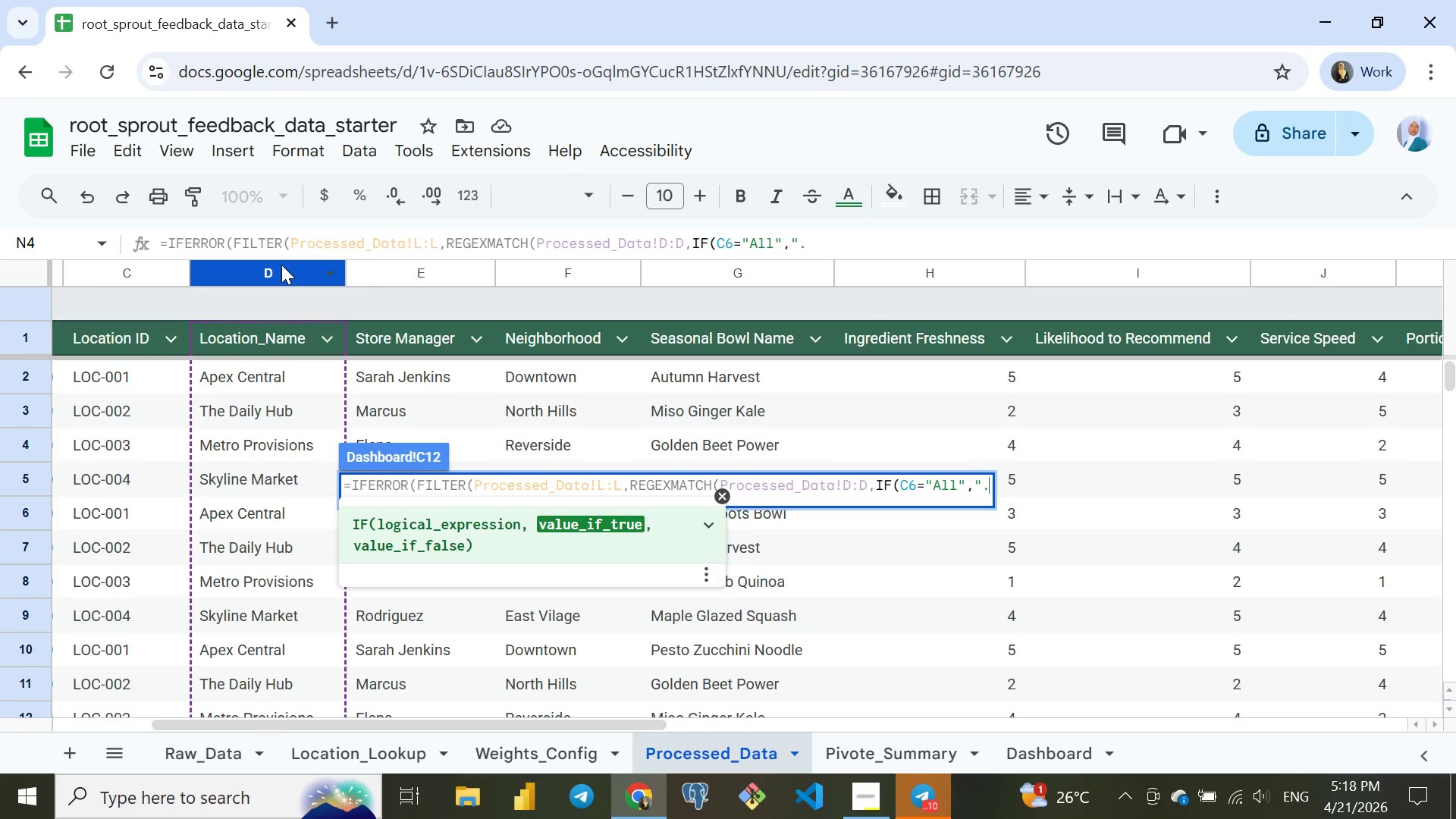 
key(Shift+Quote)
 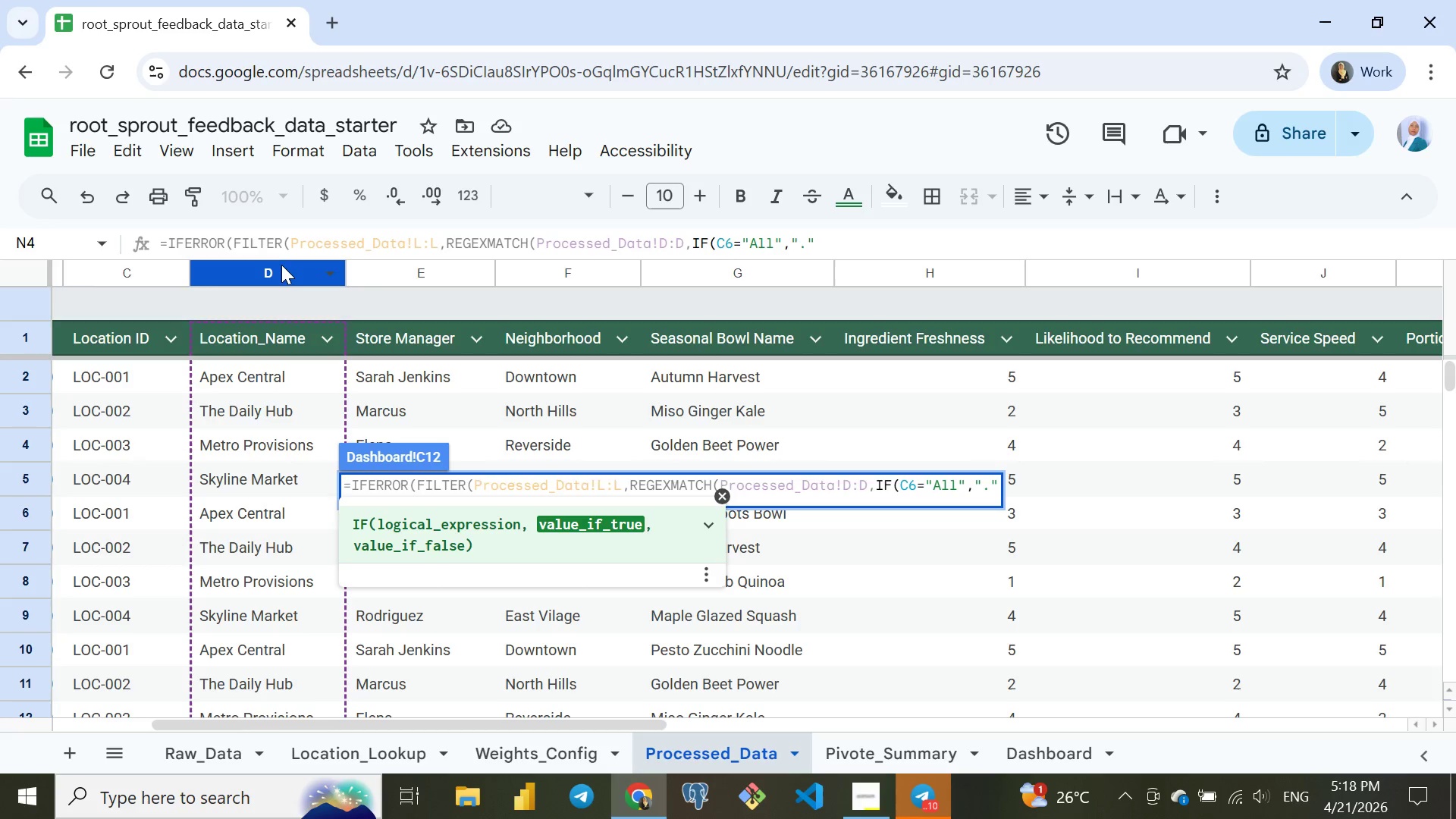 
wait(6.39)
 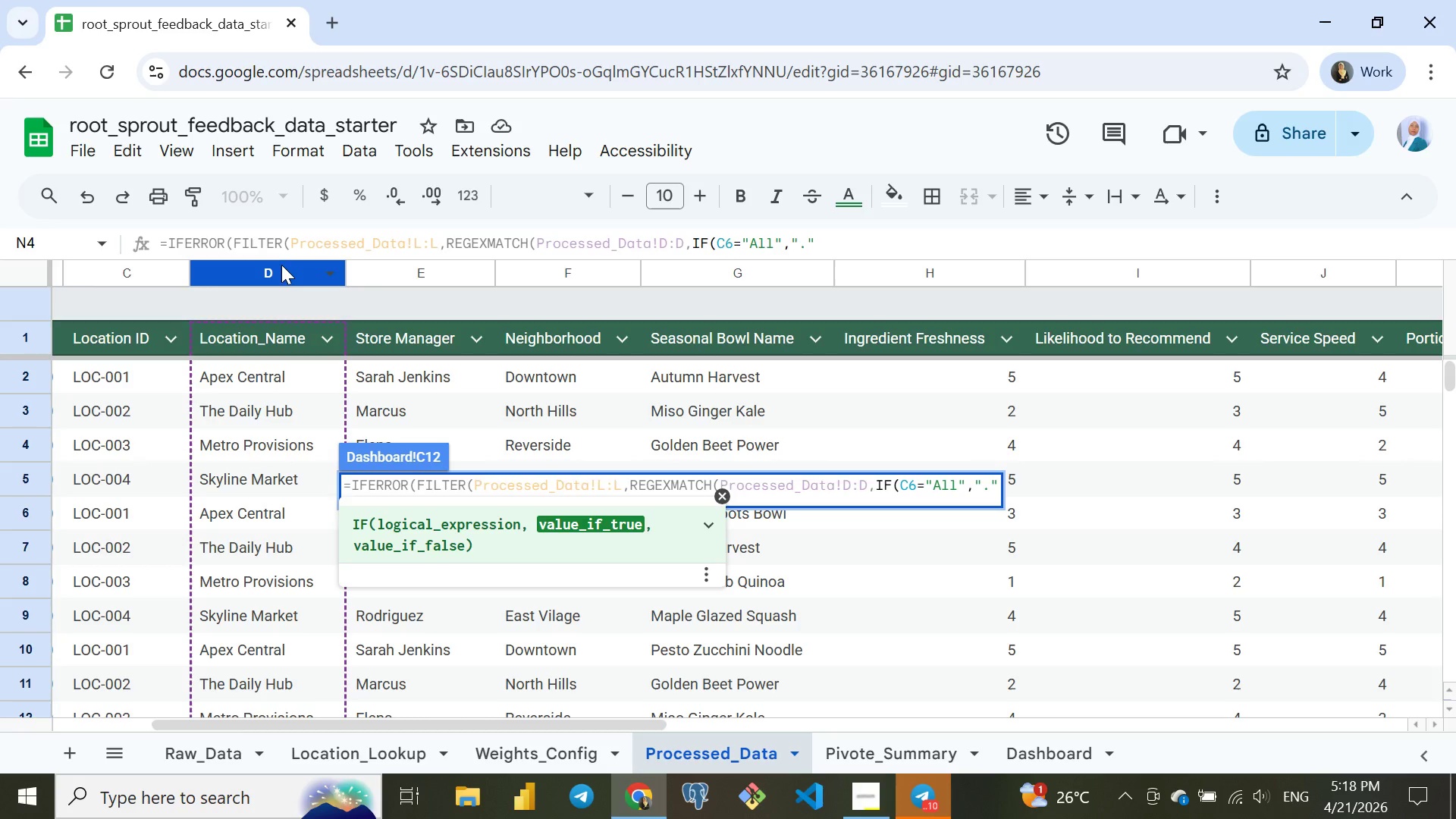 
type(,C7)
 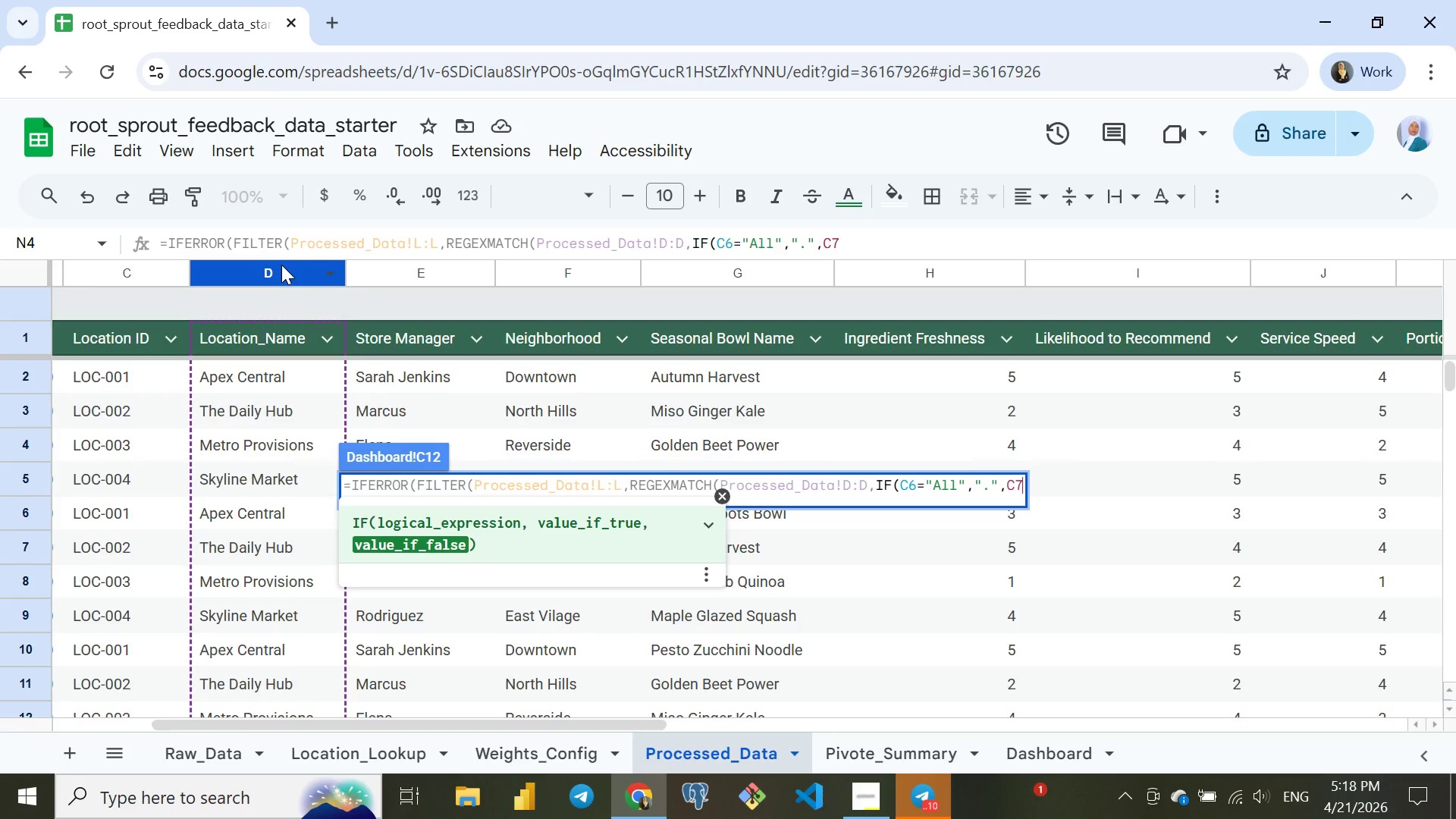 
type()))
 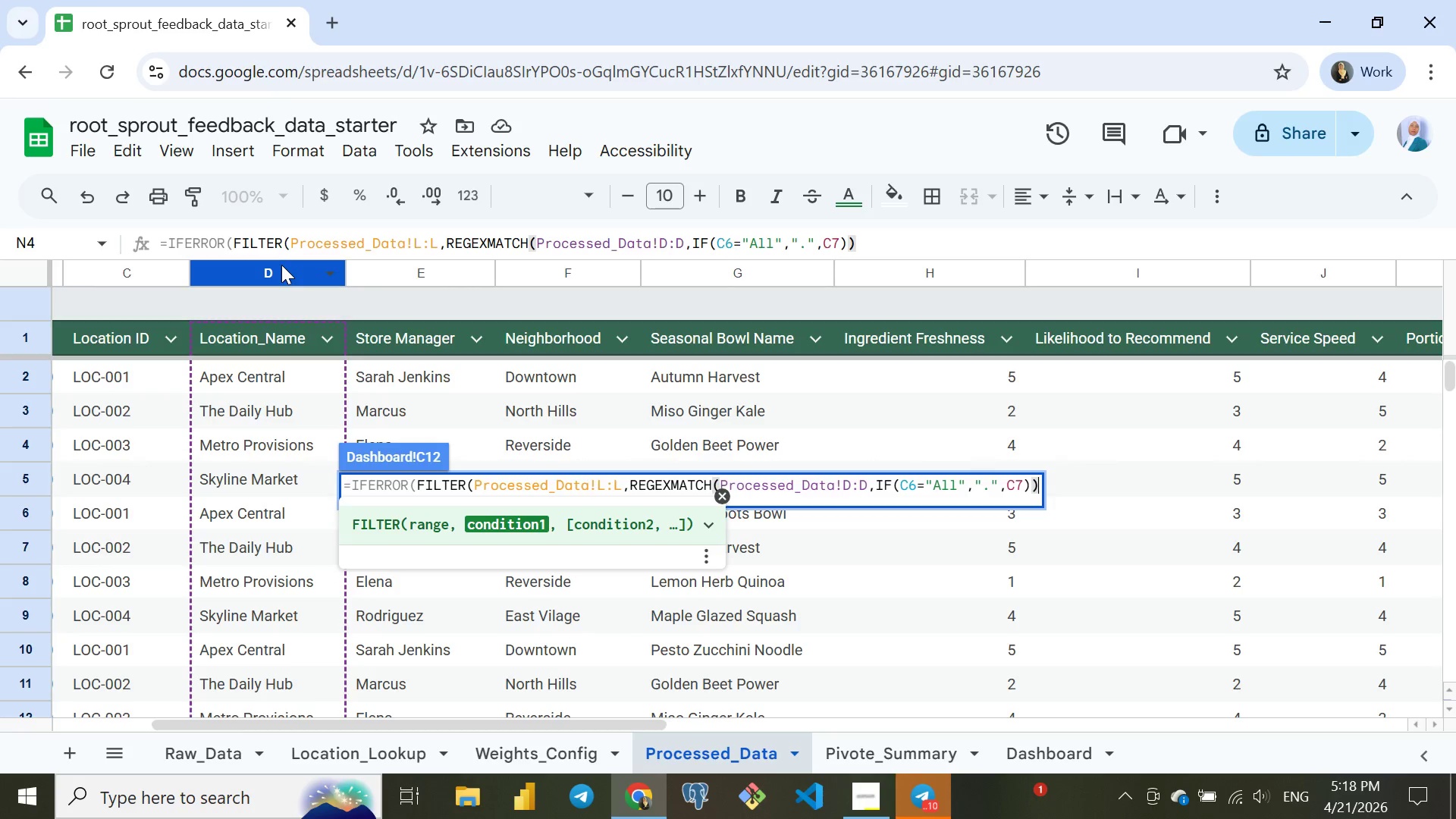 
type(.)
key(Backspace)
type(,REGE)
 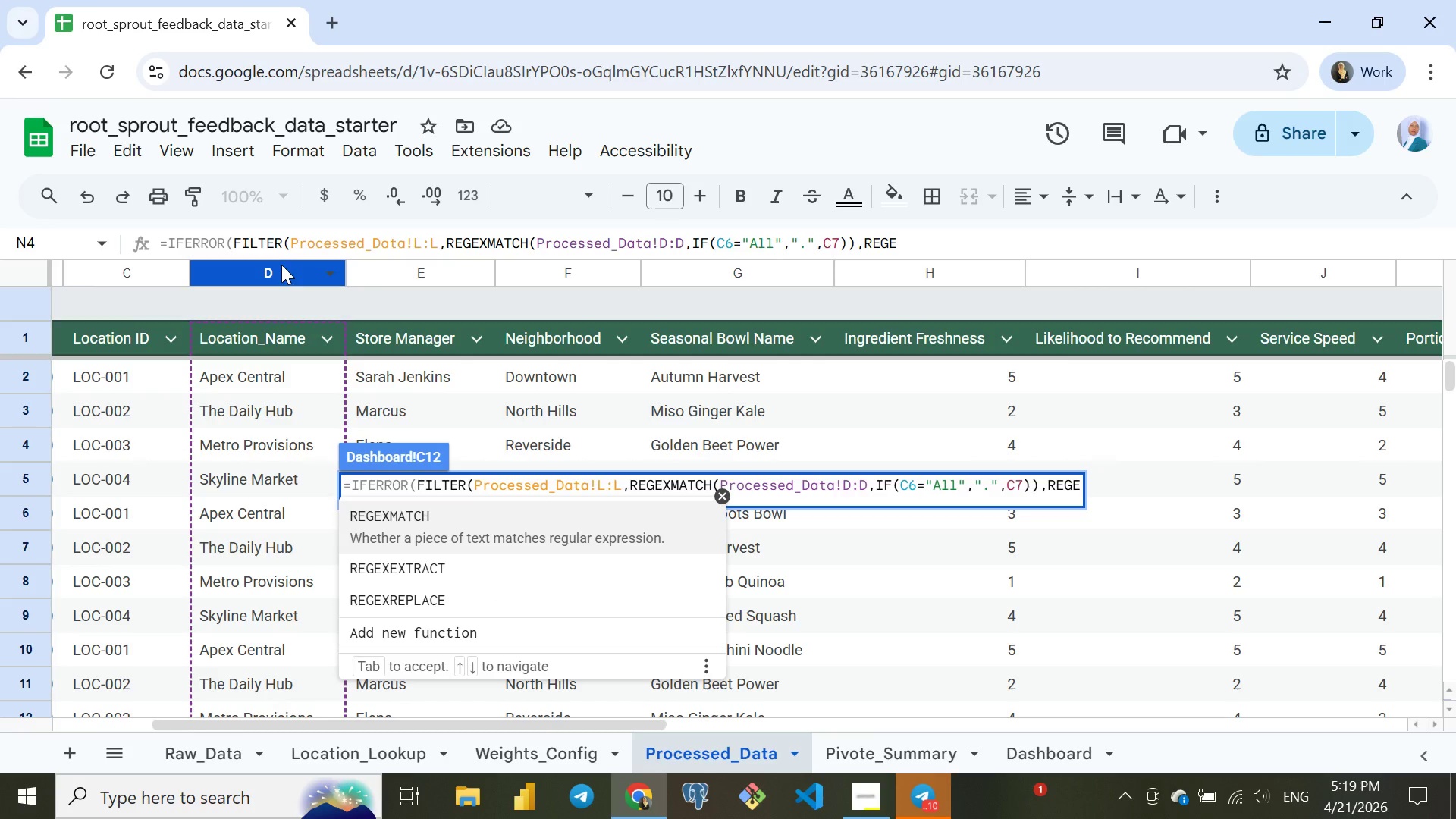 
wait(11.34)
 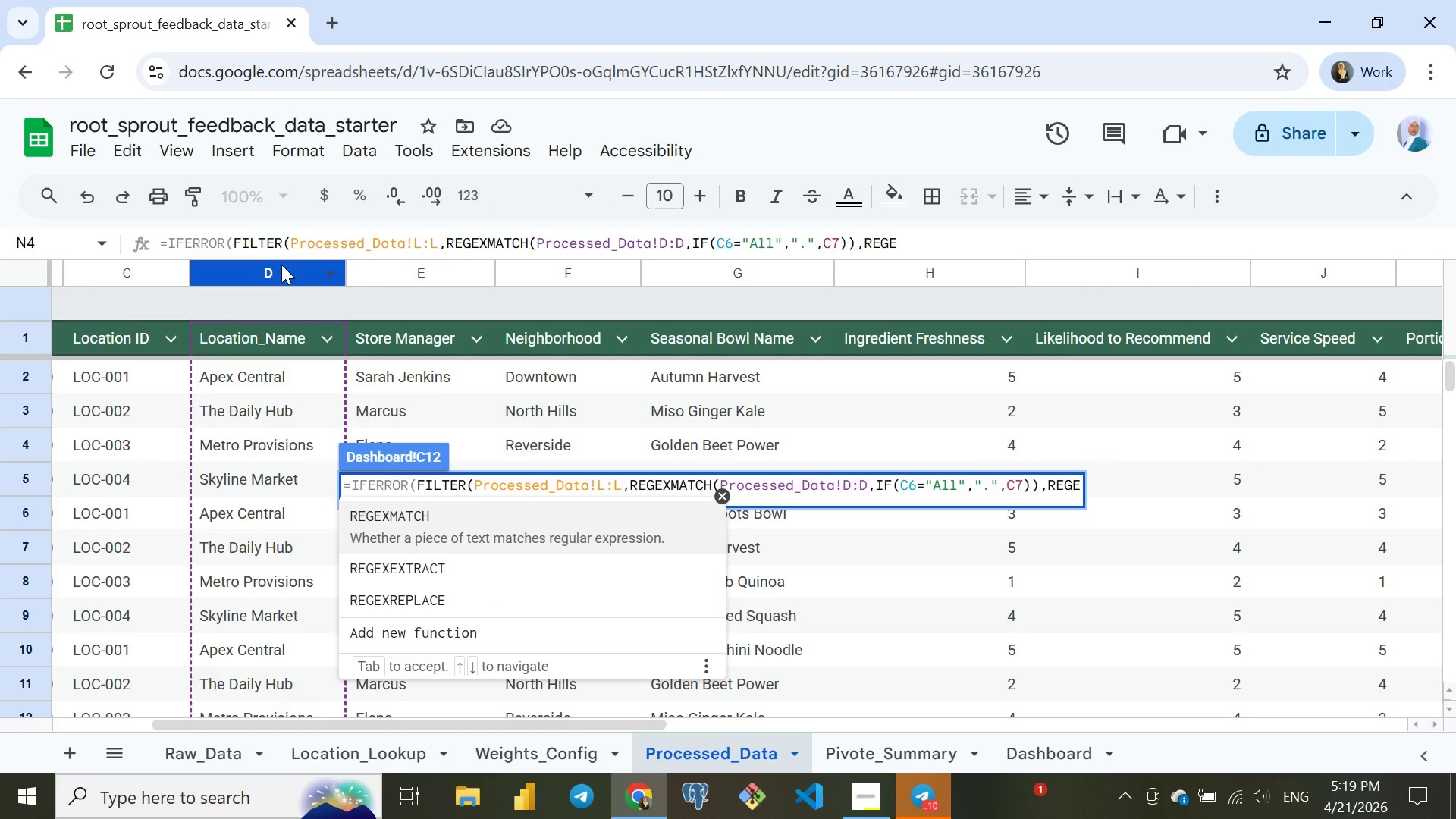 
key(Enter)
 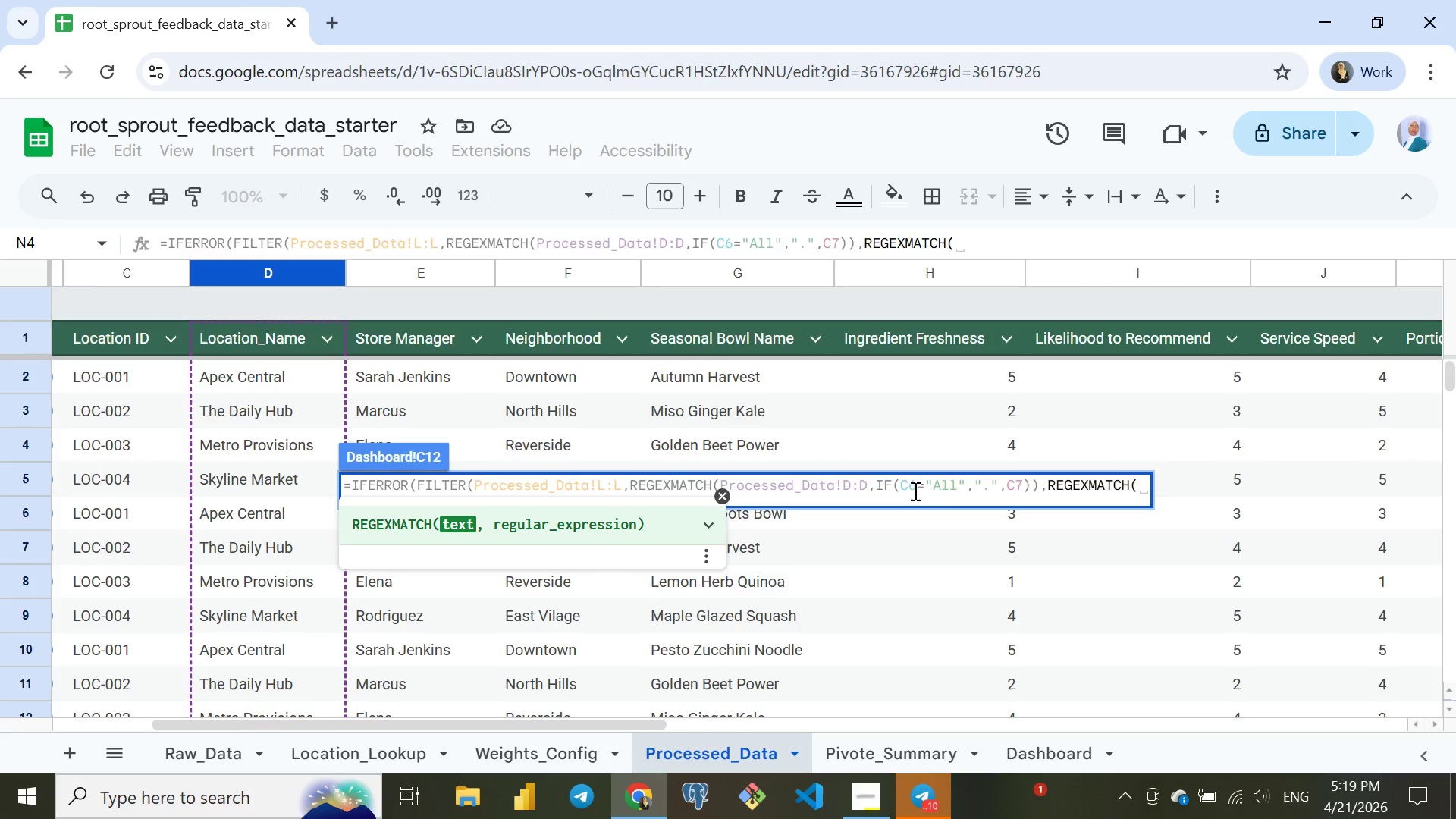 
wait(14.22)
 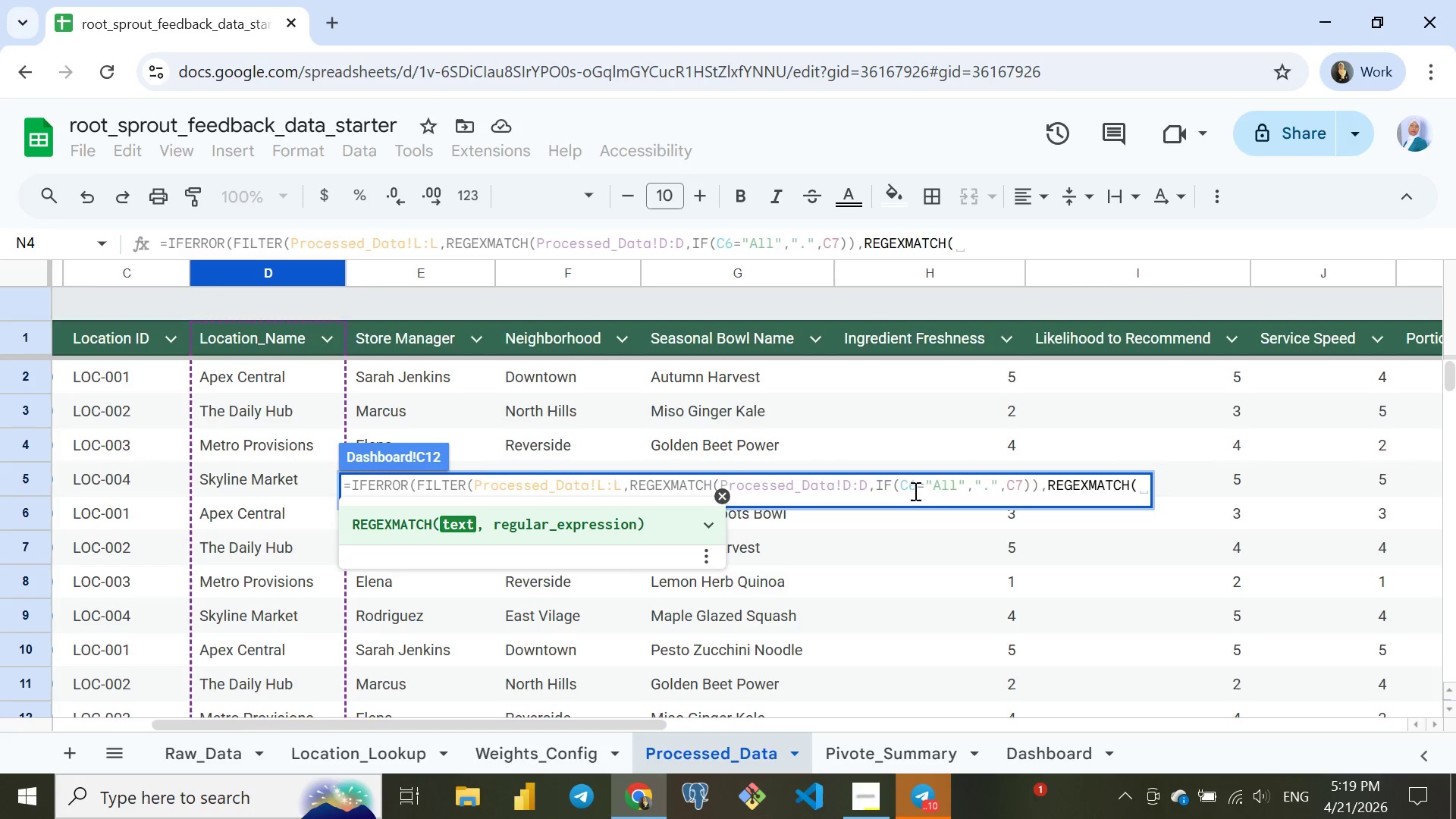 
left_click([623, 273])
 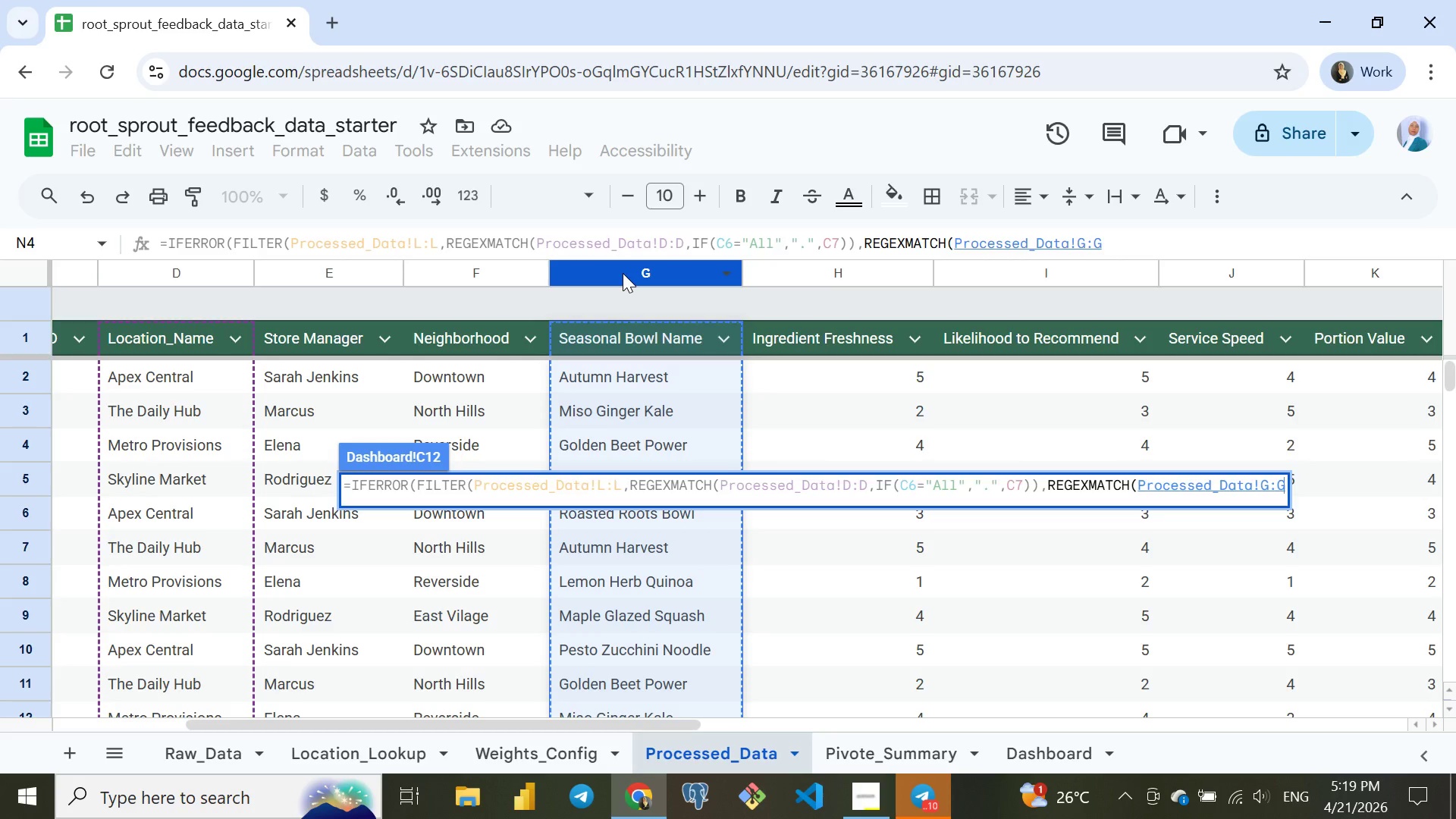 
wait(6.08)
 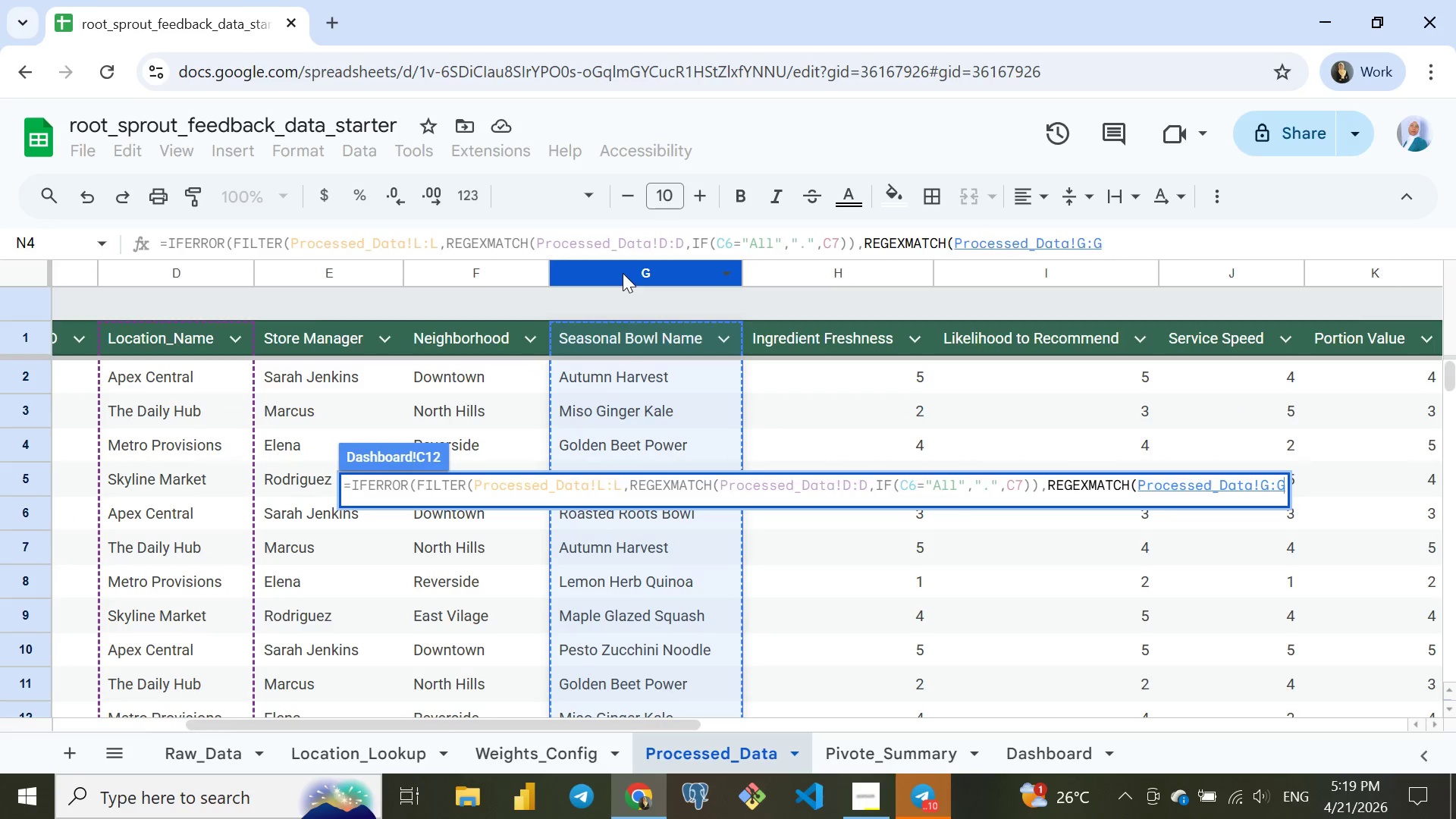 
type(,IF)
 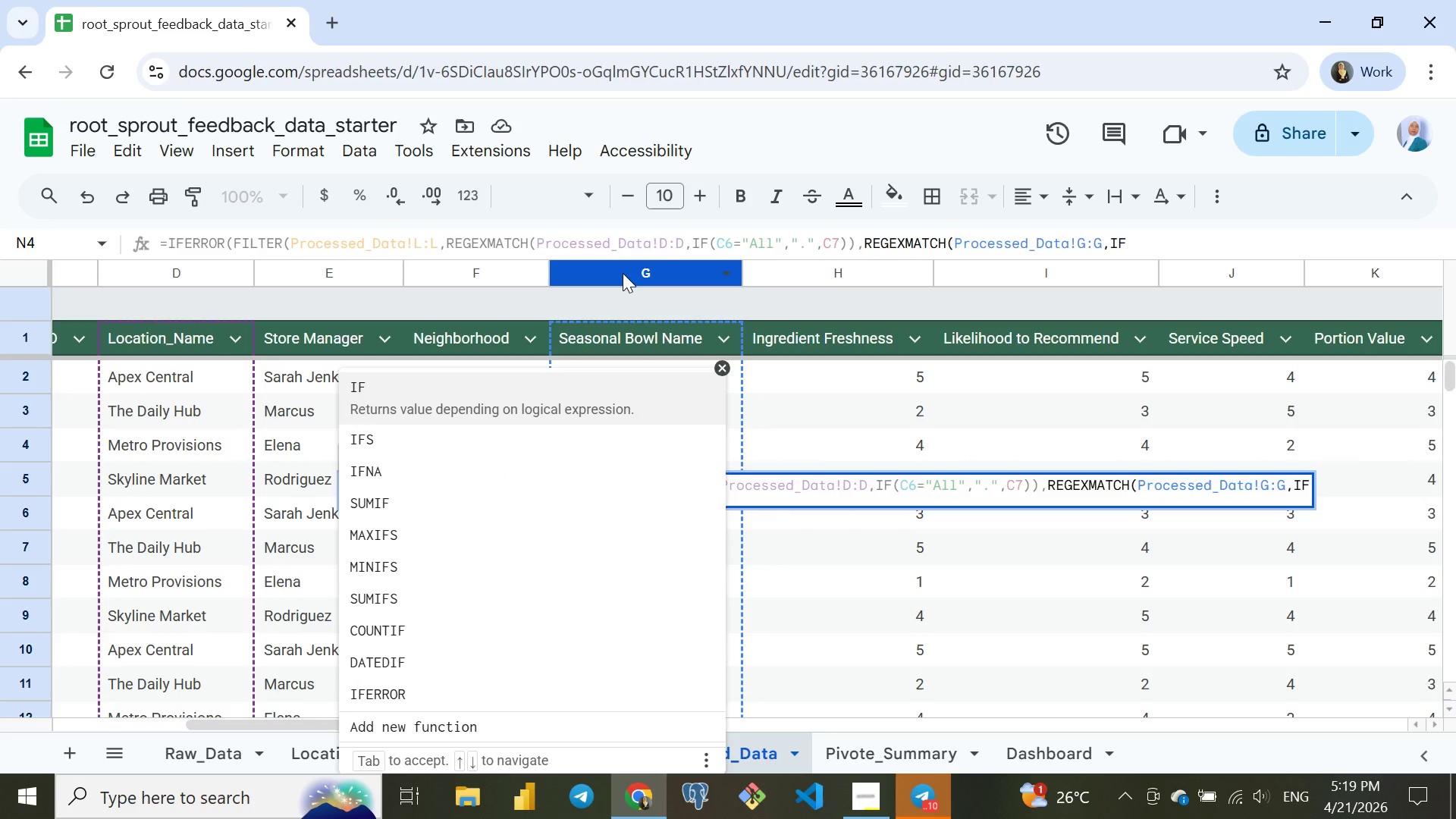 
key(Enter)
 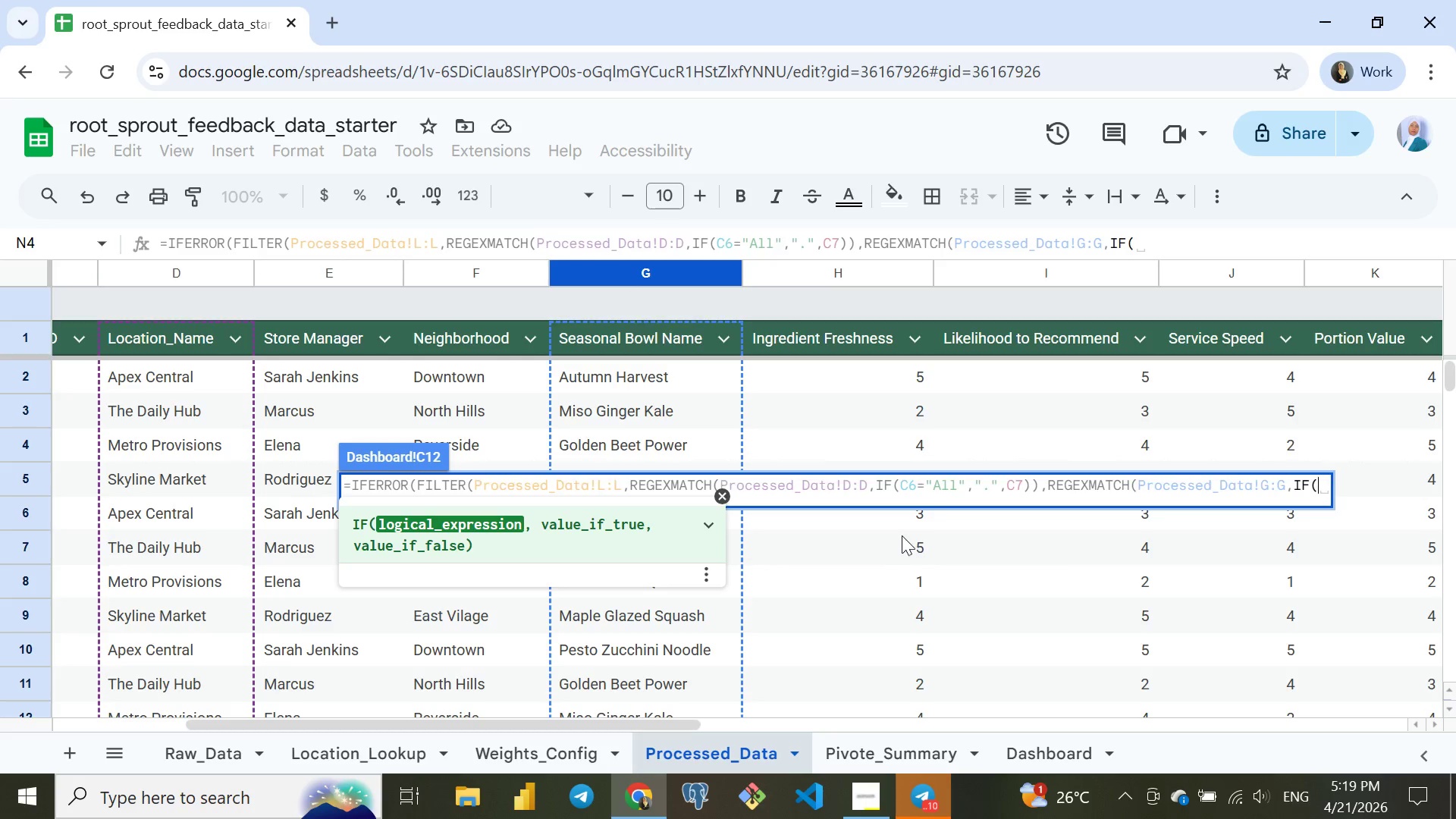 
wait(16.77)
 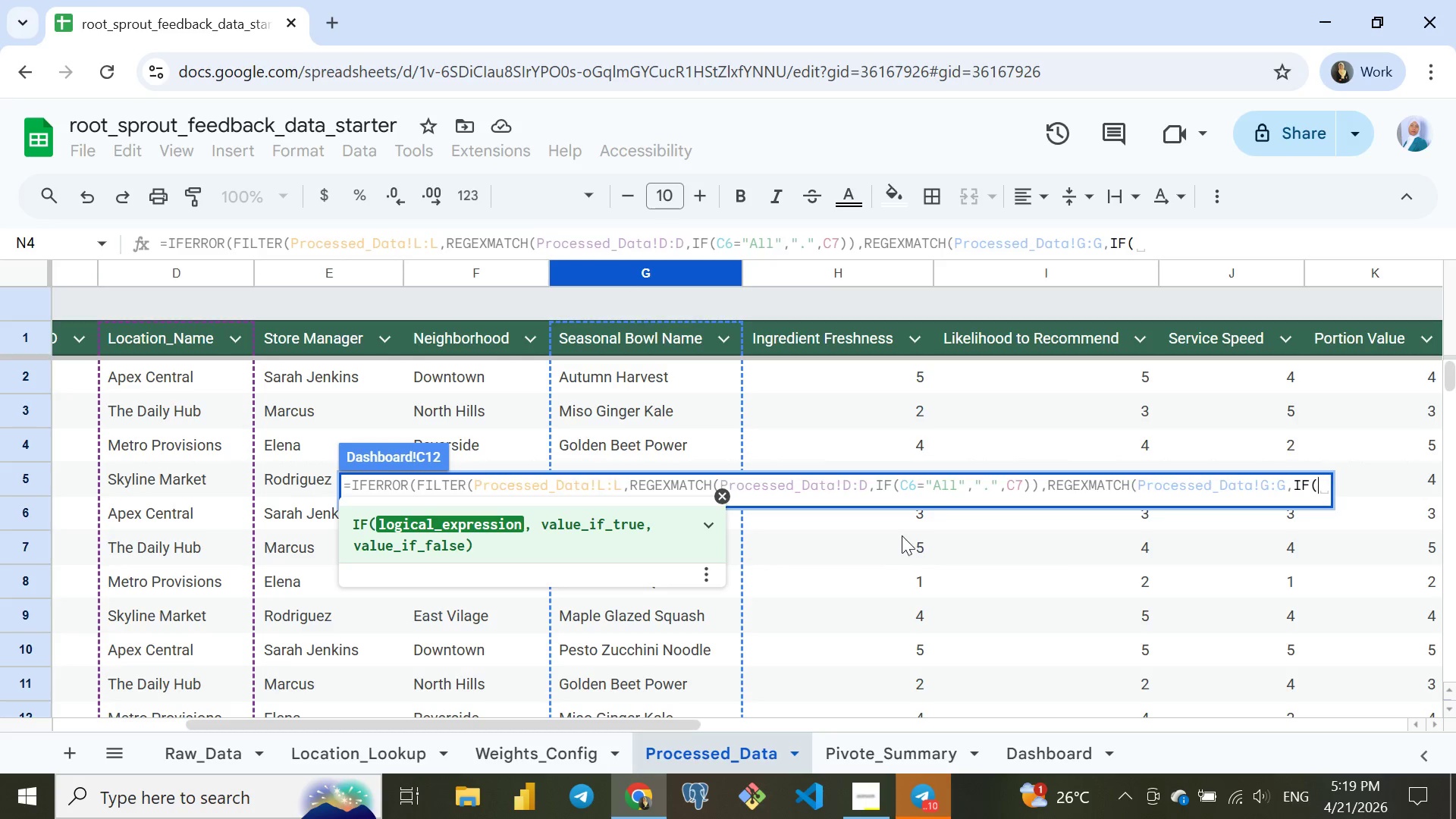 
type(C7)
 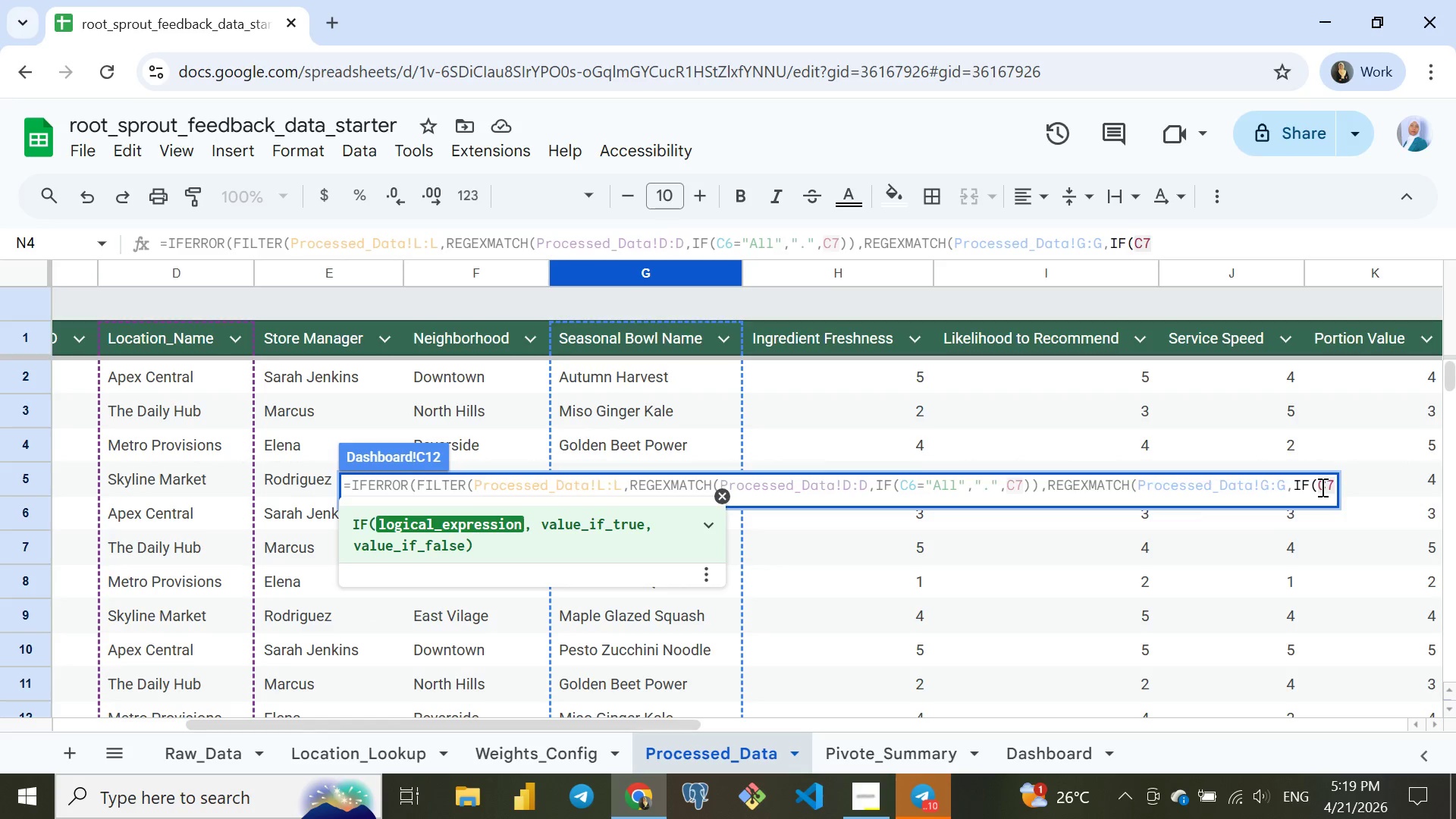 
wait(5.27)
 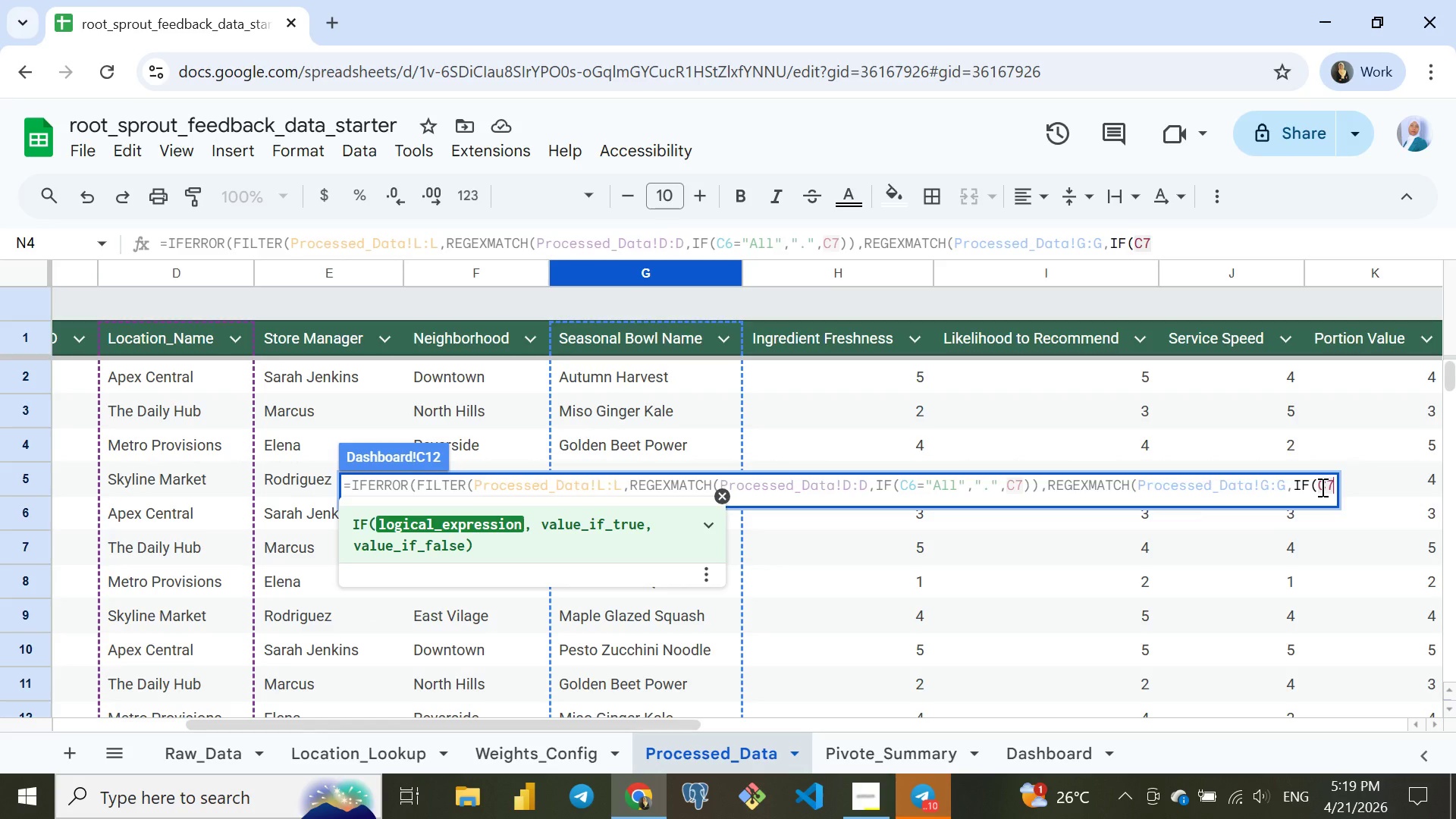 
key(Equal)
 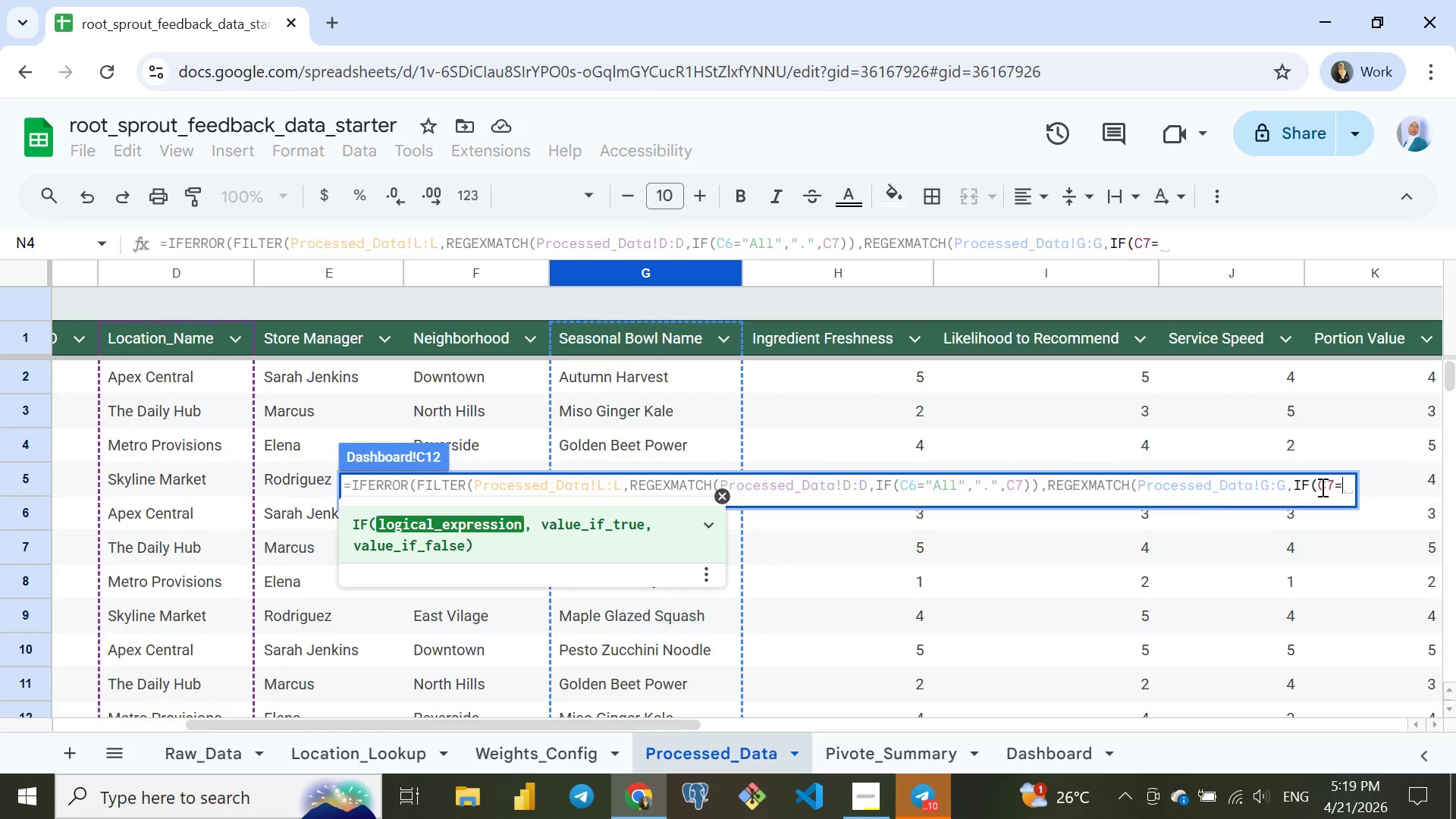 
key(Shift+Quote)
 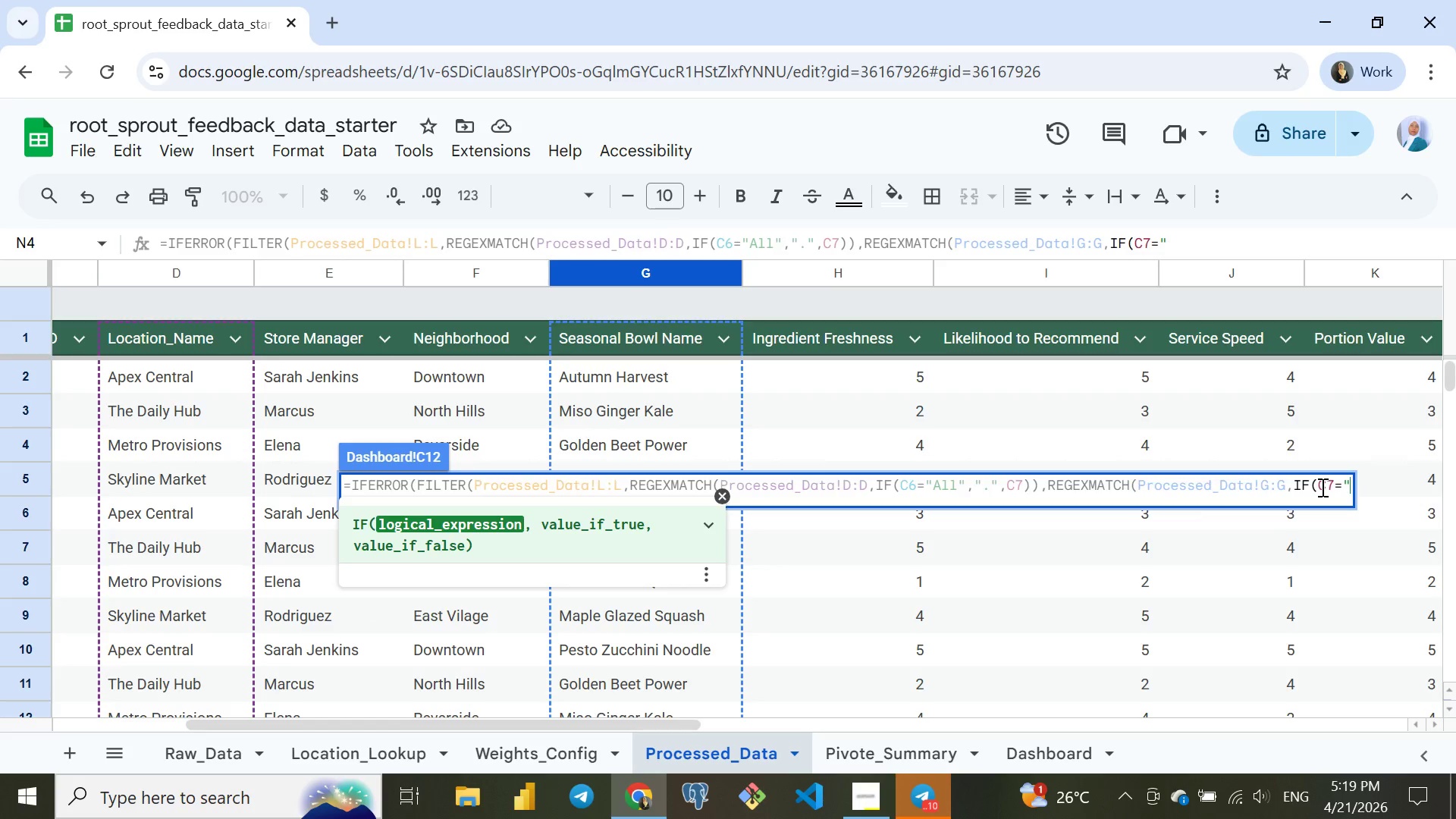 
key(Shift+Quote)
 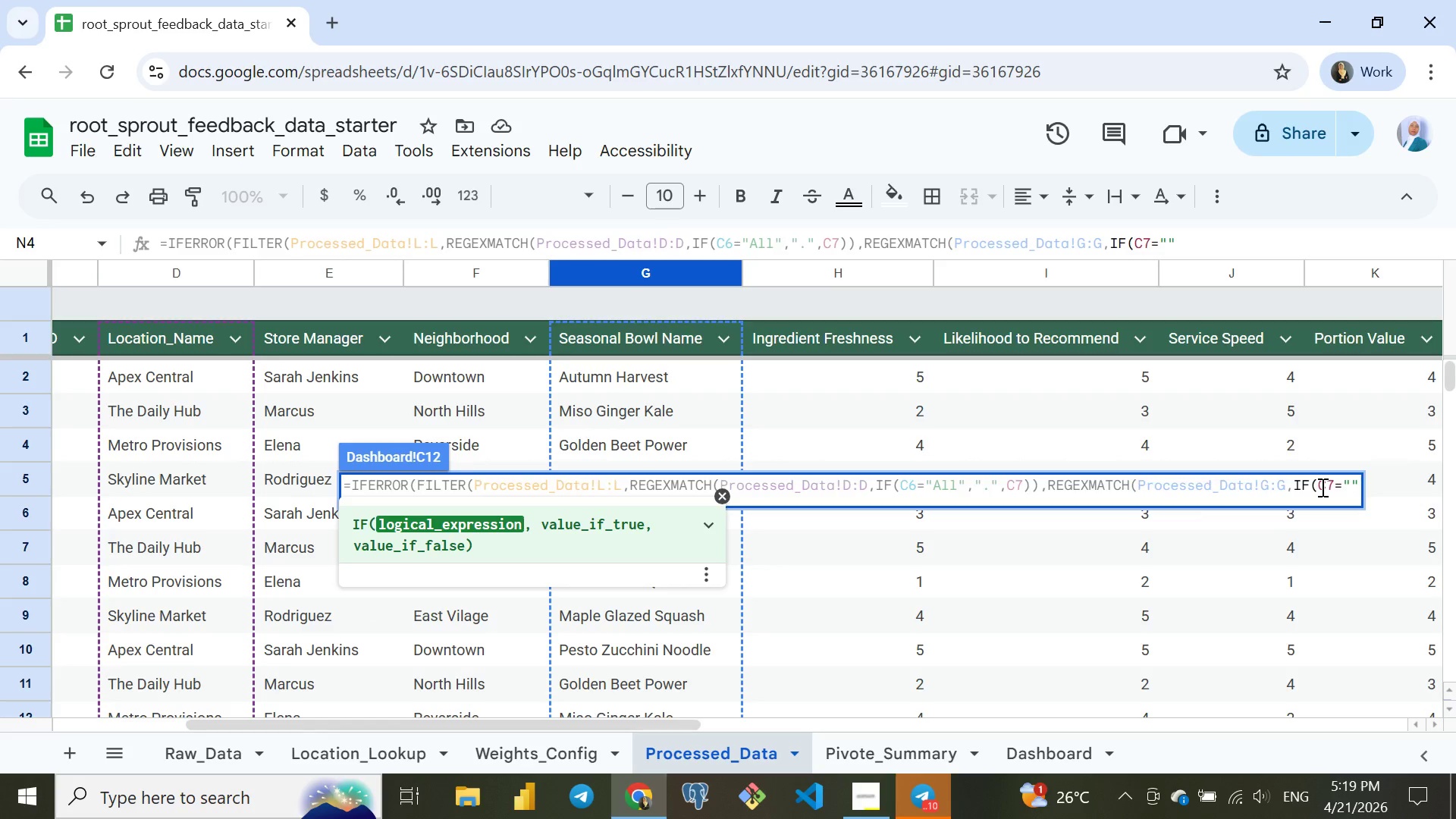 
key(ArrowLeft)
 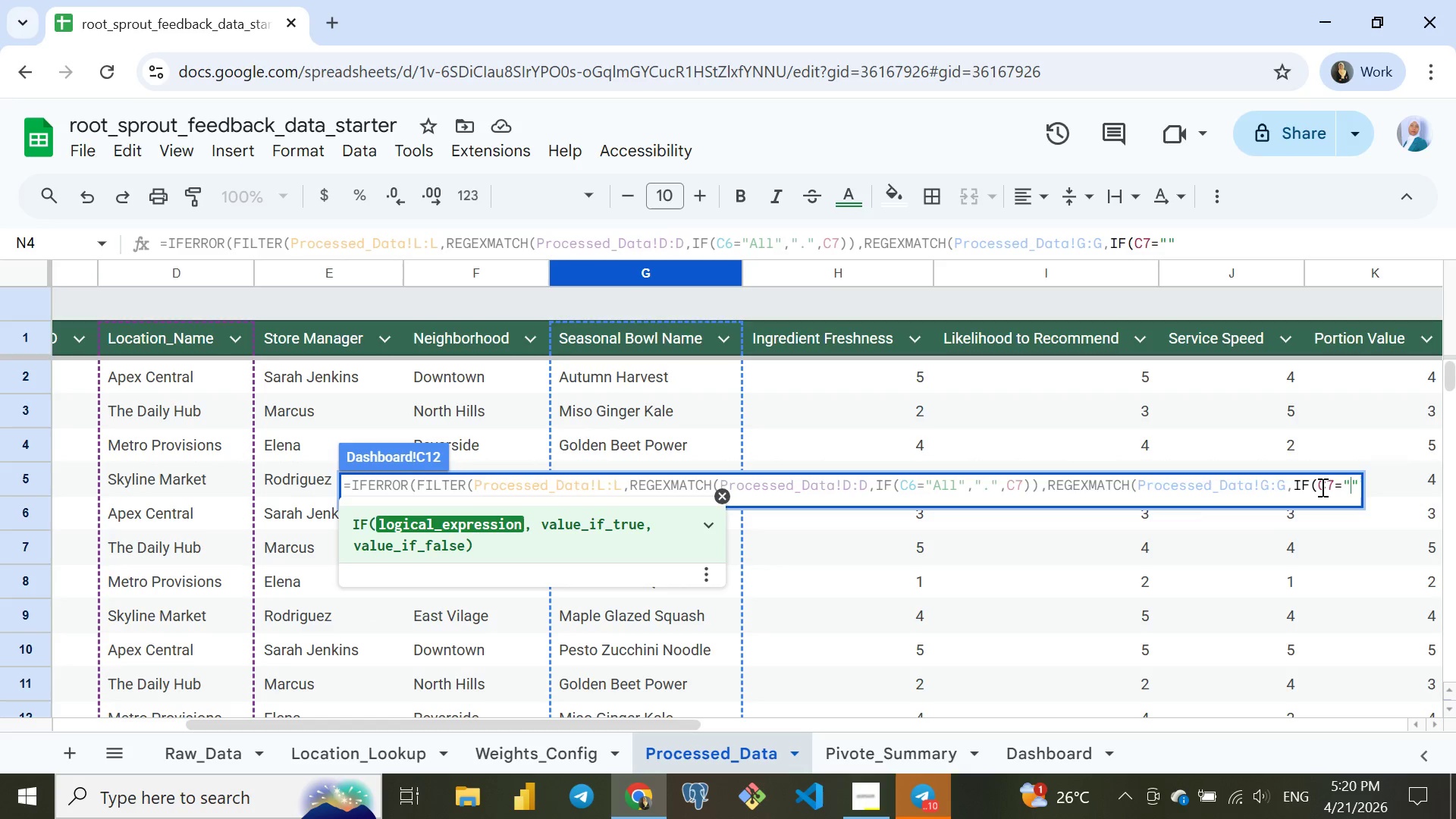 
type(All)
 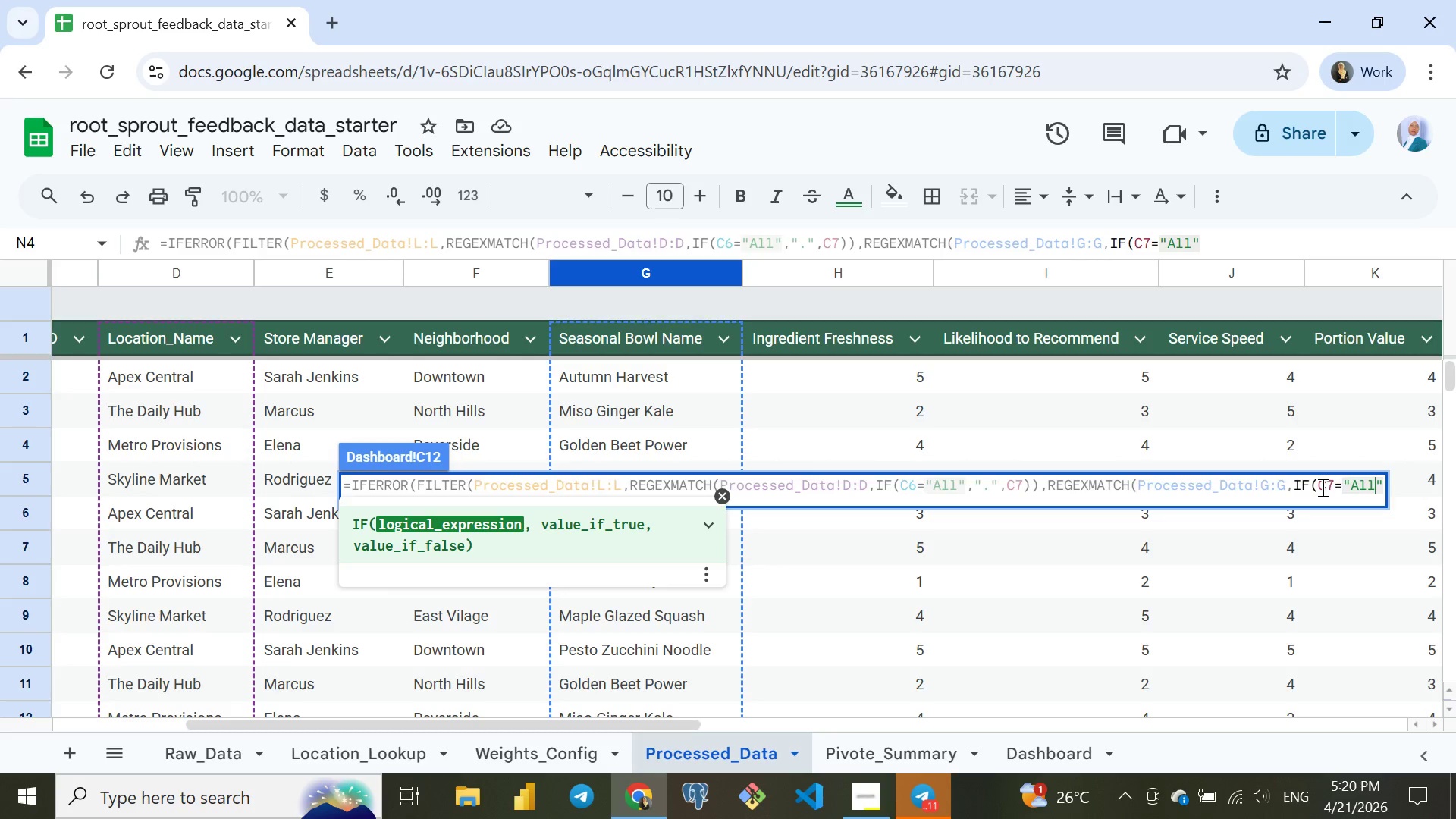 
key(ArrowRight)
 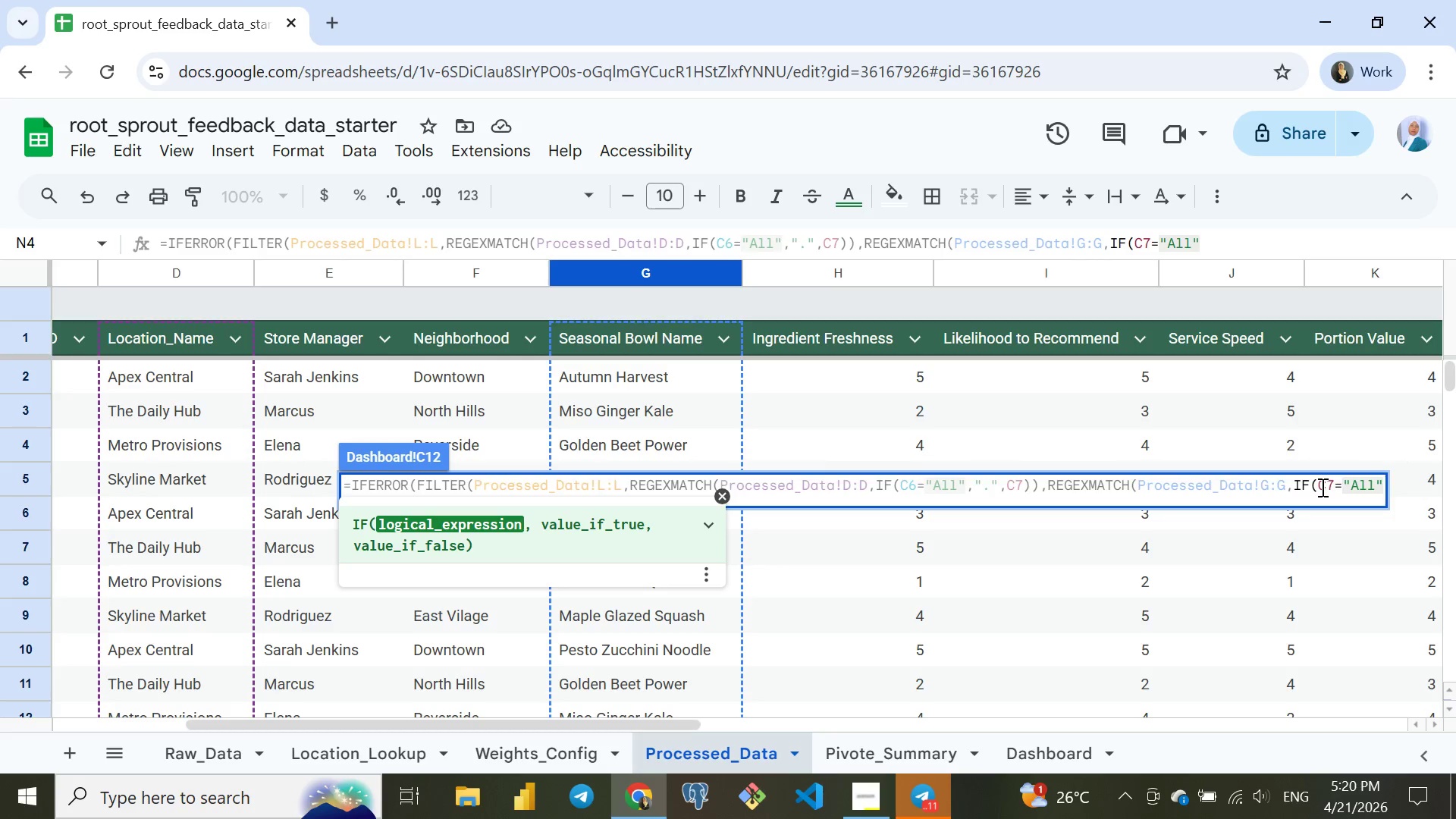 
wait(16.26)
 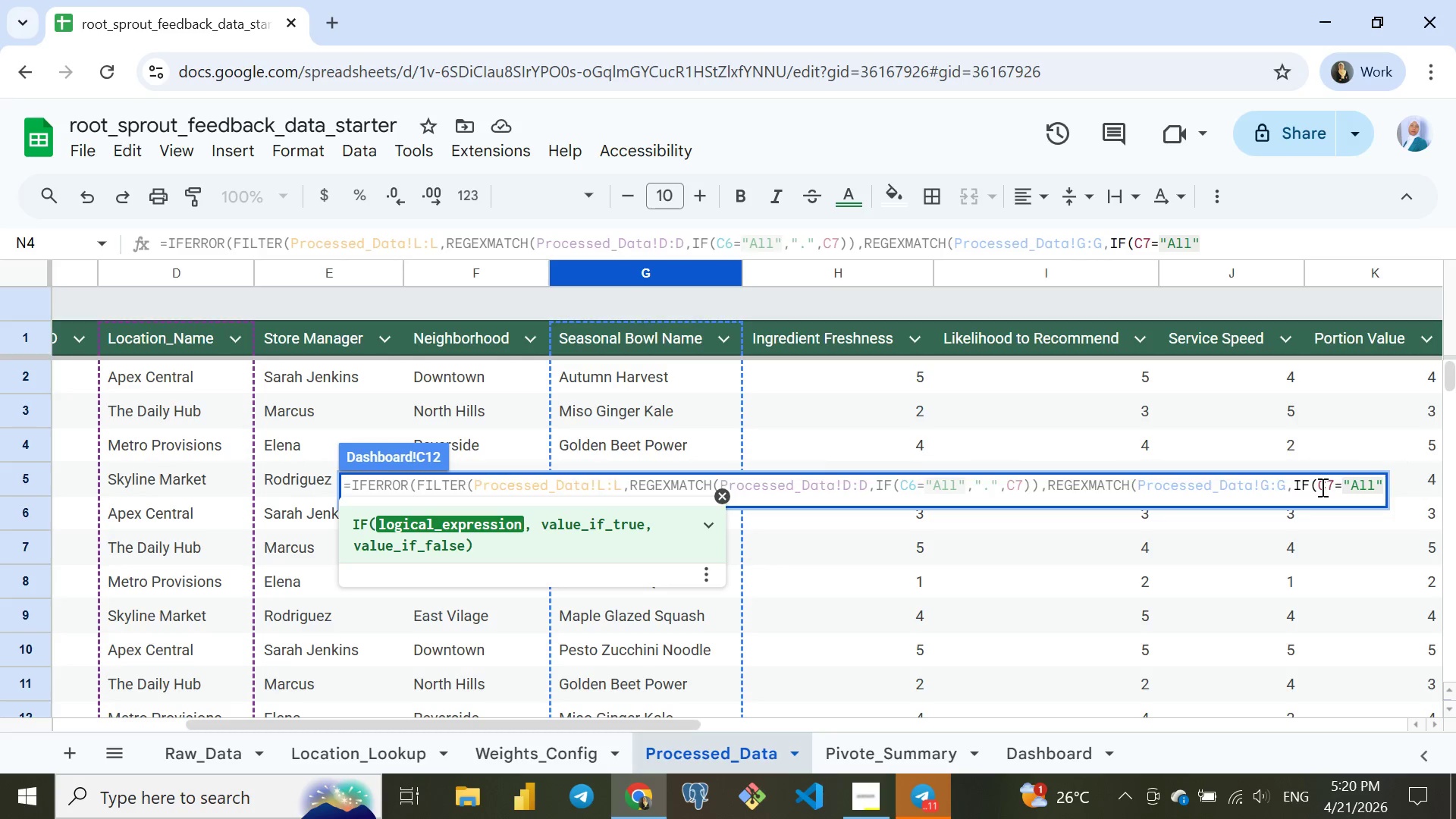 
key(Comma)
 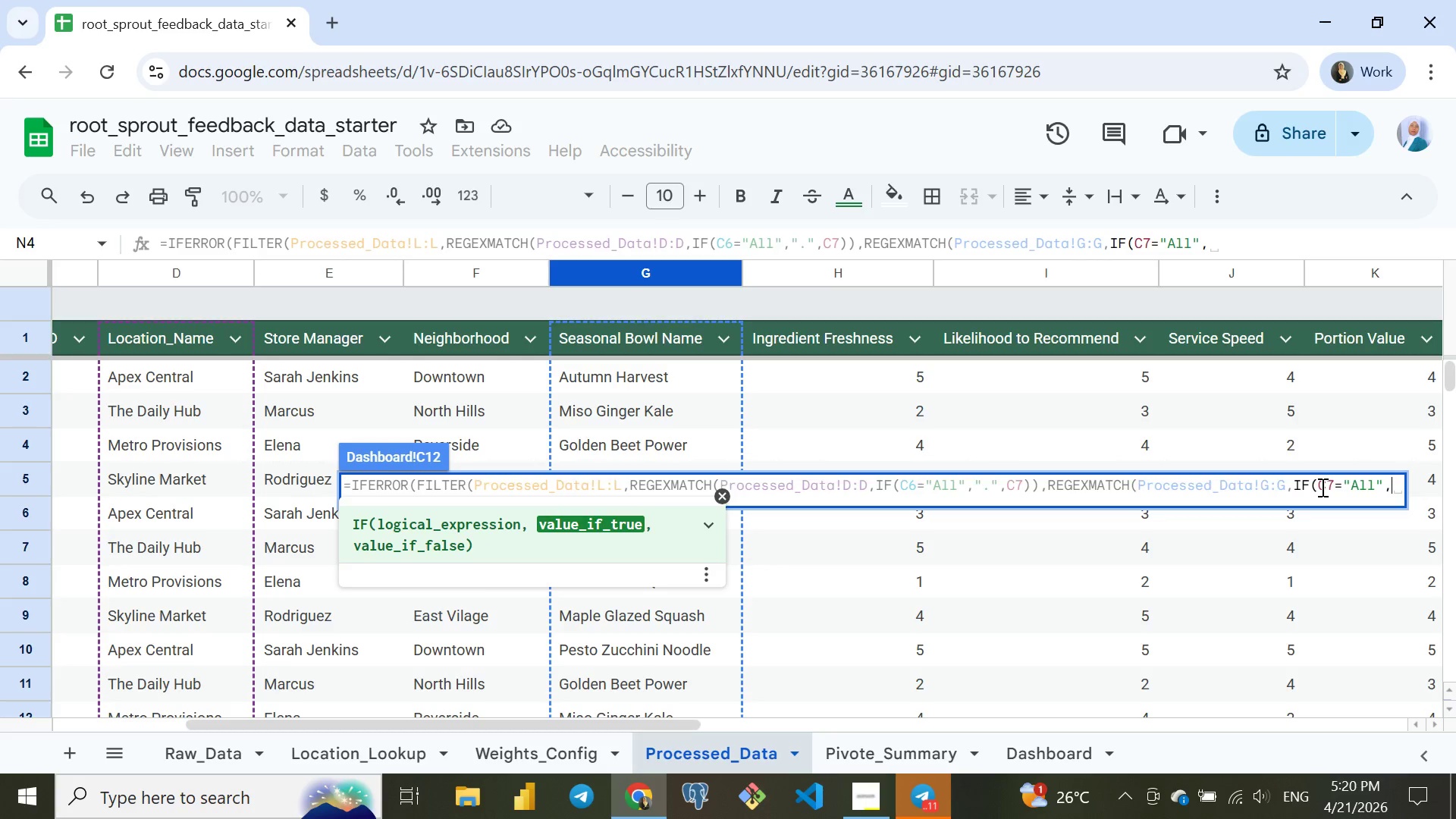 
key(Shift+Quote)
 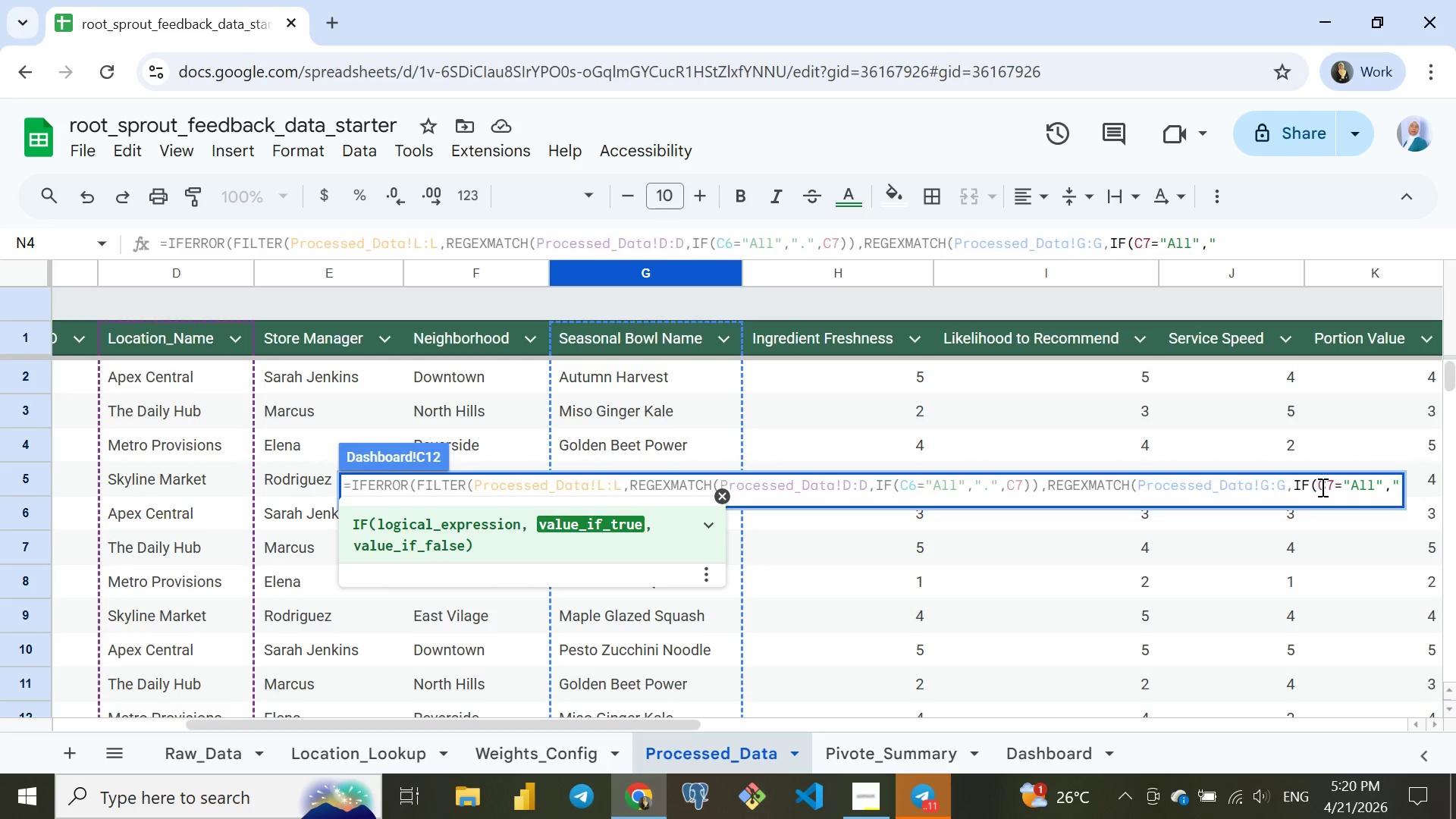 
key(Period)
 